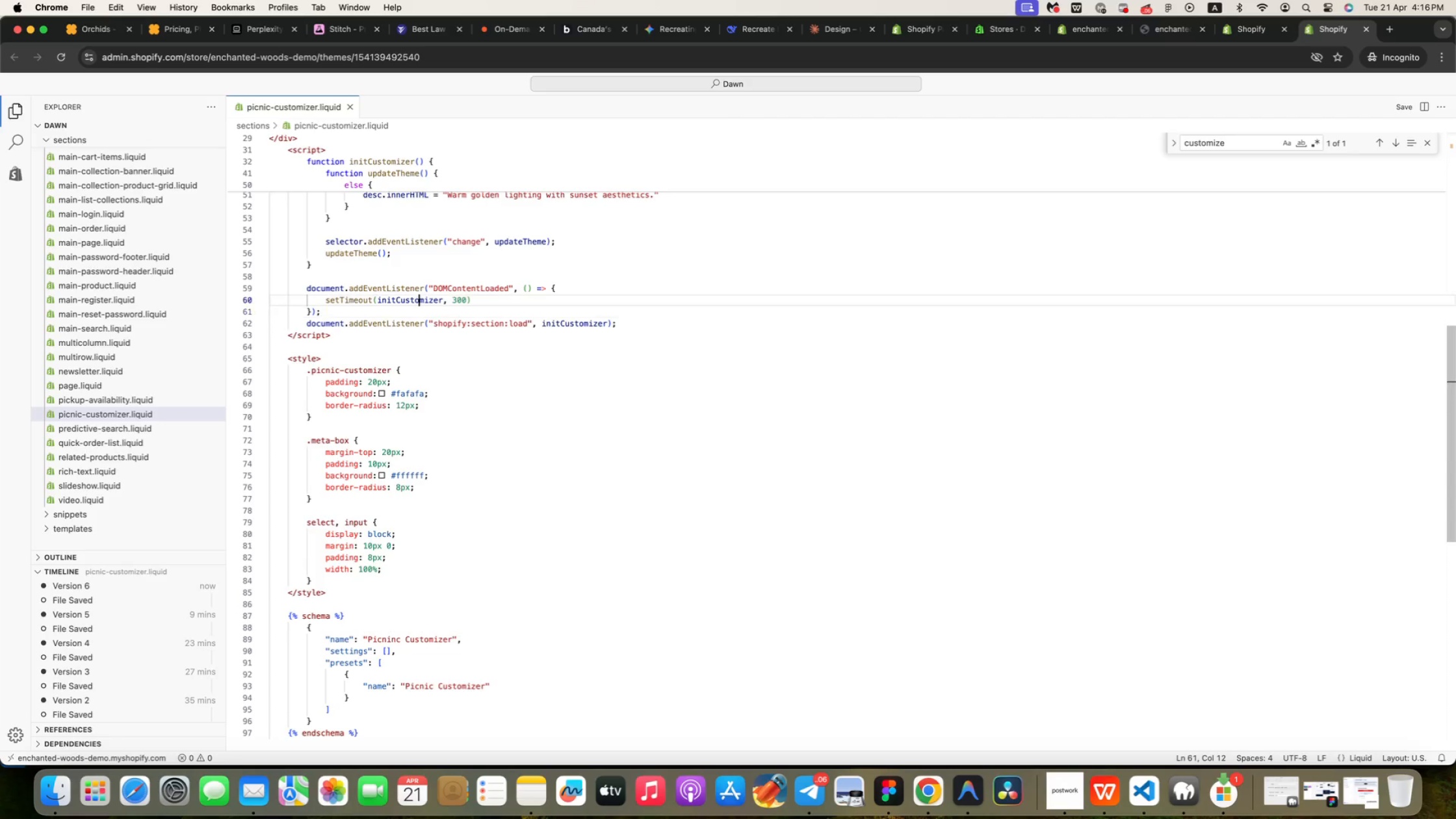 
key(ArrowUp)
 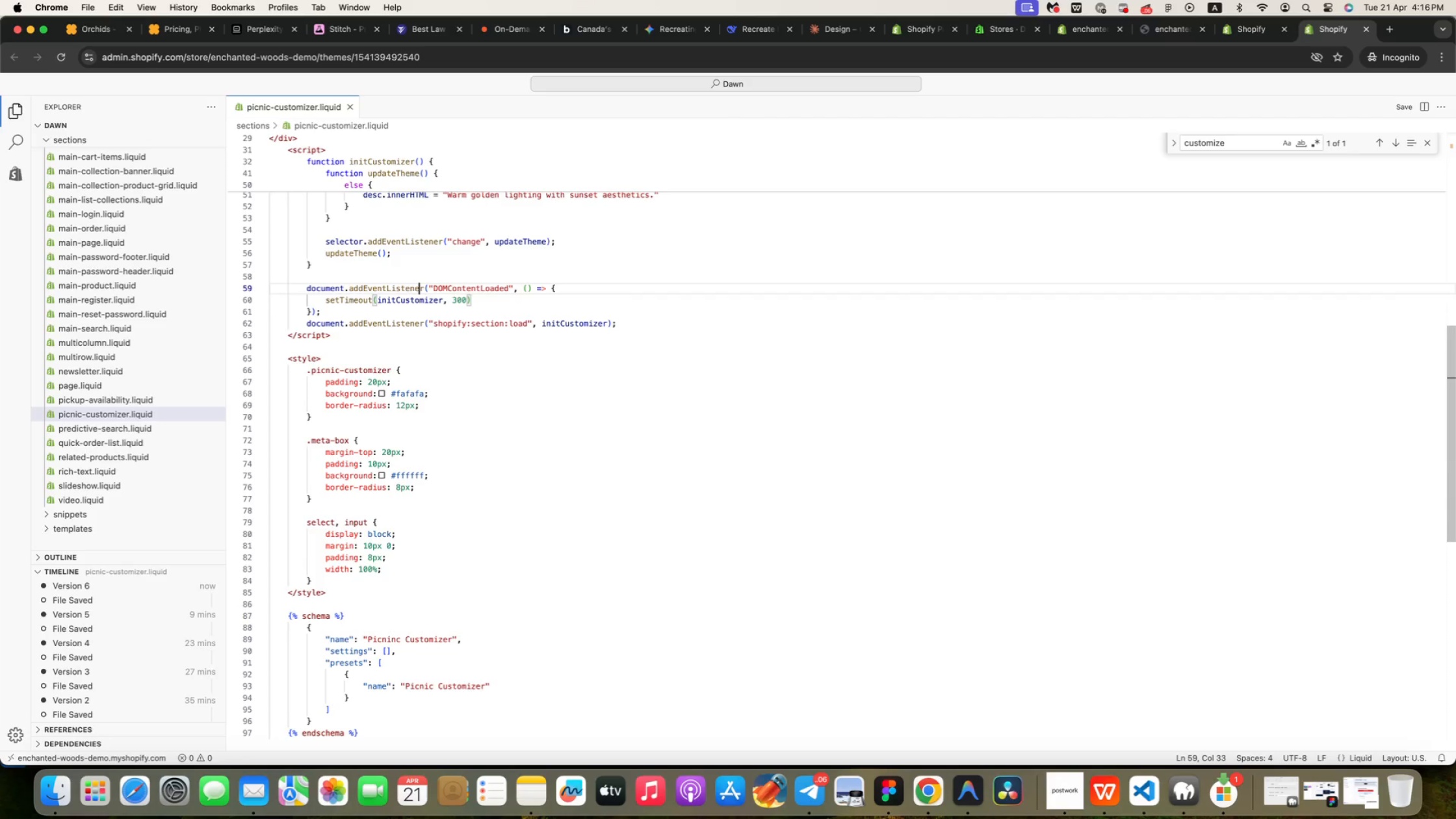 
key(ArrowUp)
 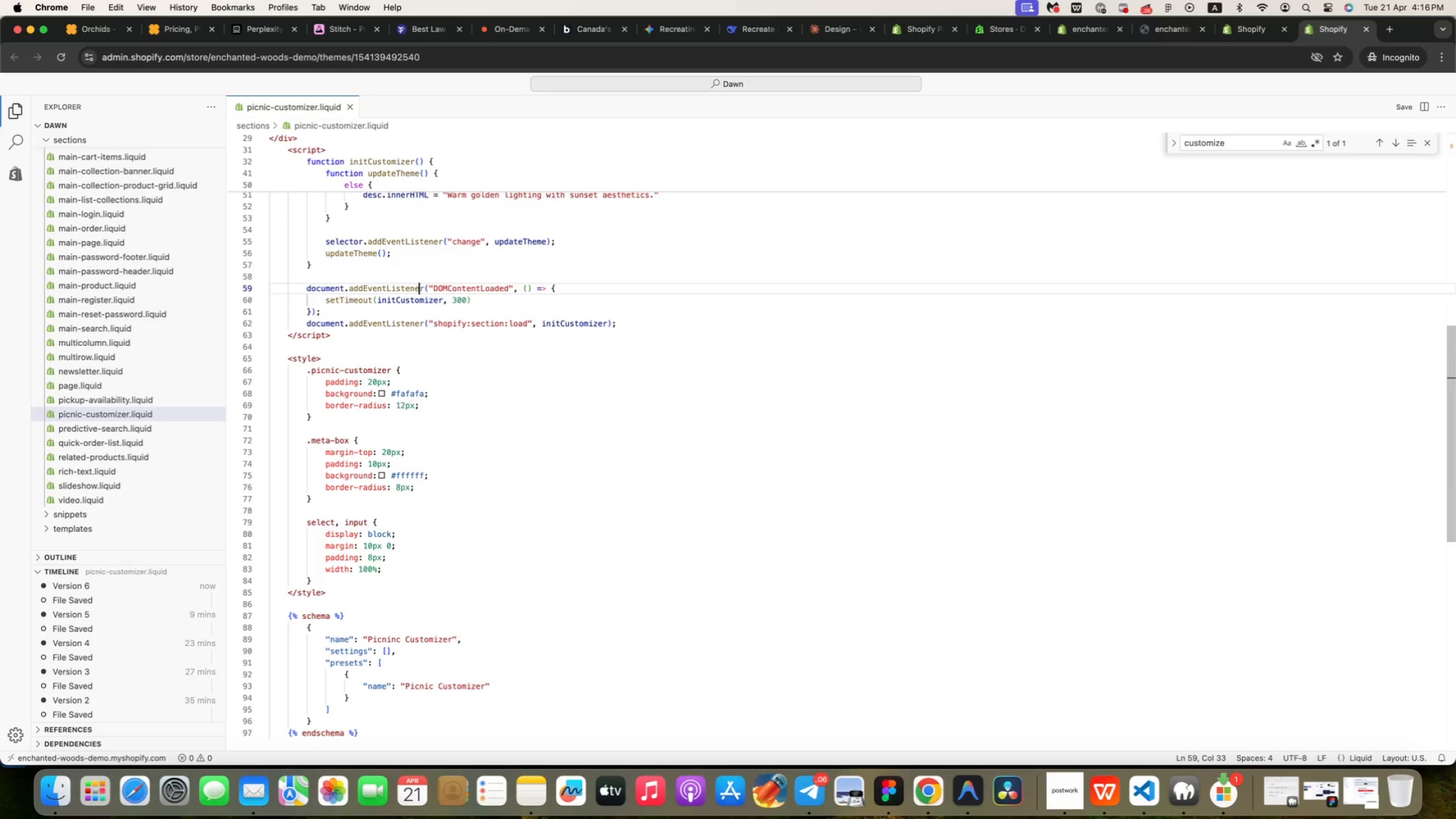 
key(ArrowUp)
 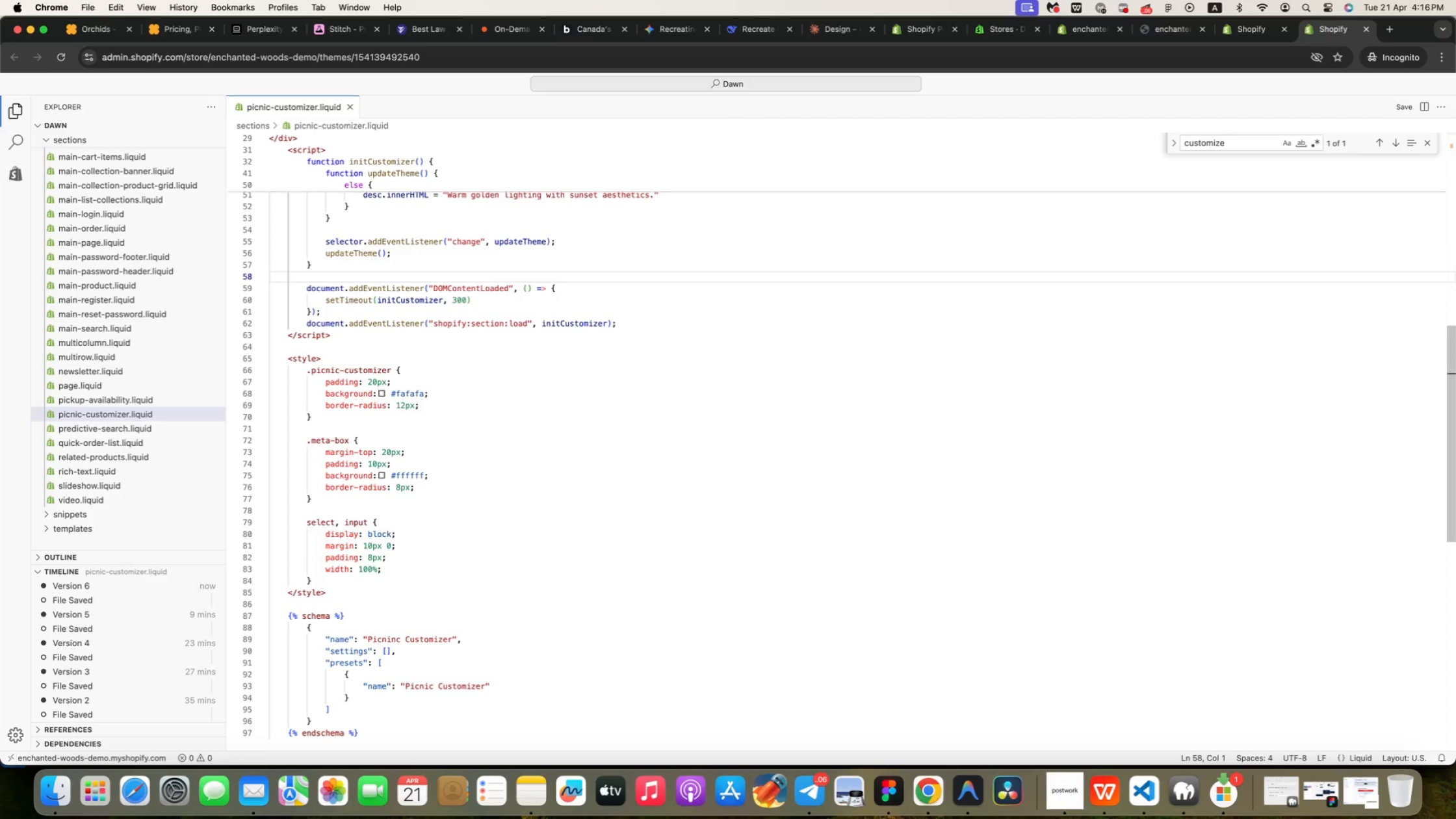 
key(ArrowUp)
 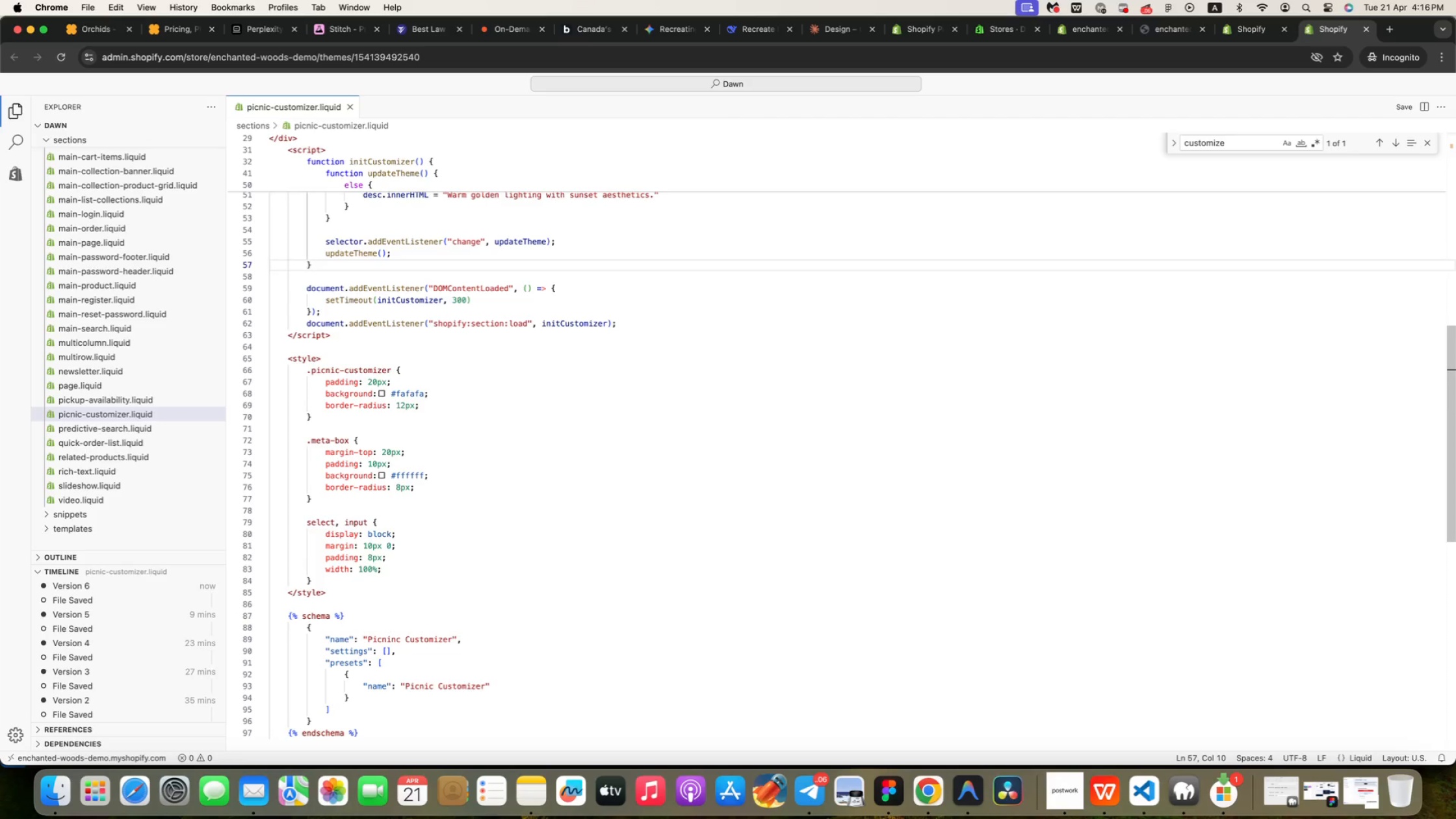 
key(ArrowDown)
 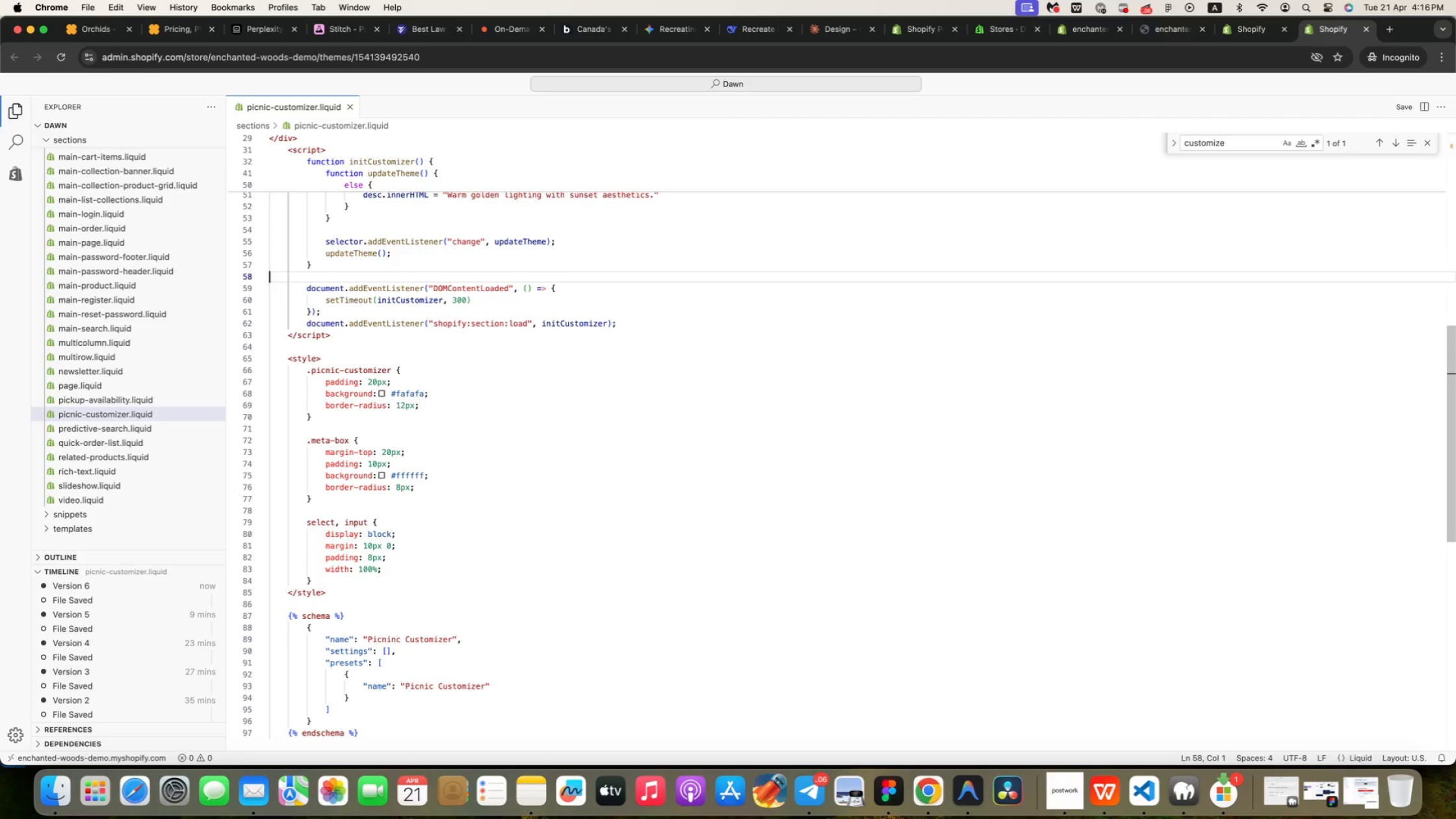 
key(ArrowDown)
 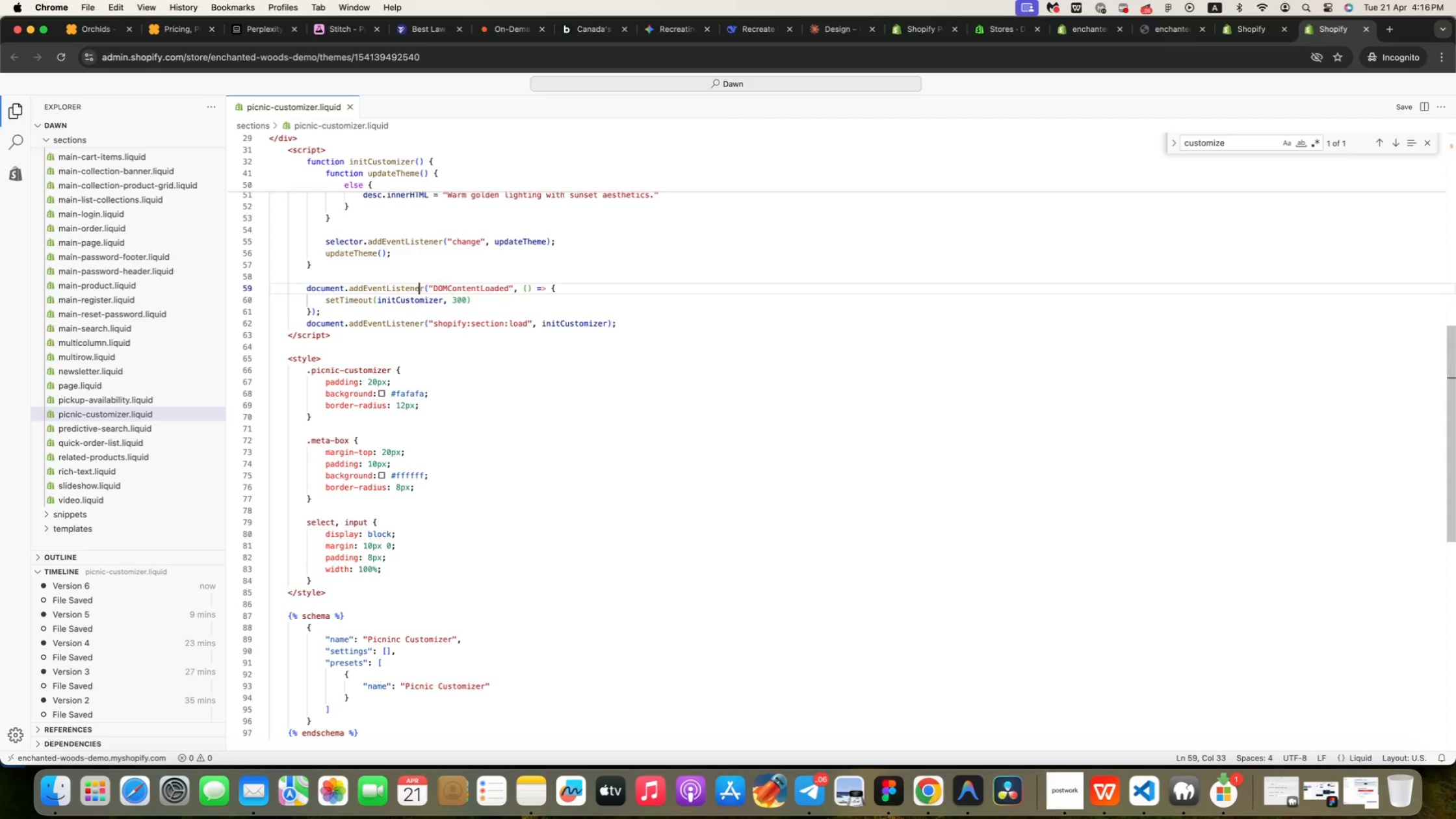 
key(ArrowDown)
 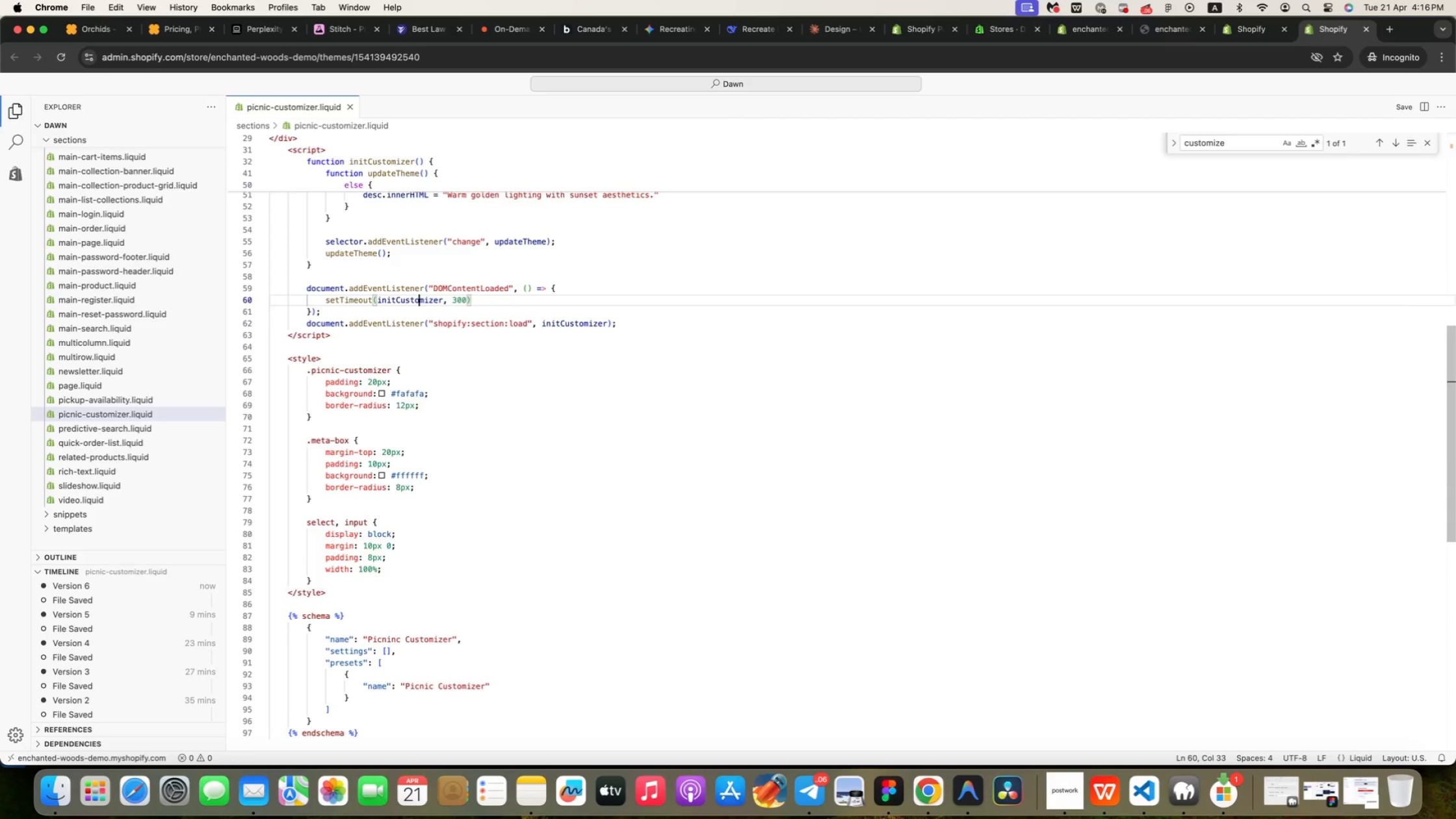 
key(ArrowUp)
 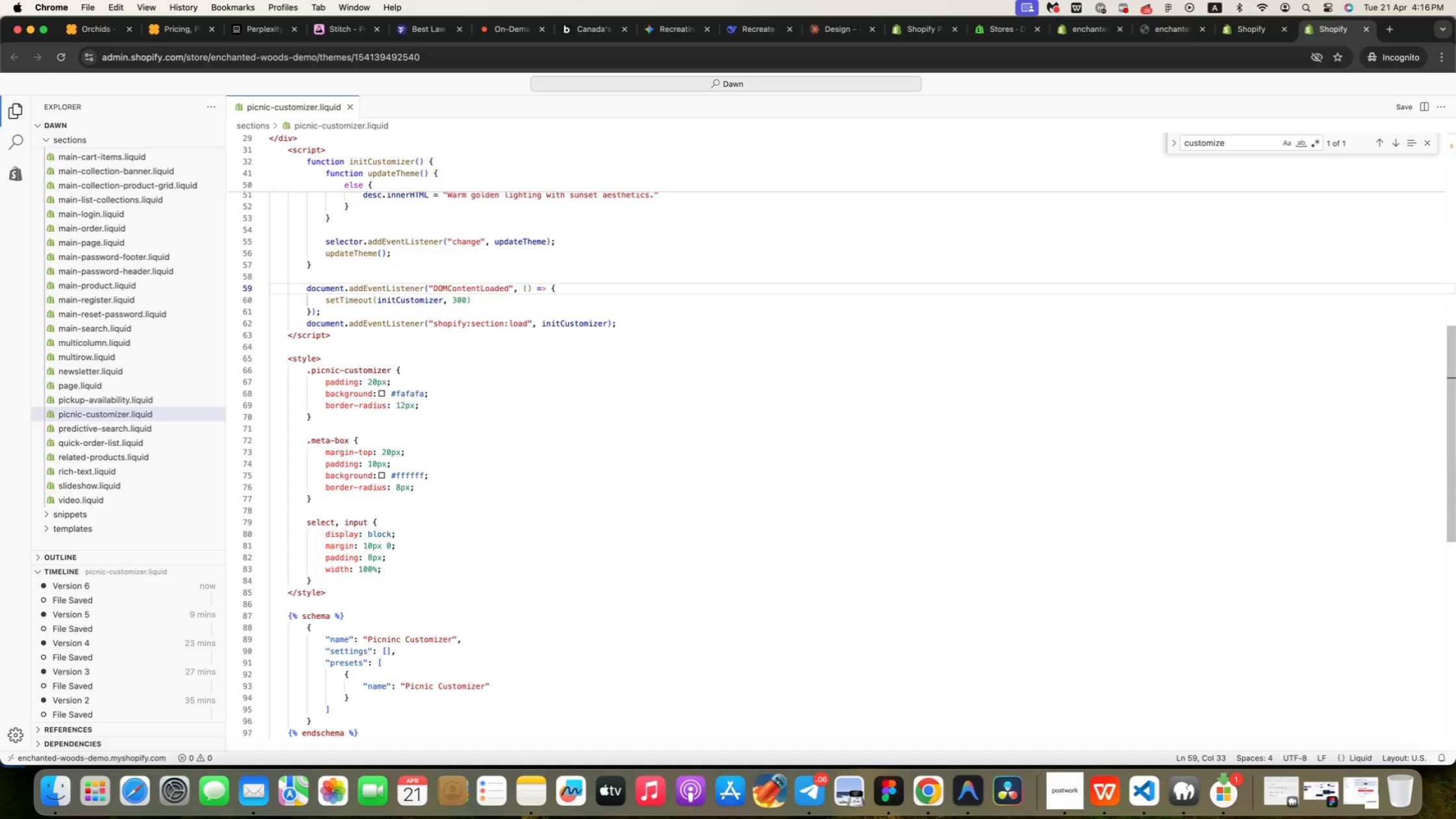 
key(ArrowUp)
 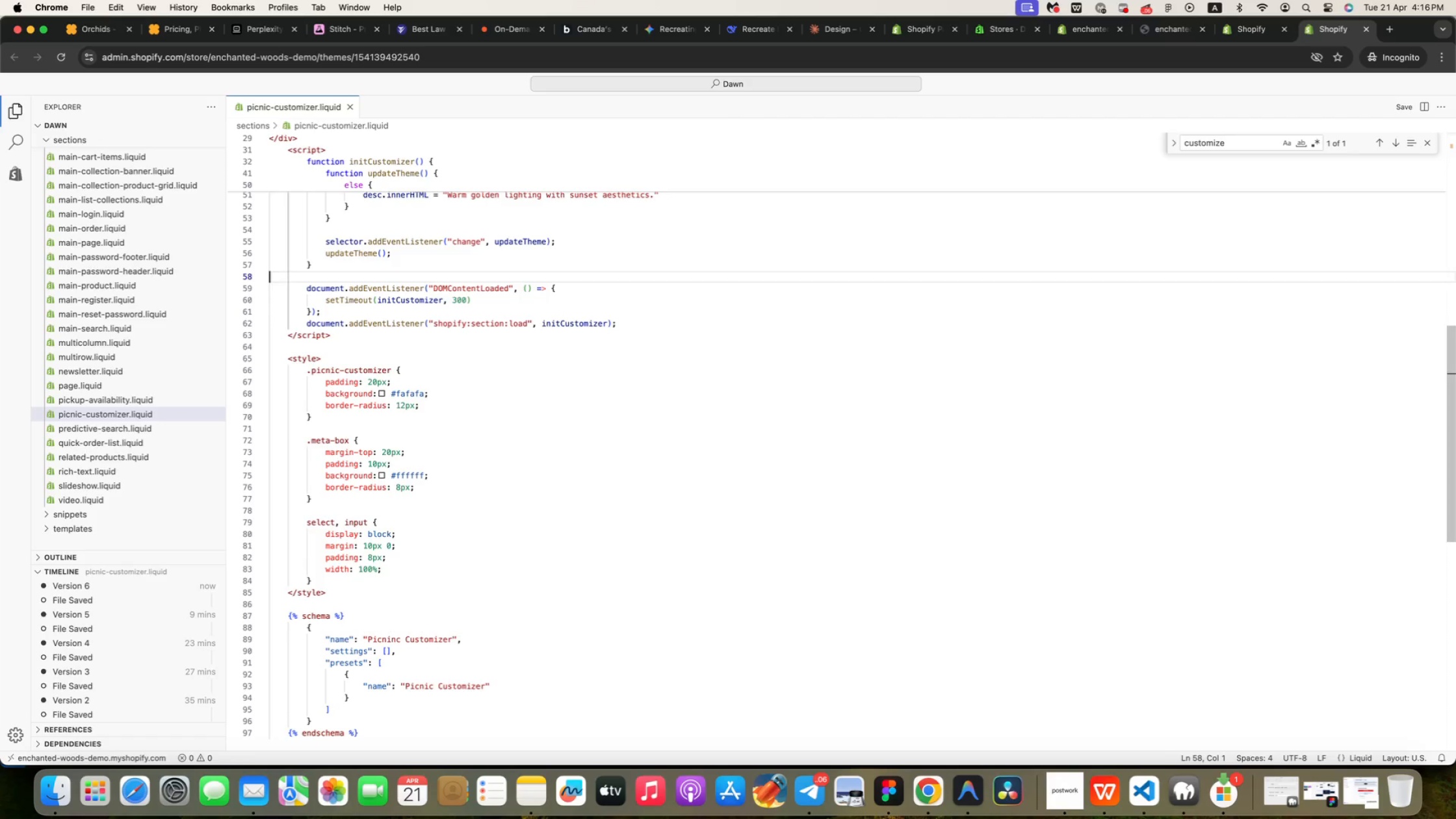 
key(ArrowUp)
 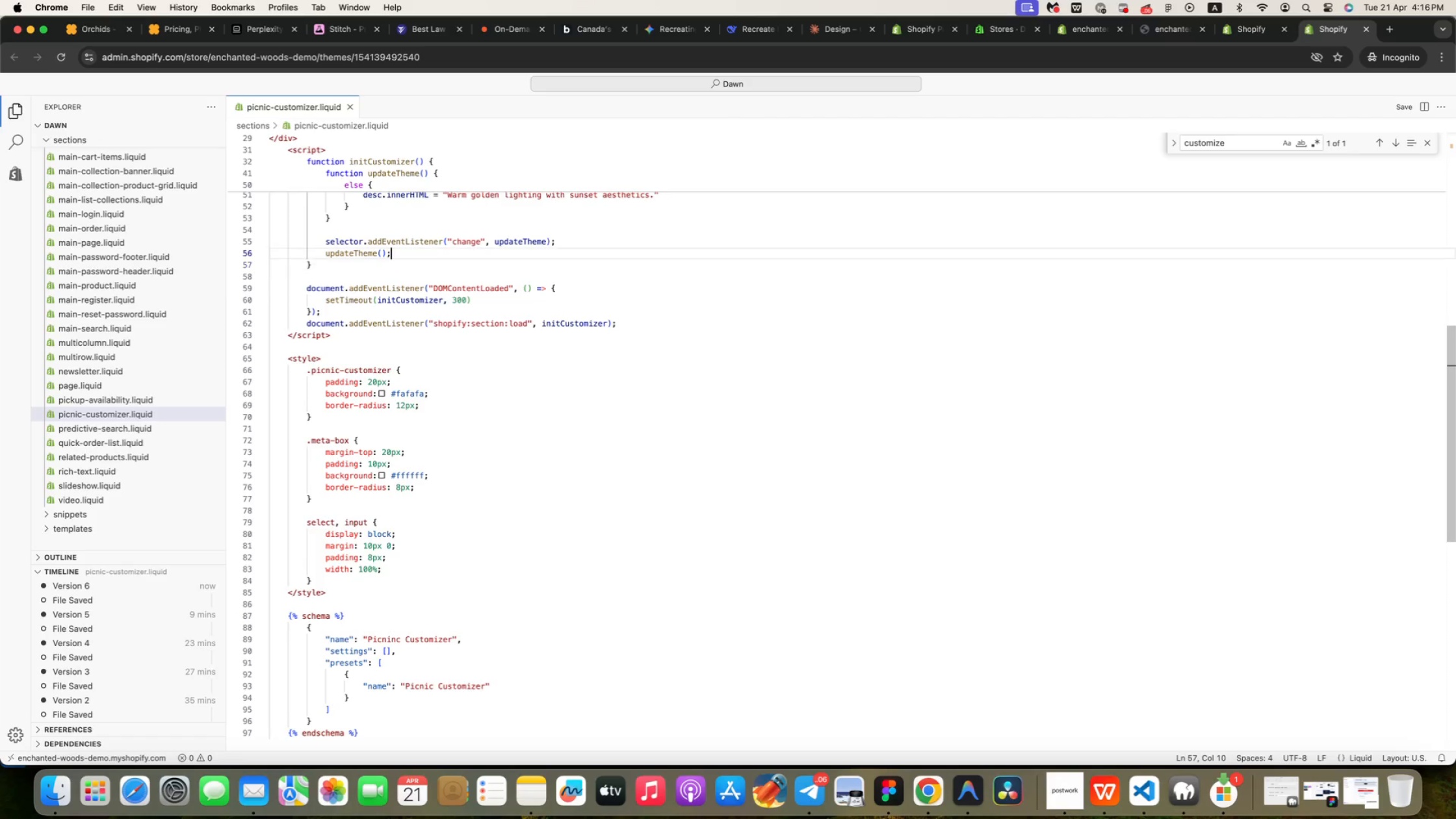 
key(ArrowUp)
 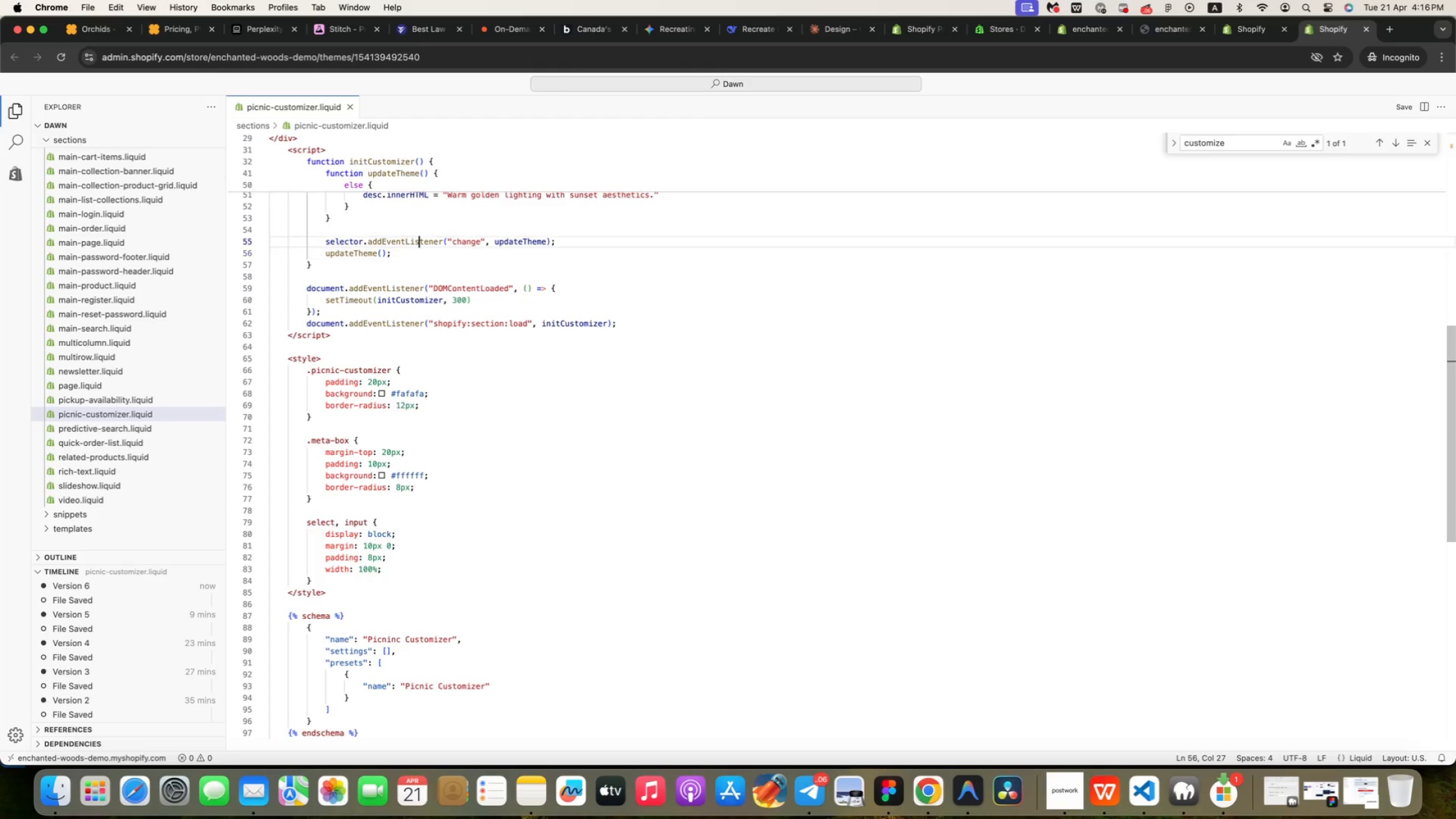 
key(ArrowUp)
 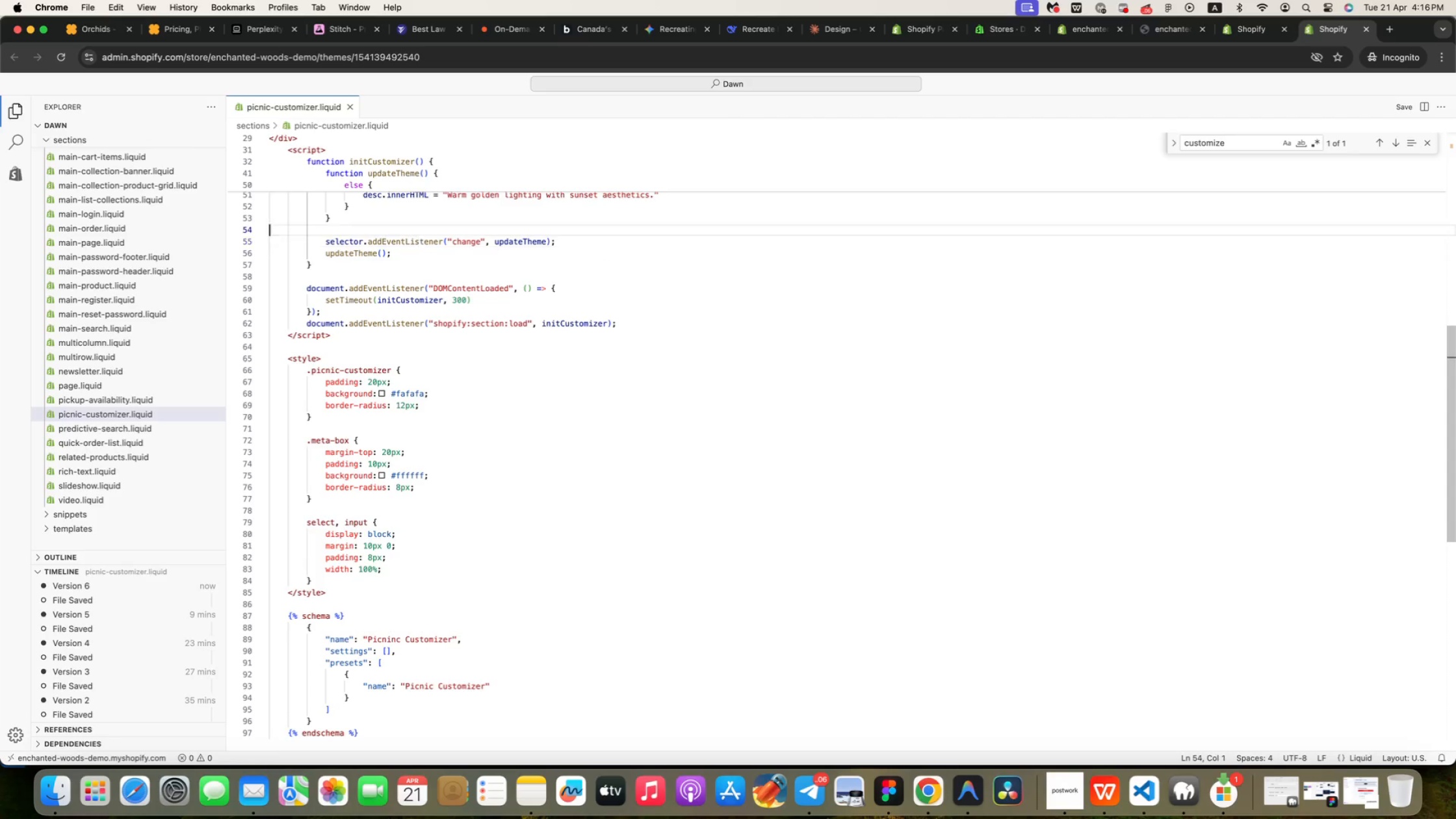 
key(ArrowUp)
 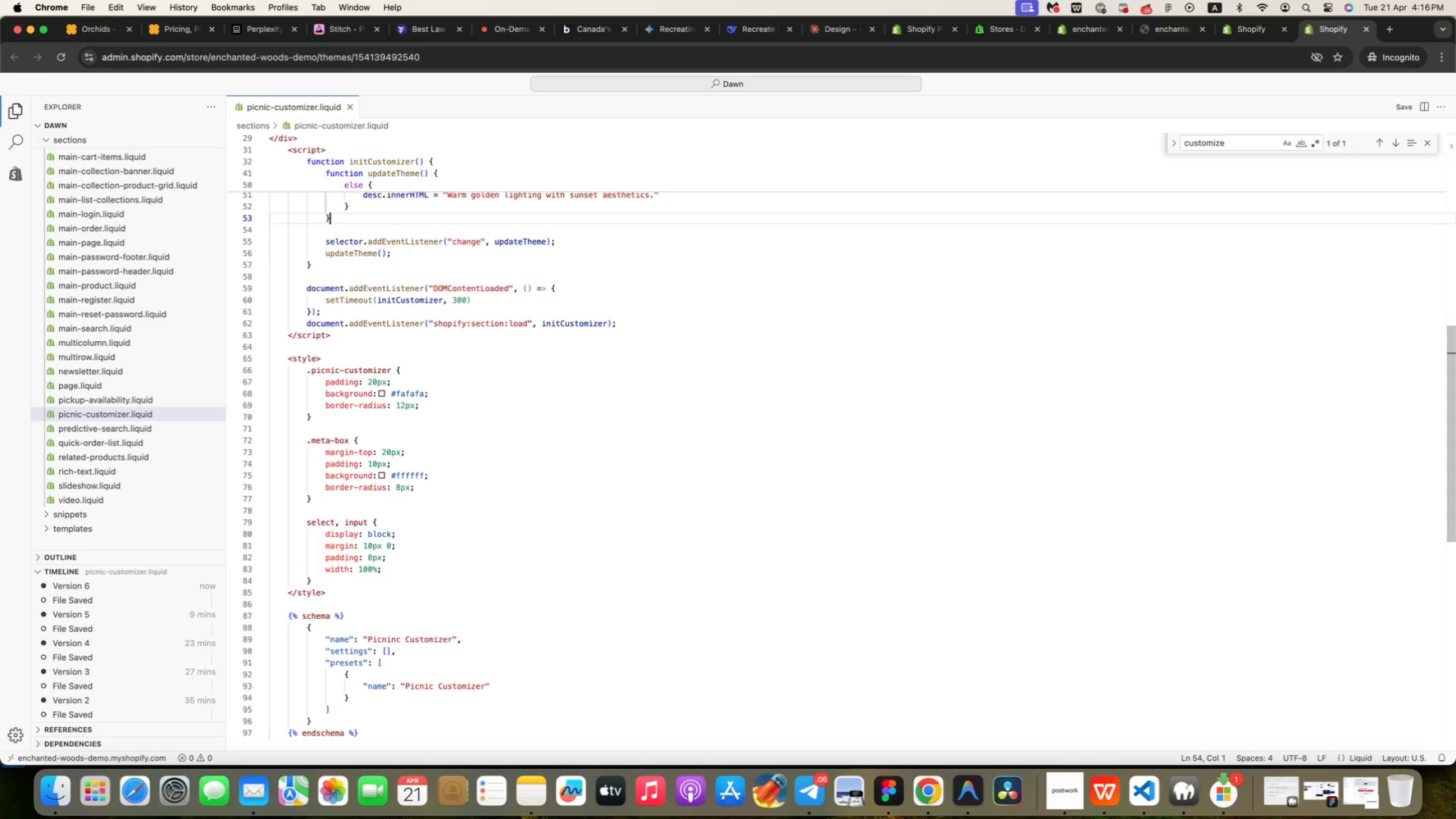 
key(ArrowUp)
 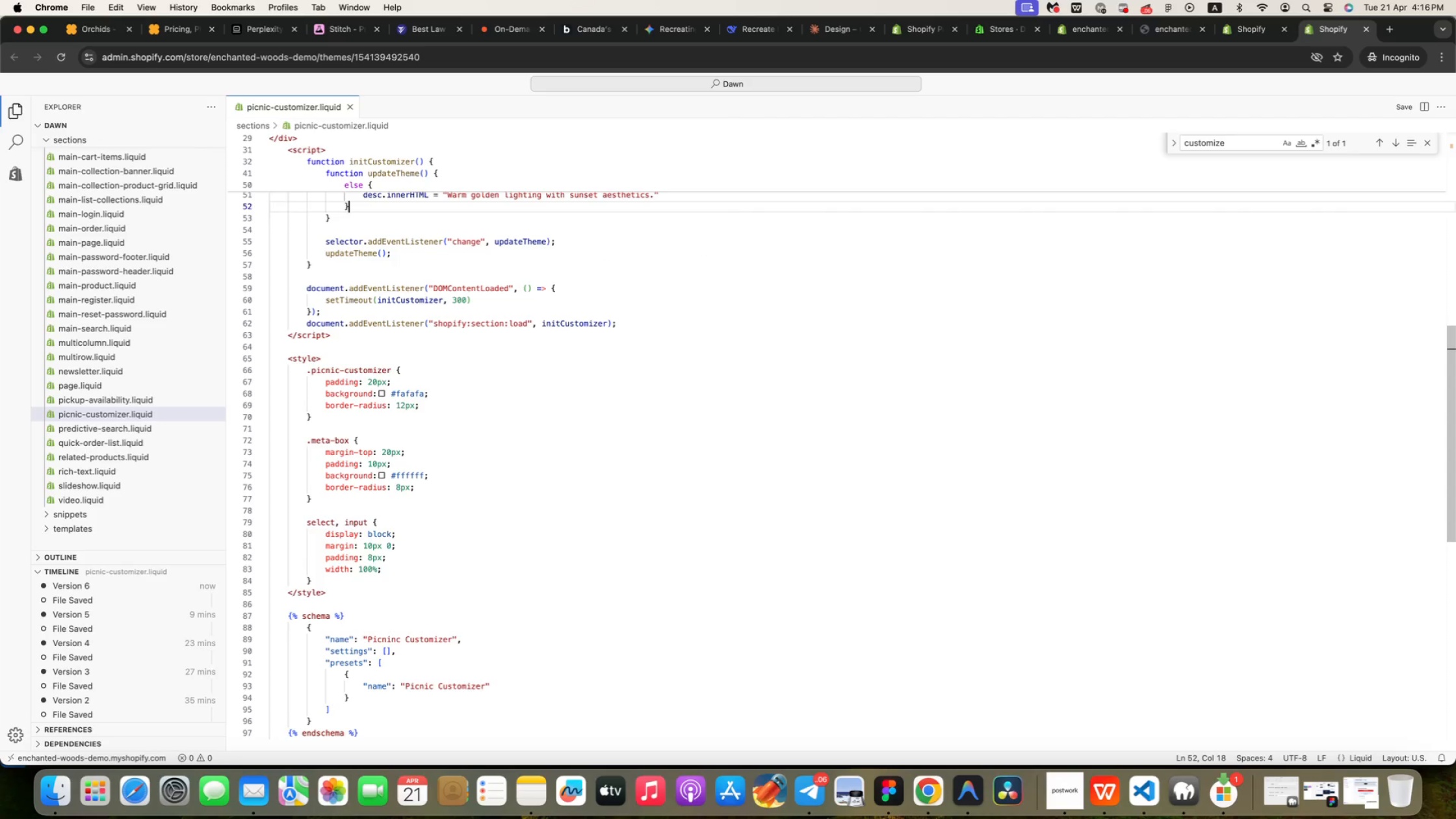 
key(ArrowUp)
 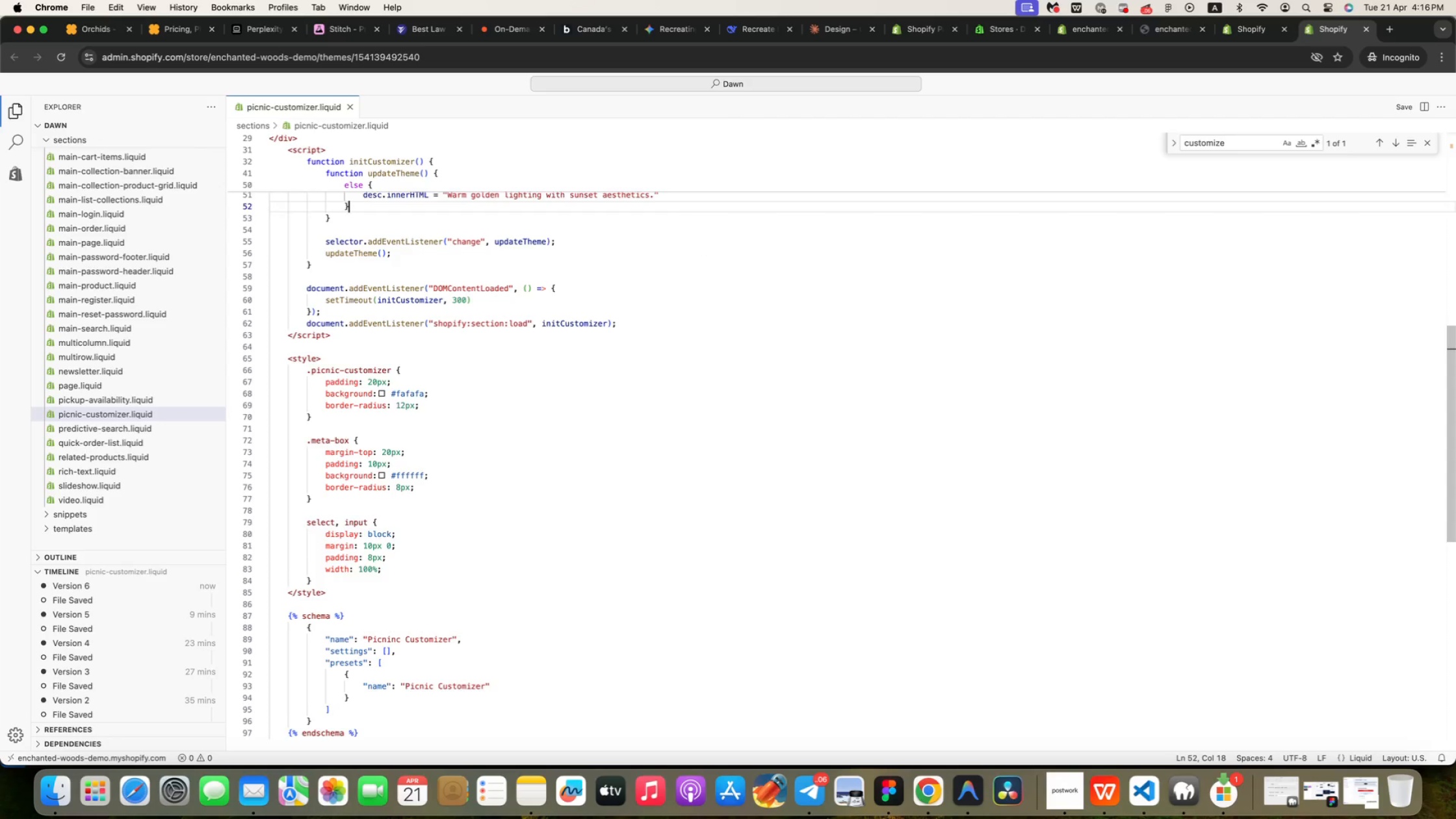 
key(ArrowUp)
 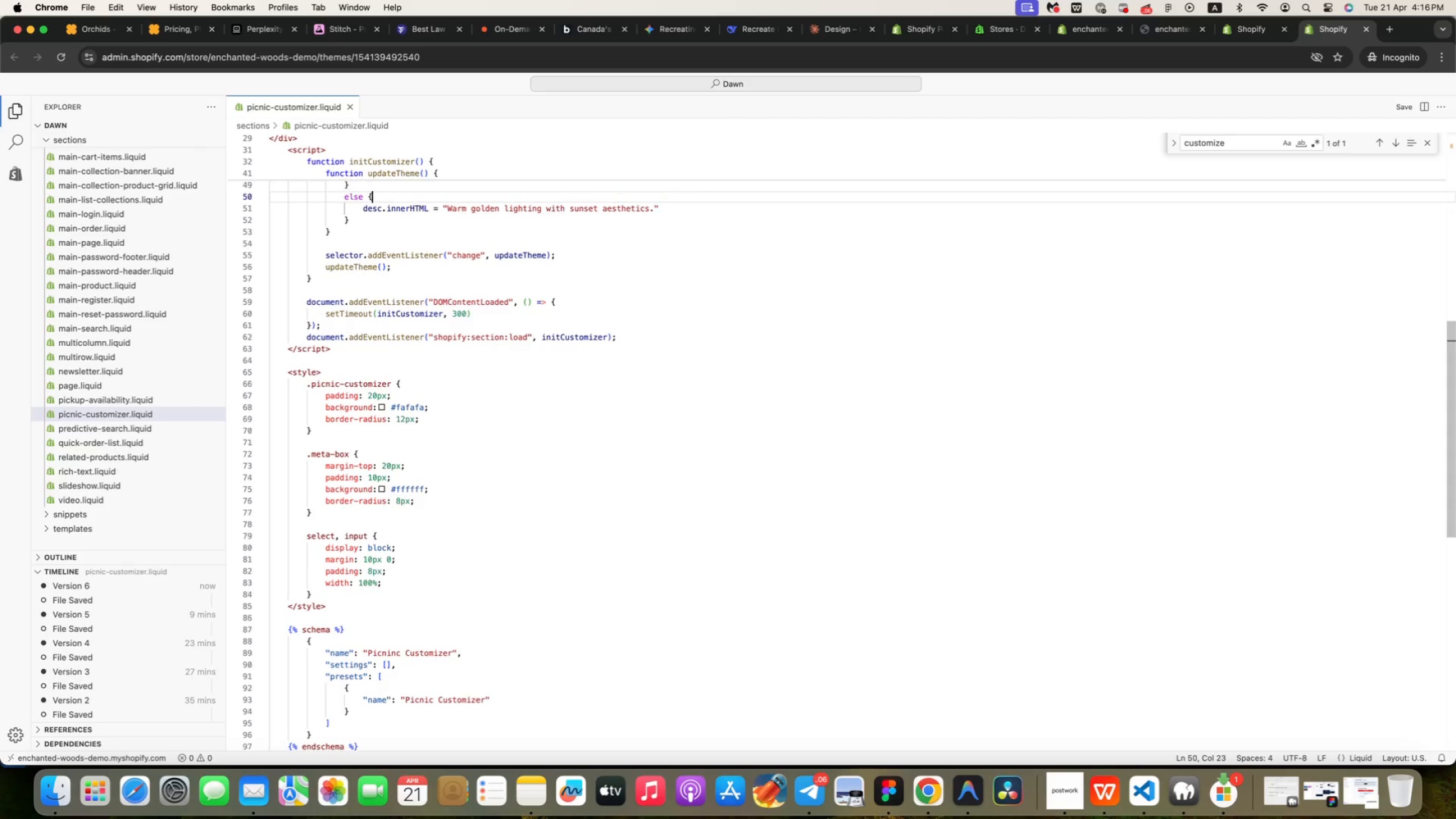 
key(ArrowUp)
 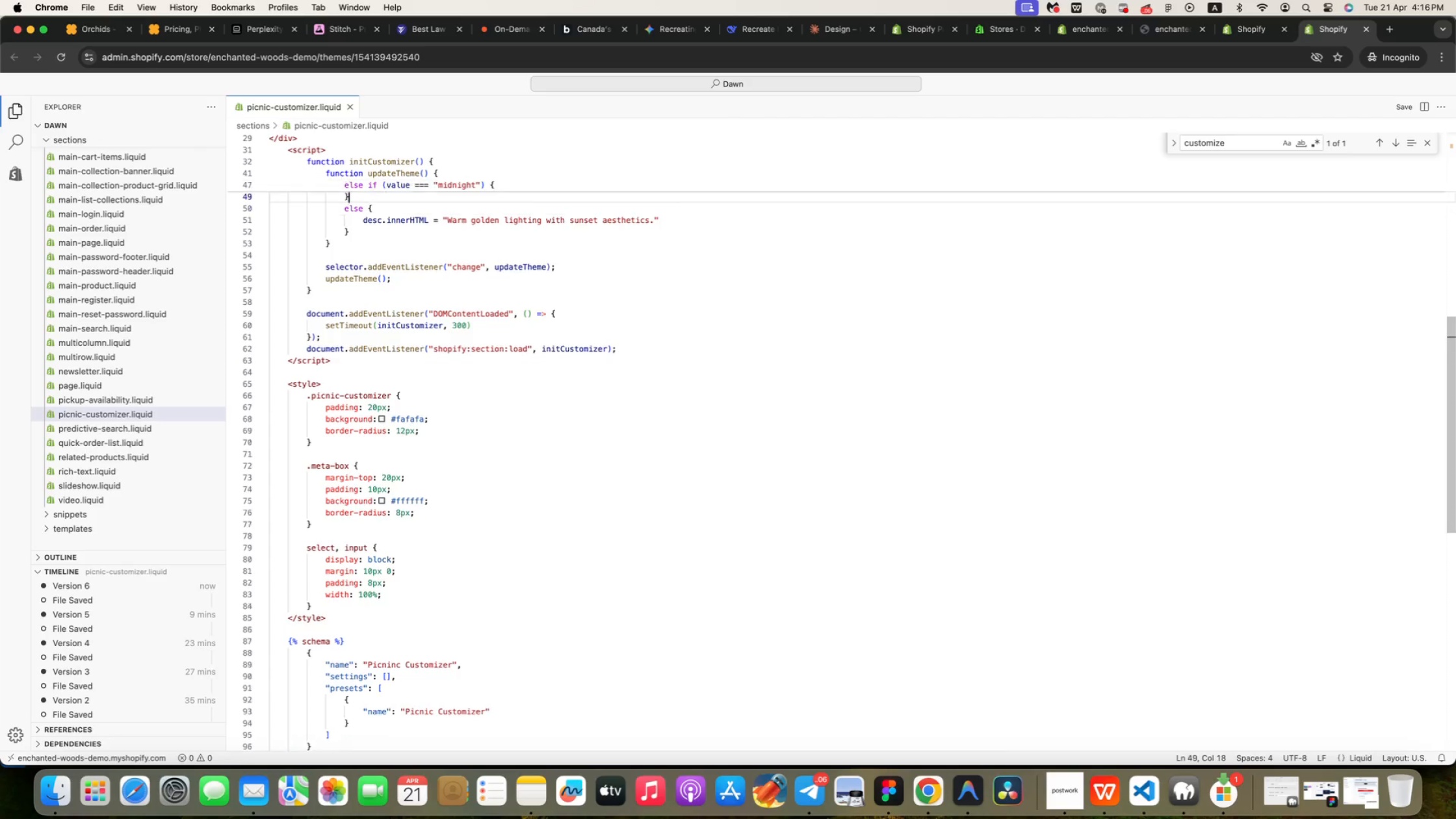 
key(ArrowUp)
 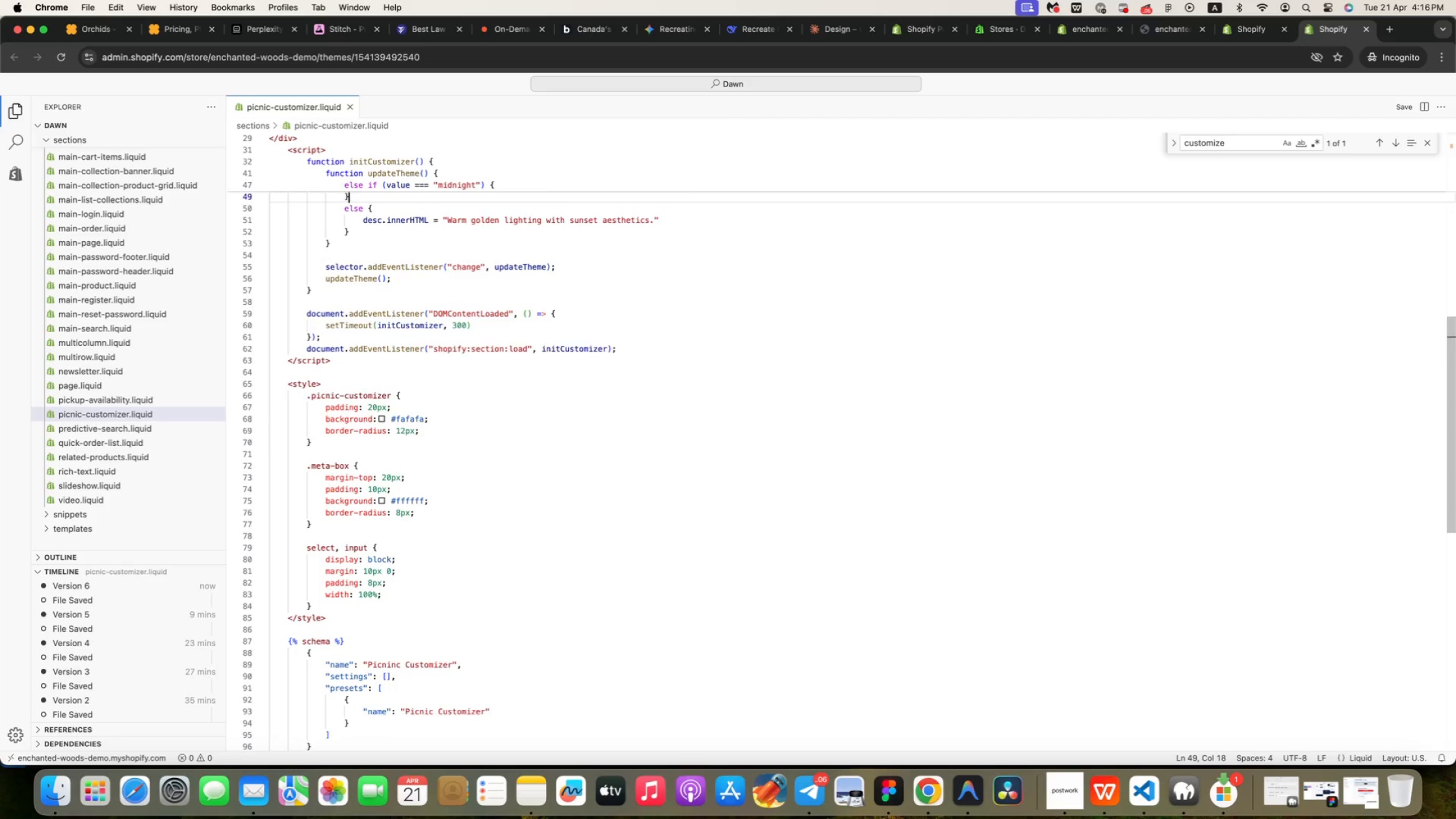 
key(ArrowUp)
 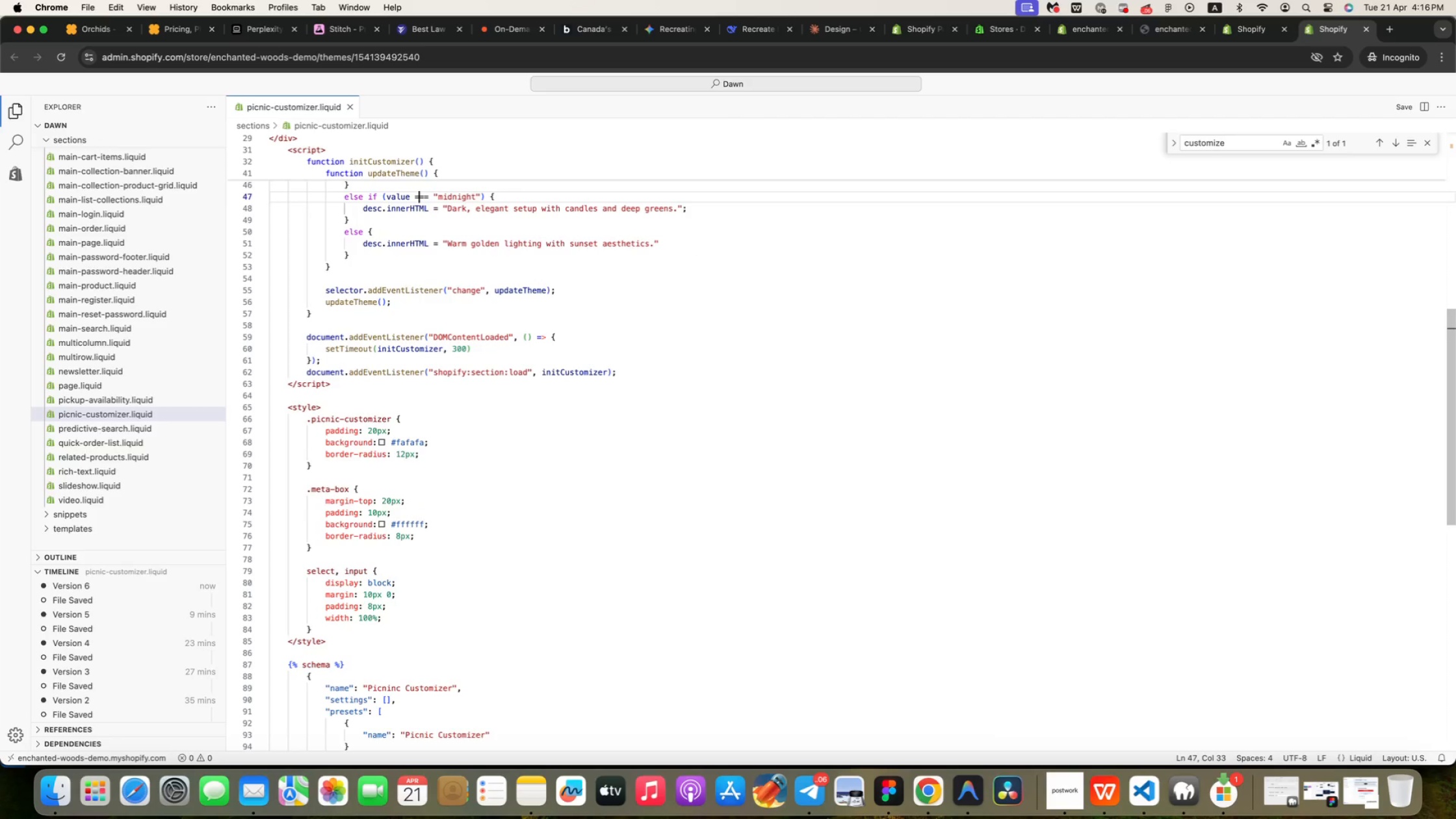 
key(ArrowUp)
 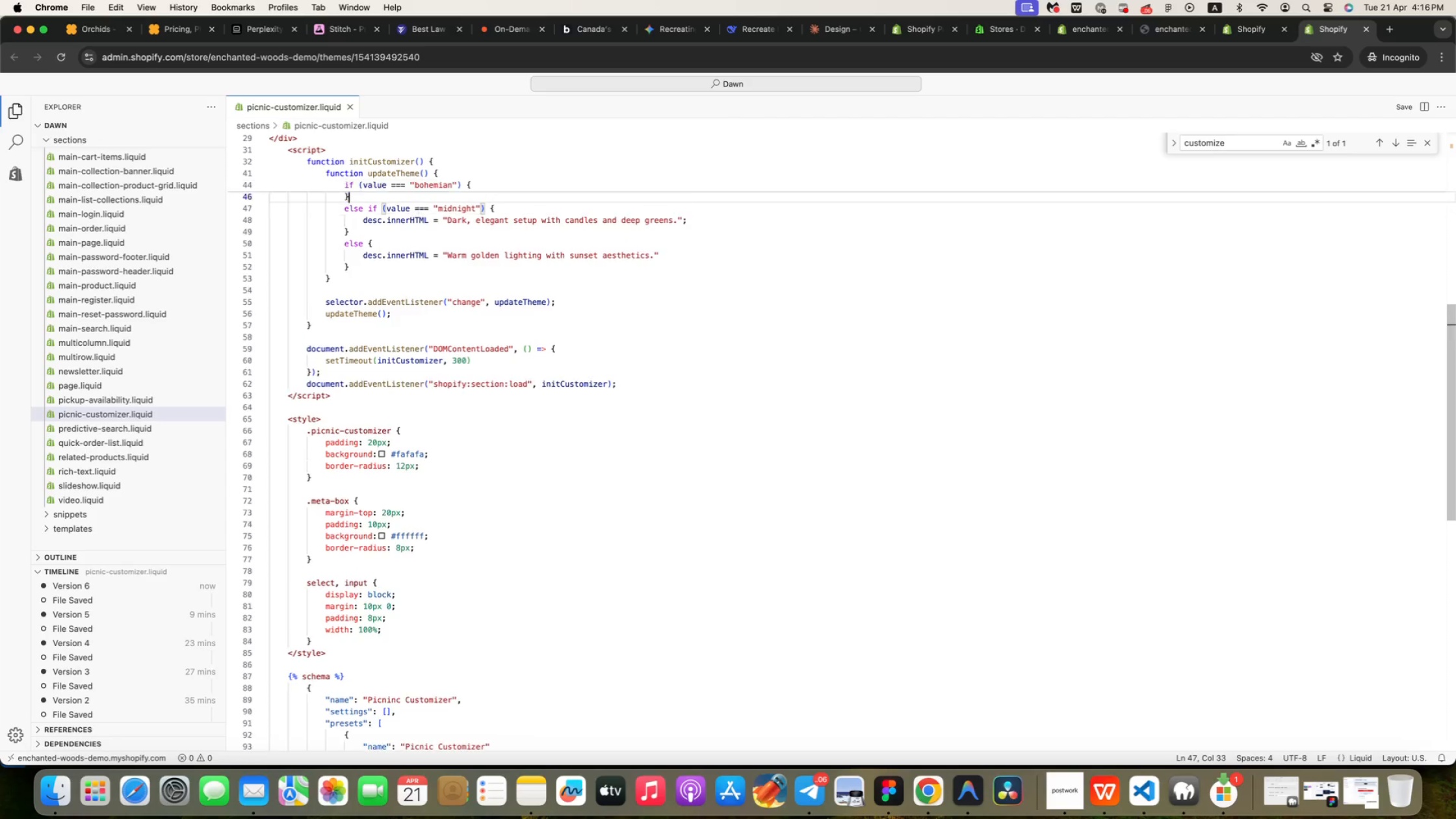 
key(ArrowUp)
 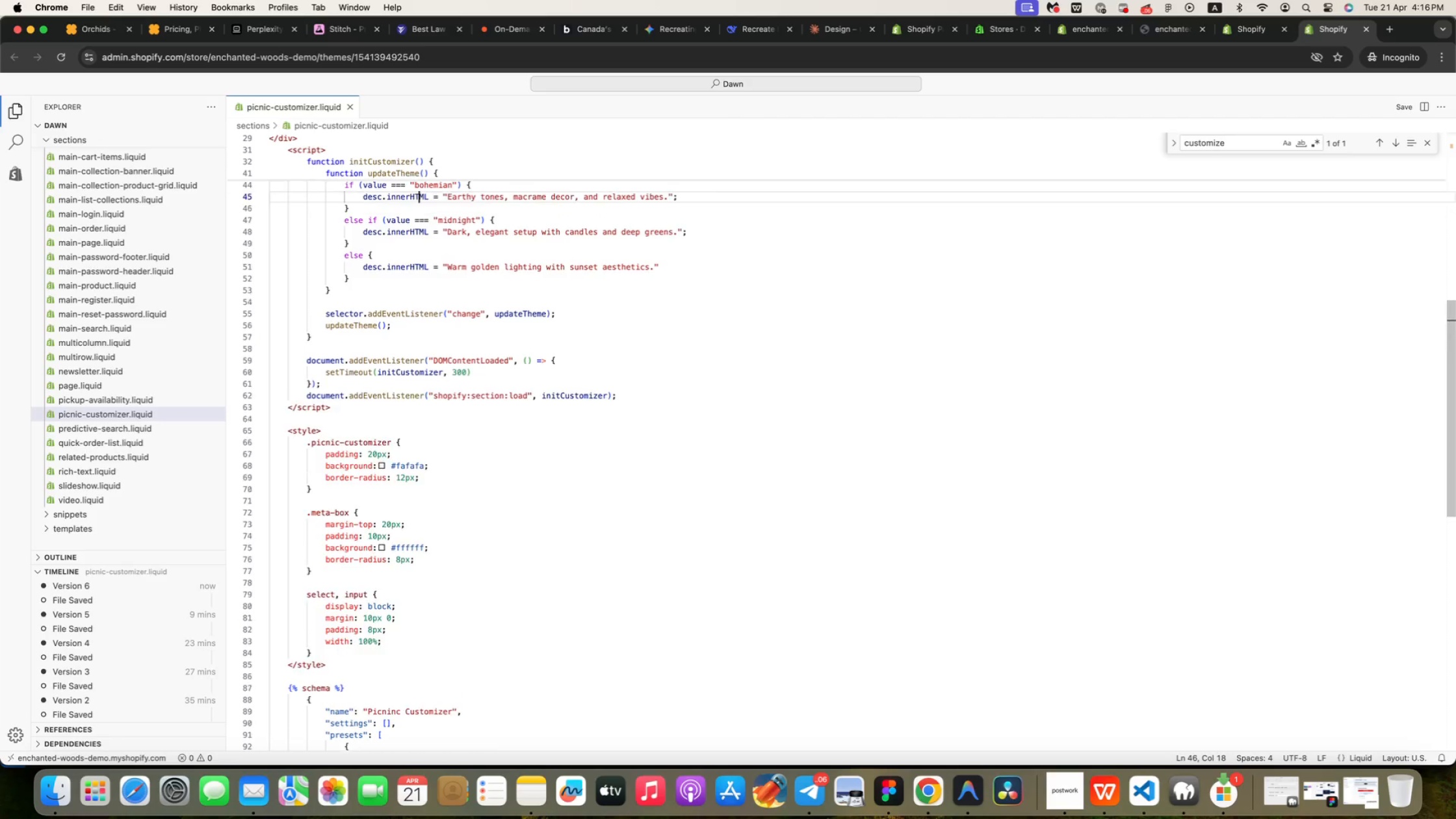 
key(ArrowUp)
 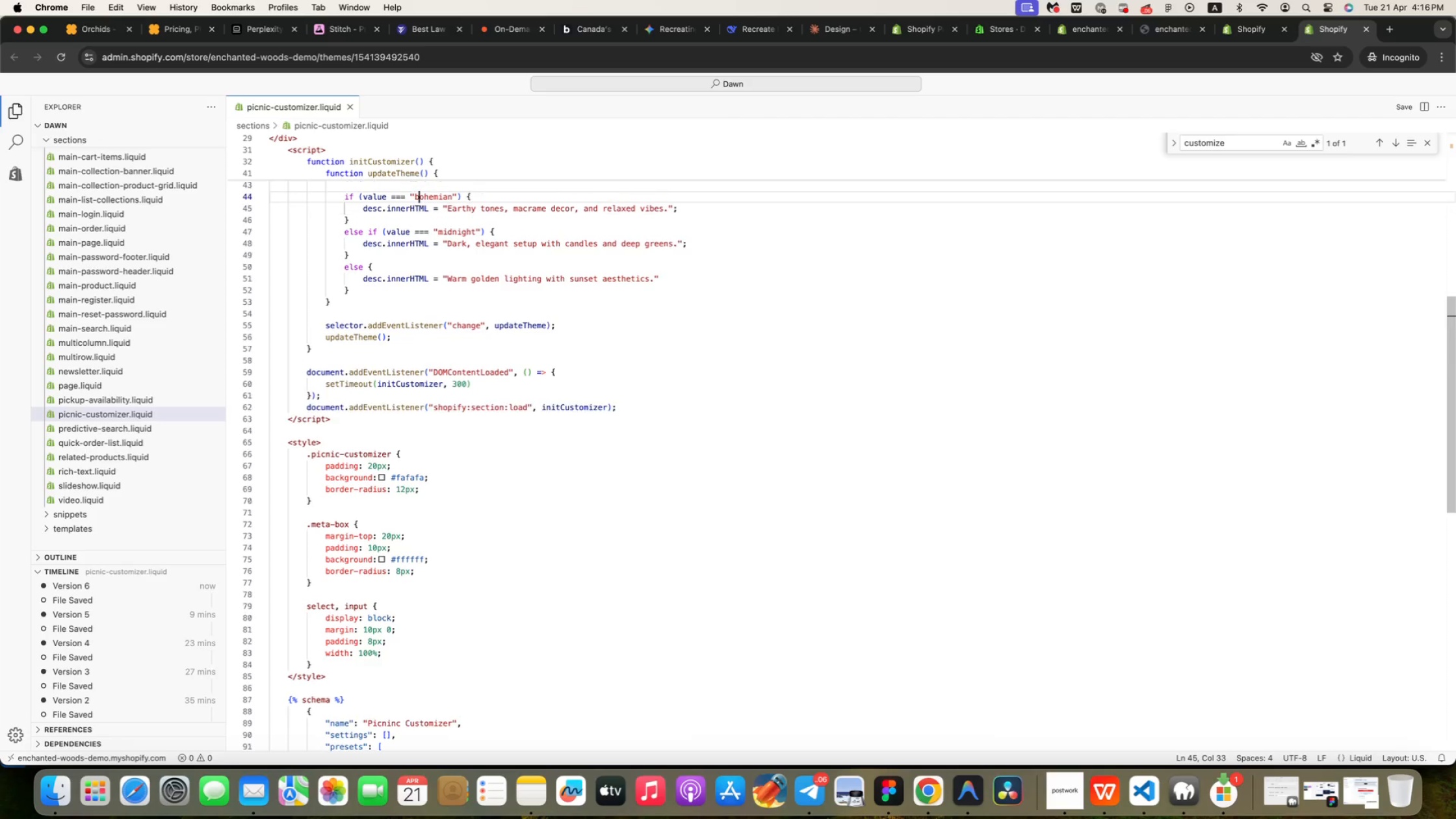 
key(ArrowUp)
 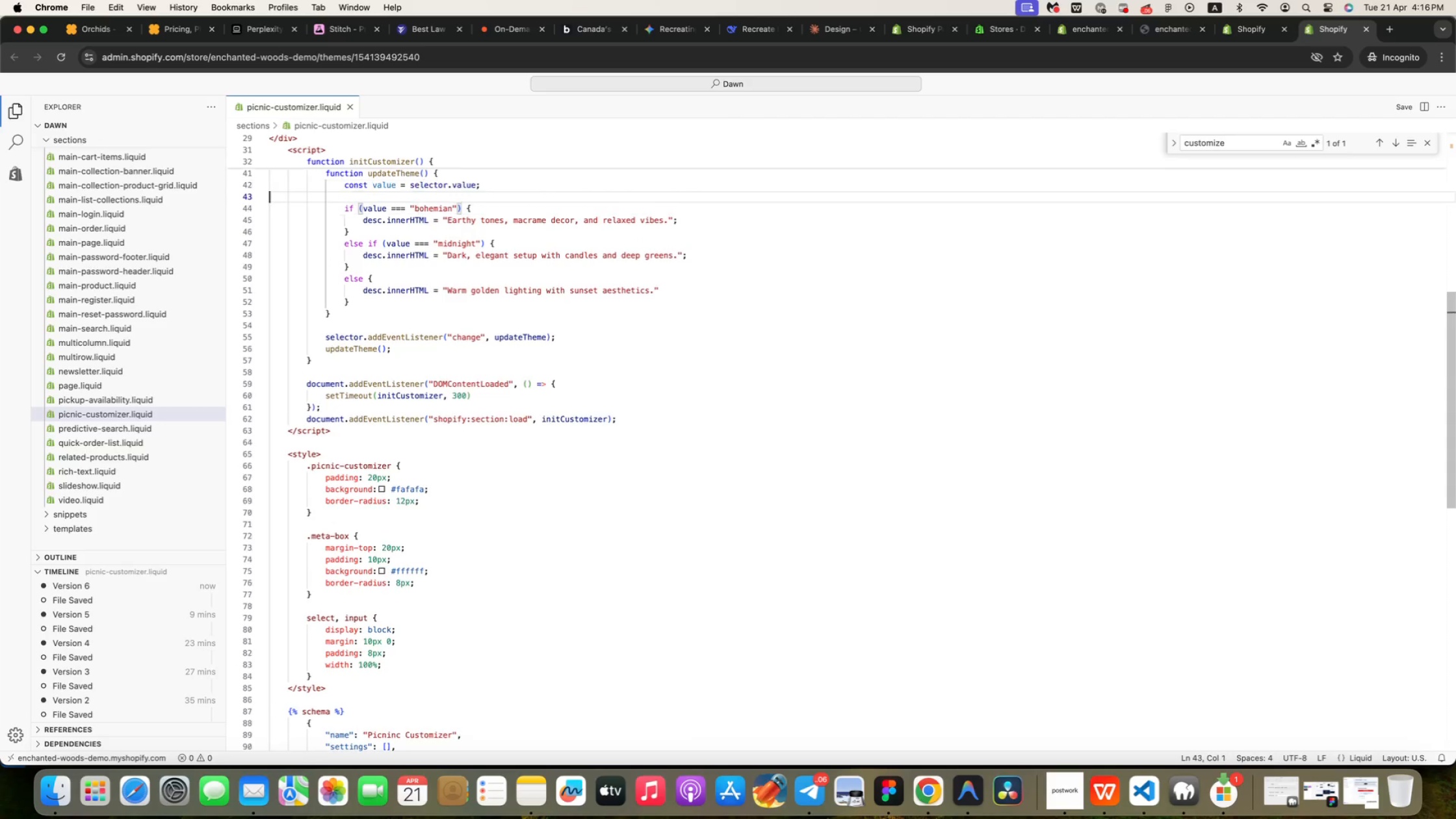 
key(ArrowUp)
 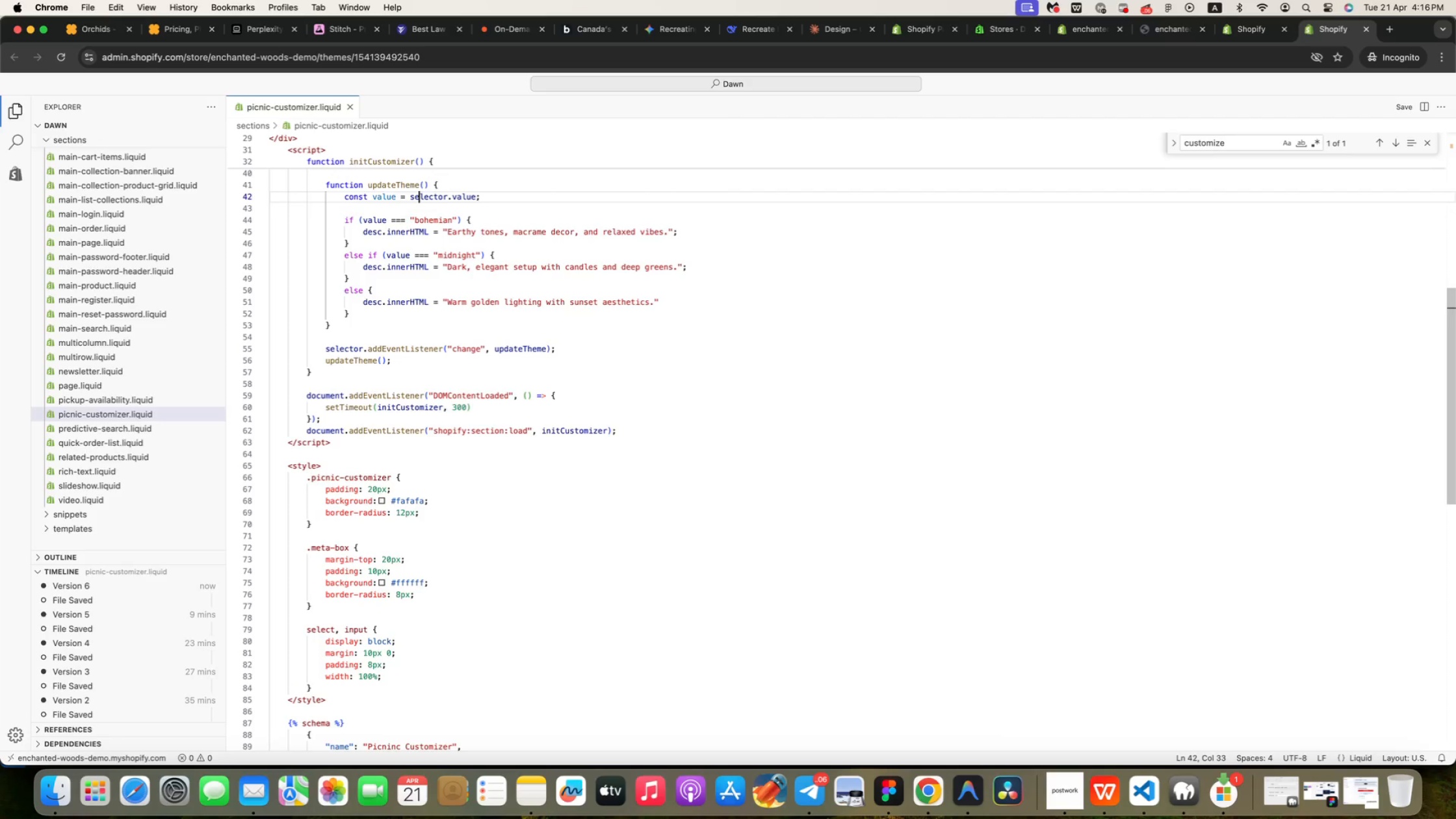 
key(ArrowUp)
 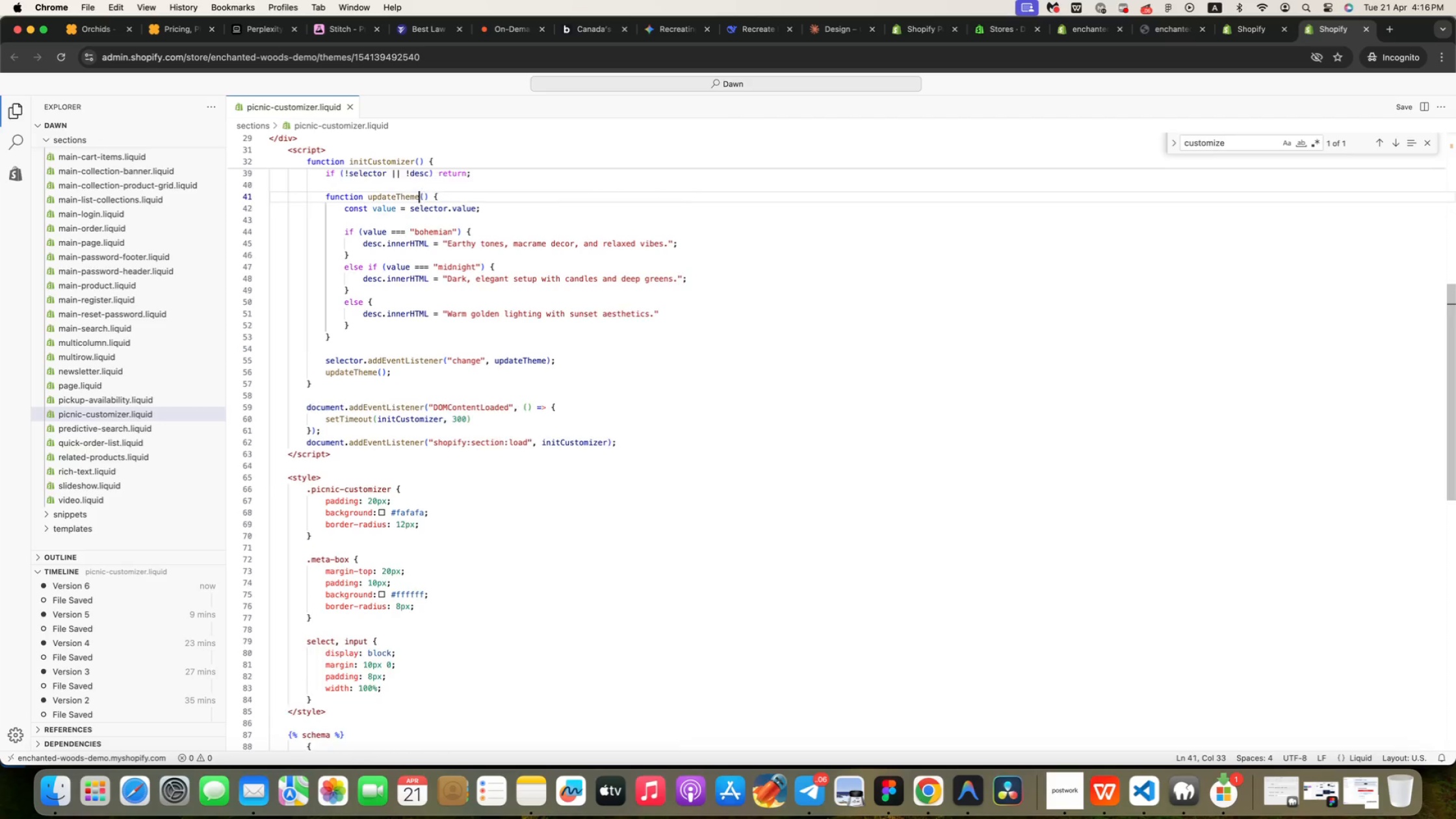 
key(ArrowUp)
 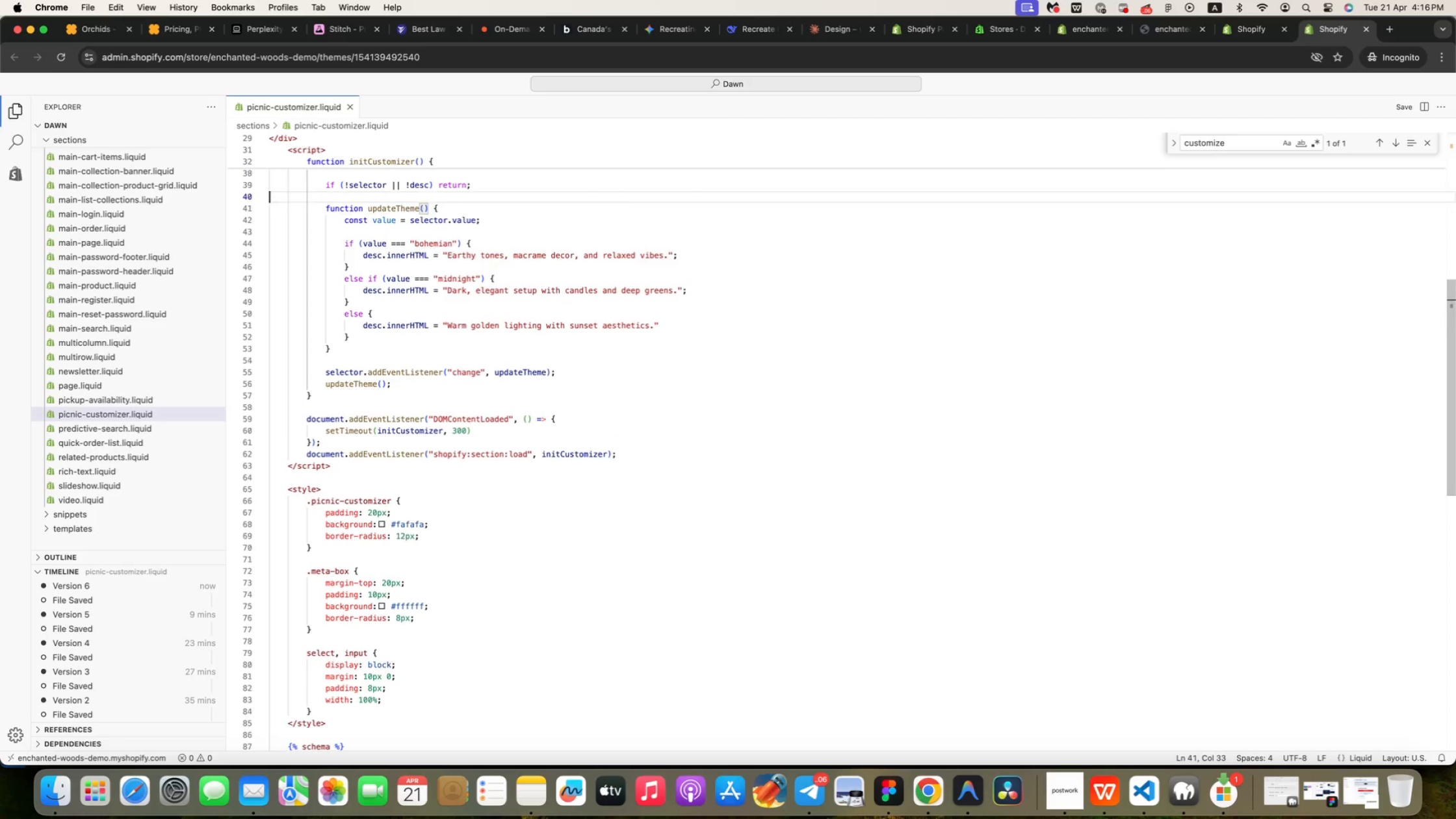 
key(ArrowUp)
 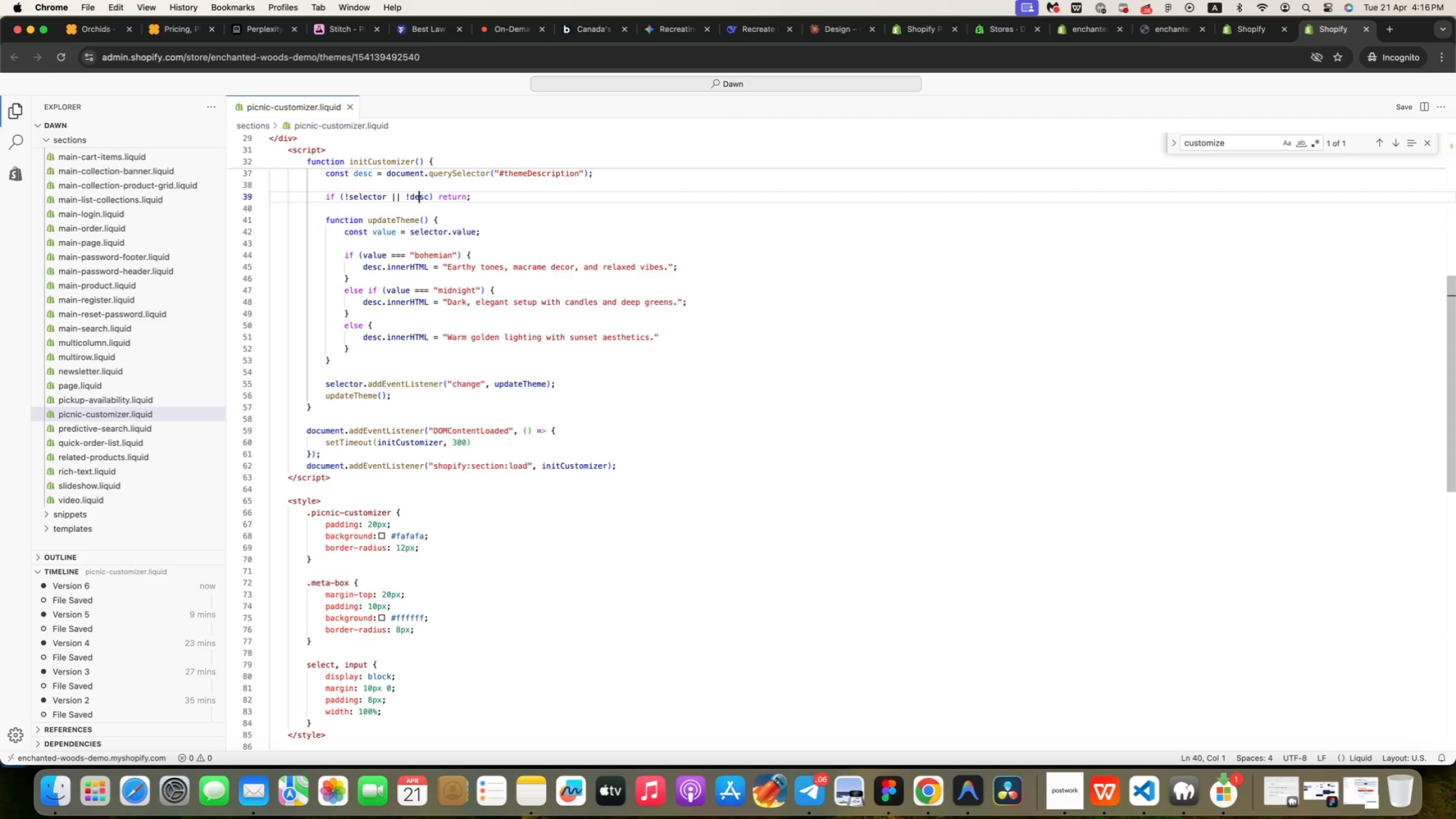 
key(ArrowUp)
 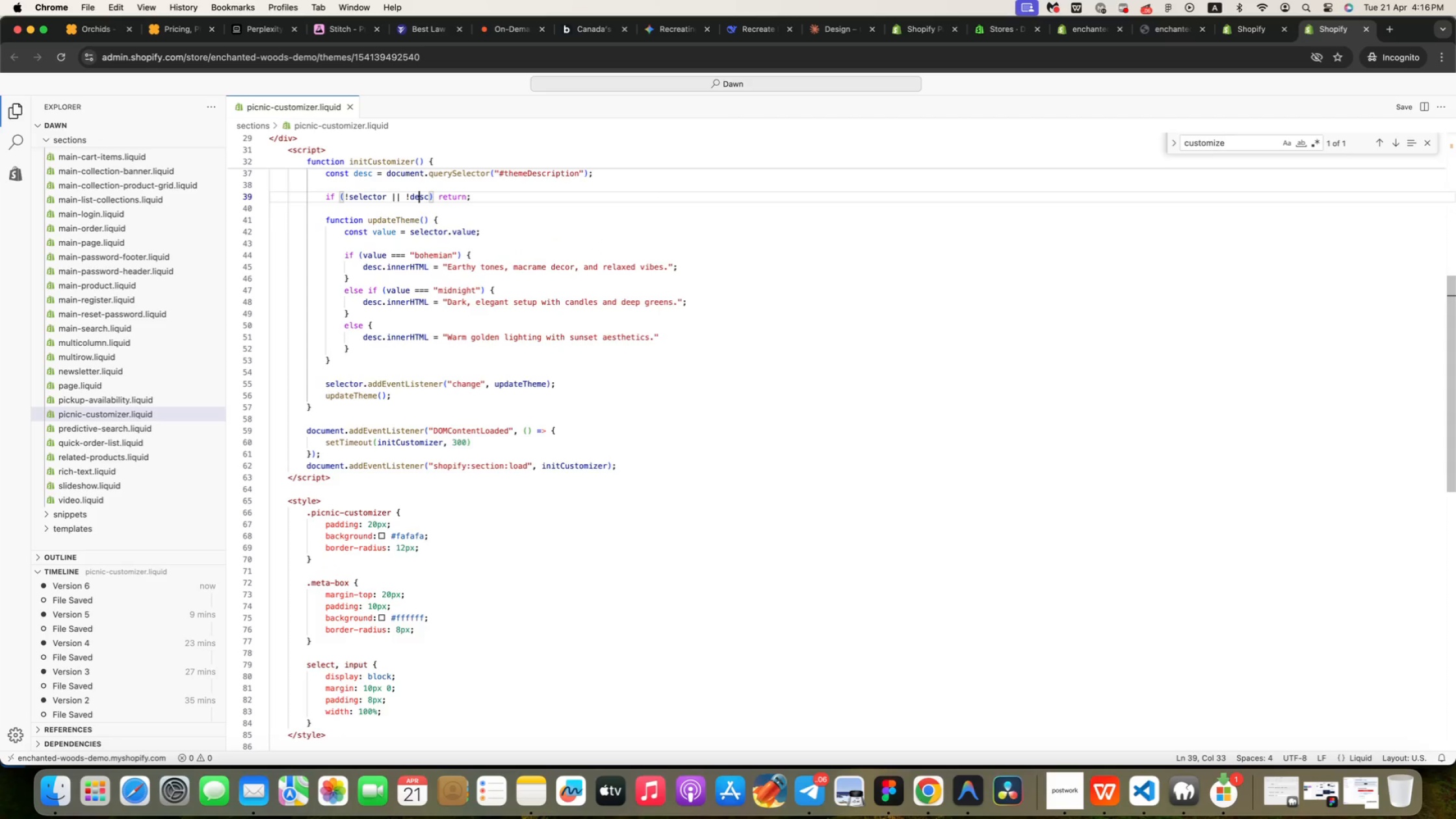 
key(ArrowUp)
 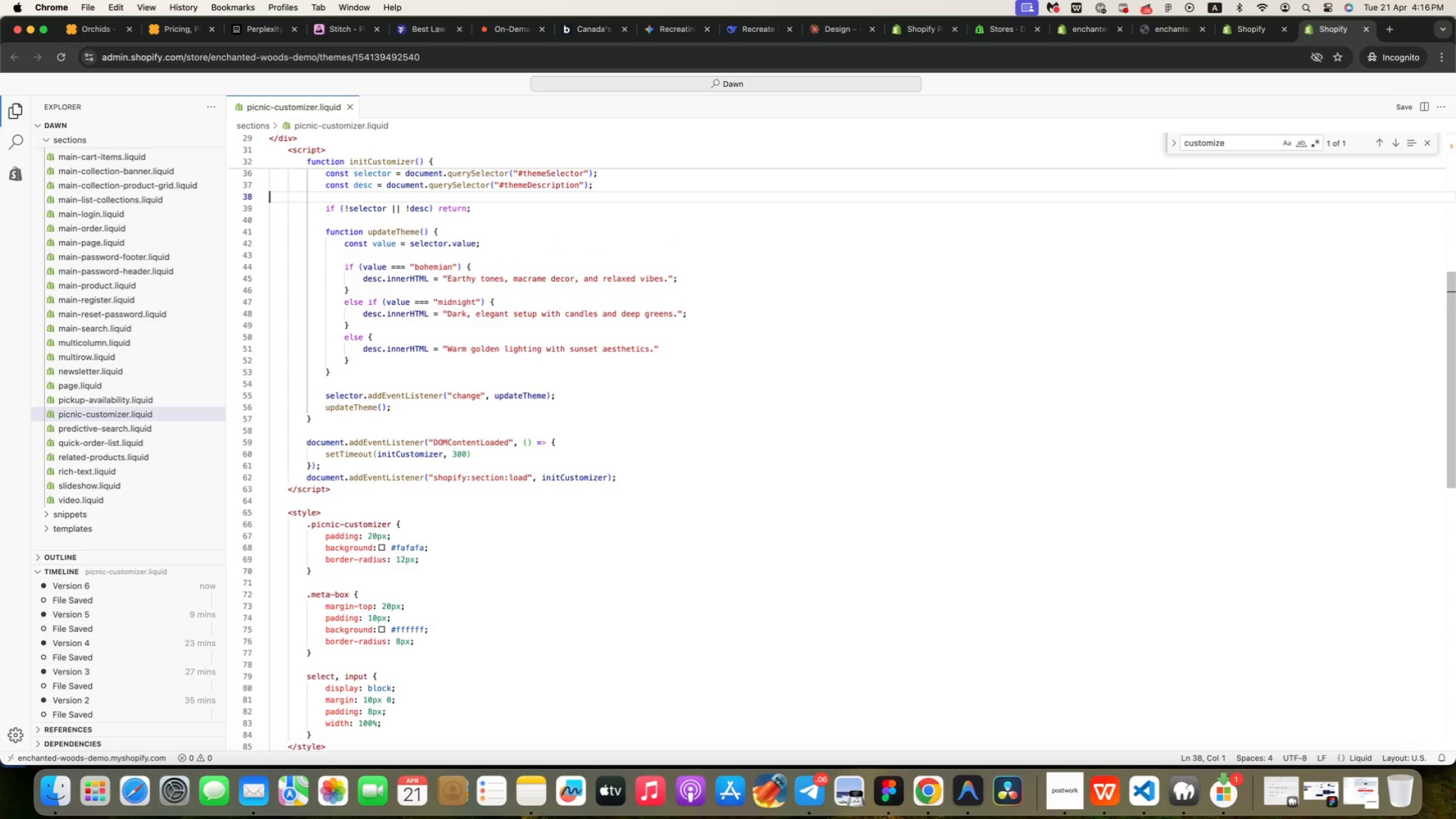 
key(ArrowUp)
 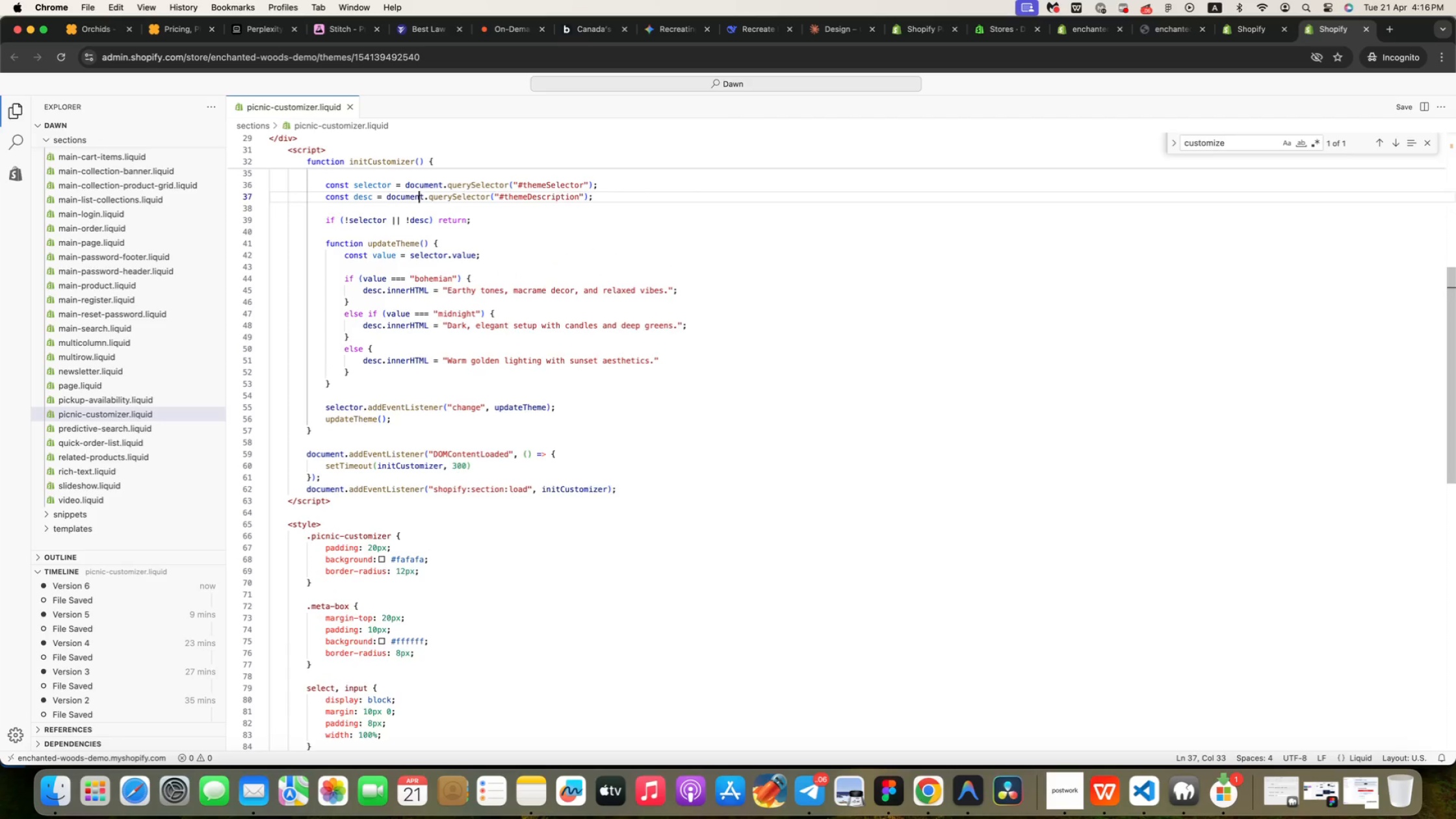 
key(ArrowUp)
 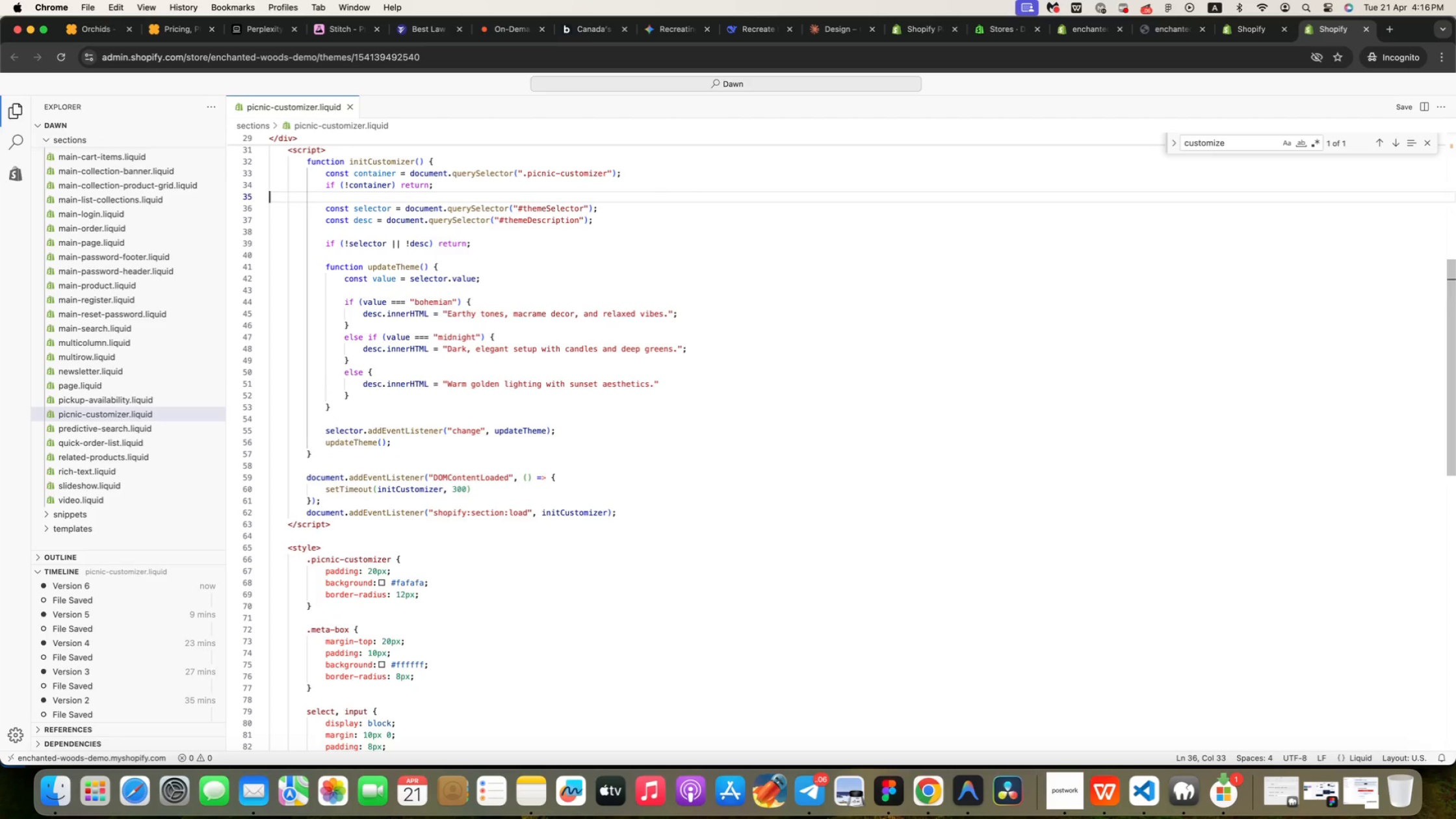 
key(ArrowUp)
 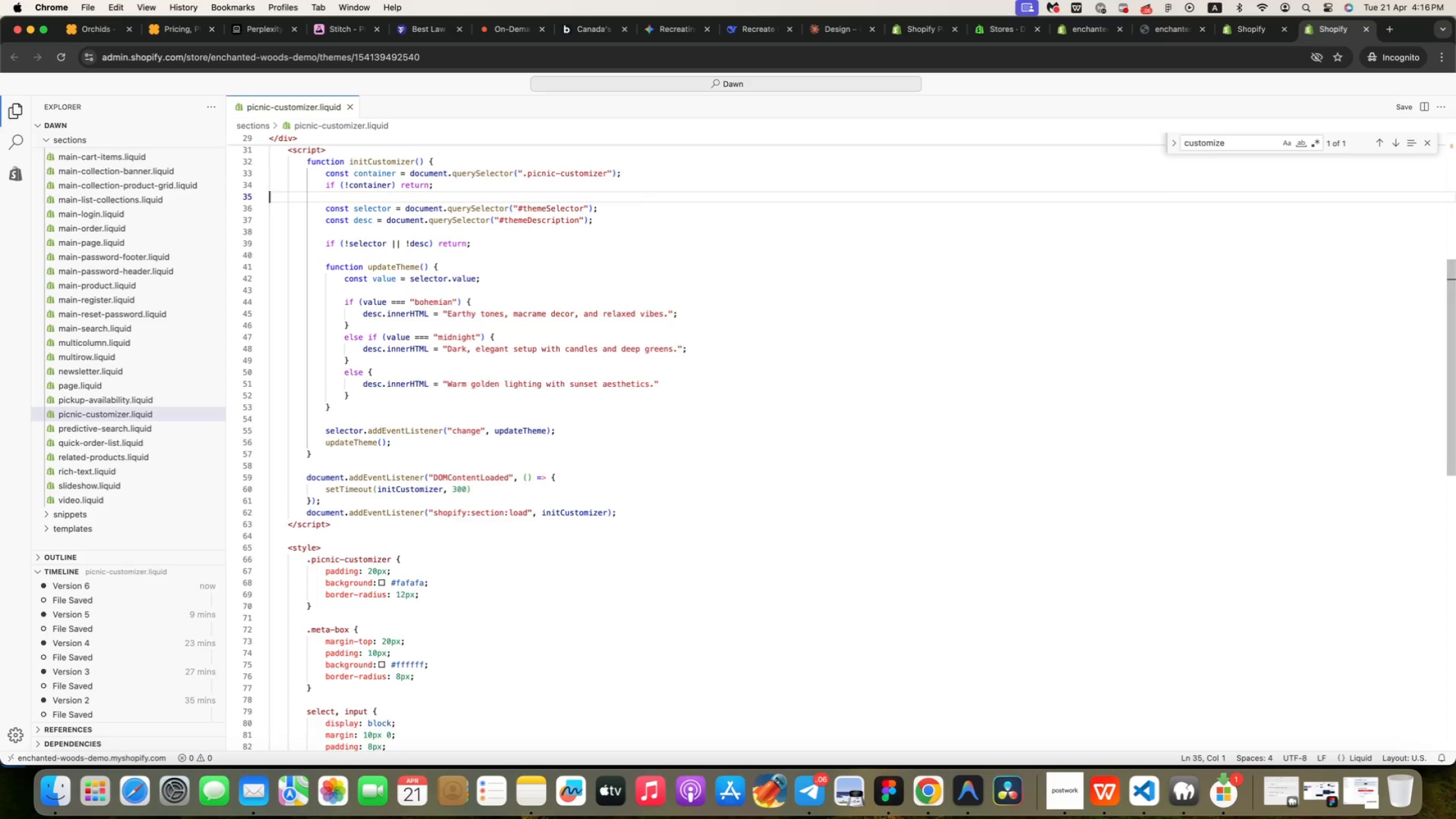 
key(ArrowUp)
 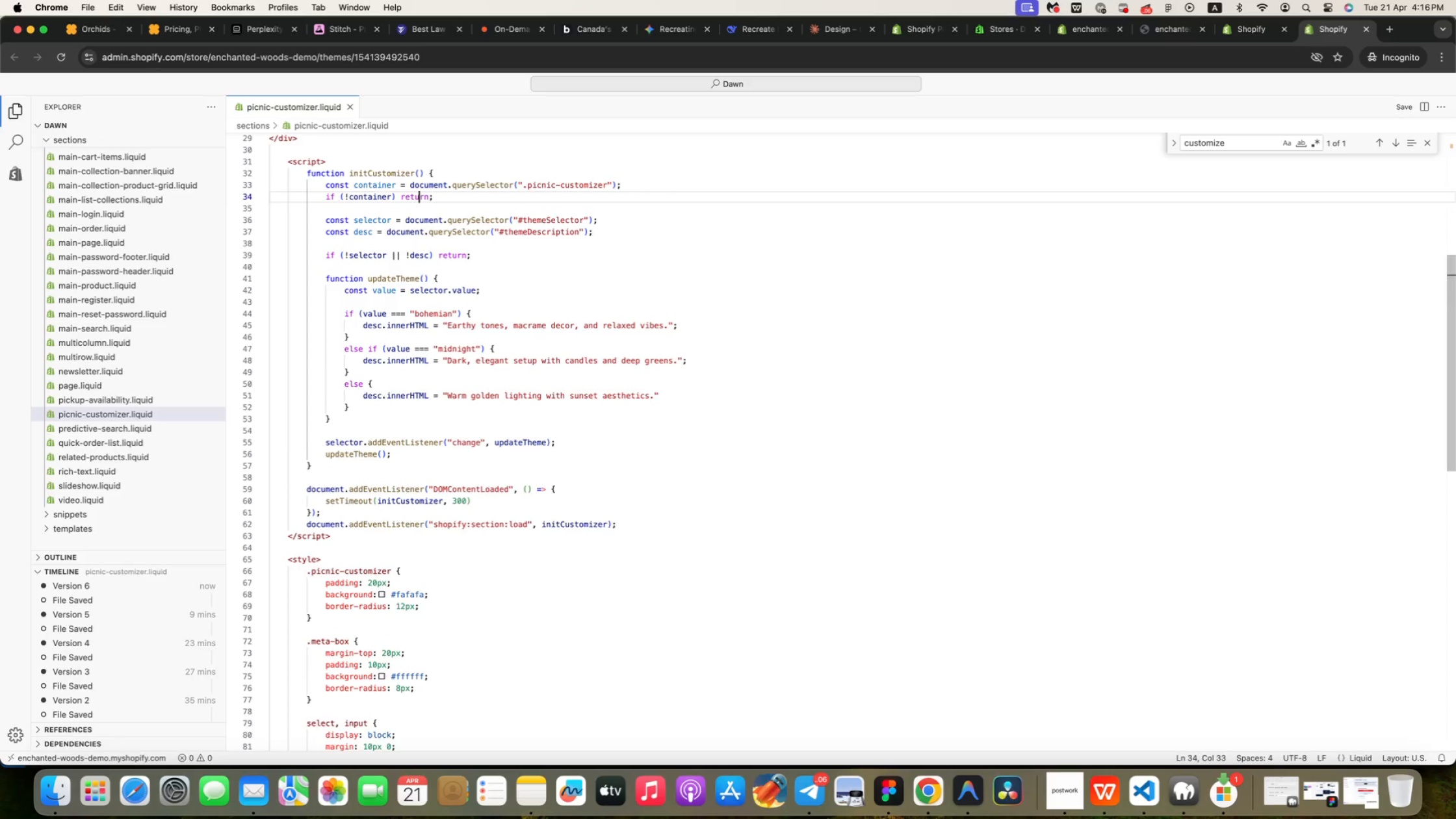 
key(ArrowUp)
 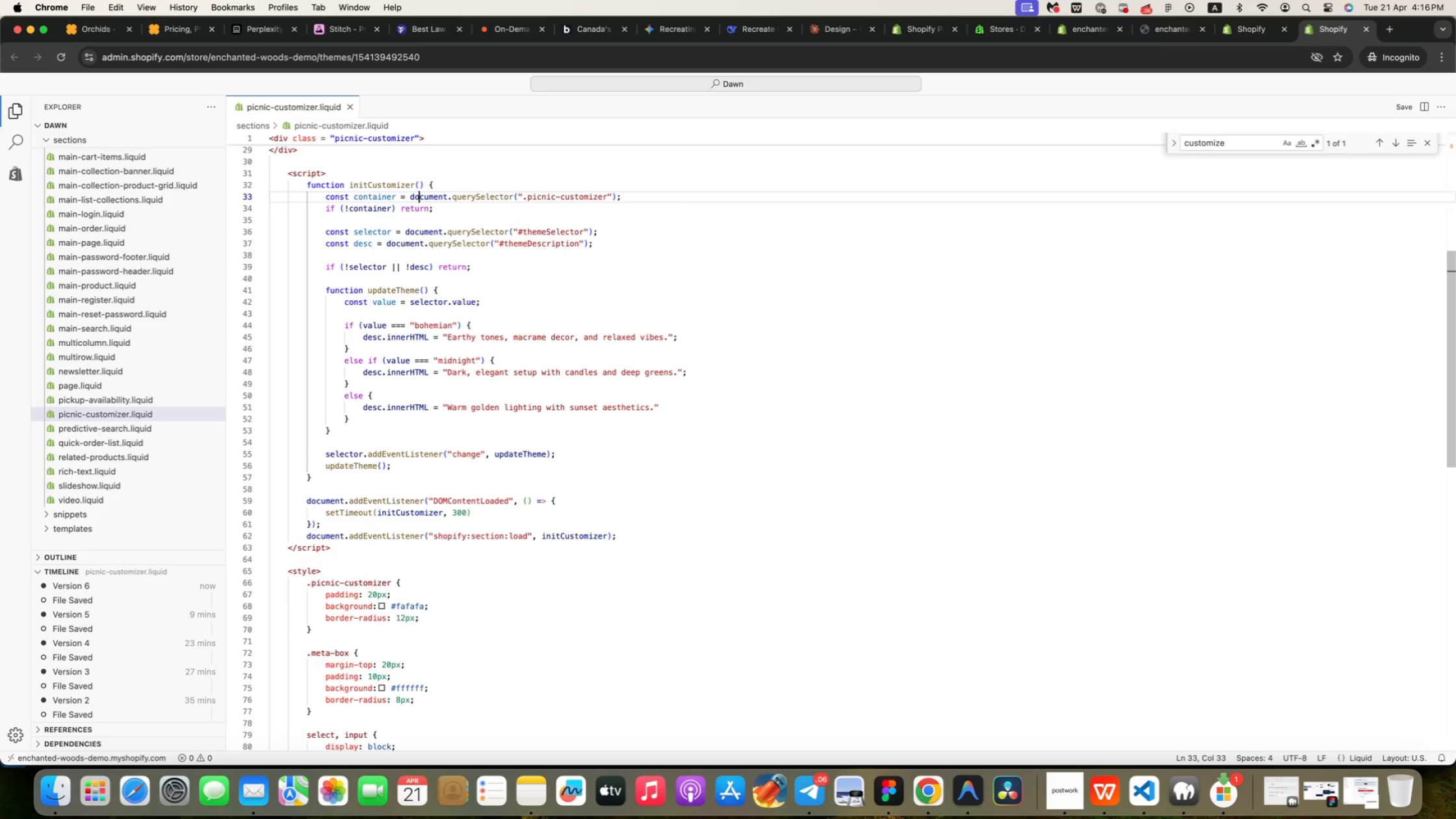 
key(ArrowUp)
 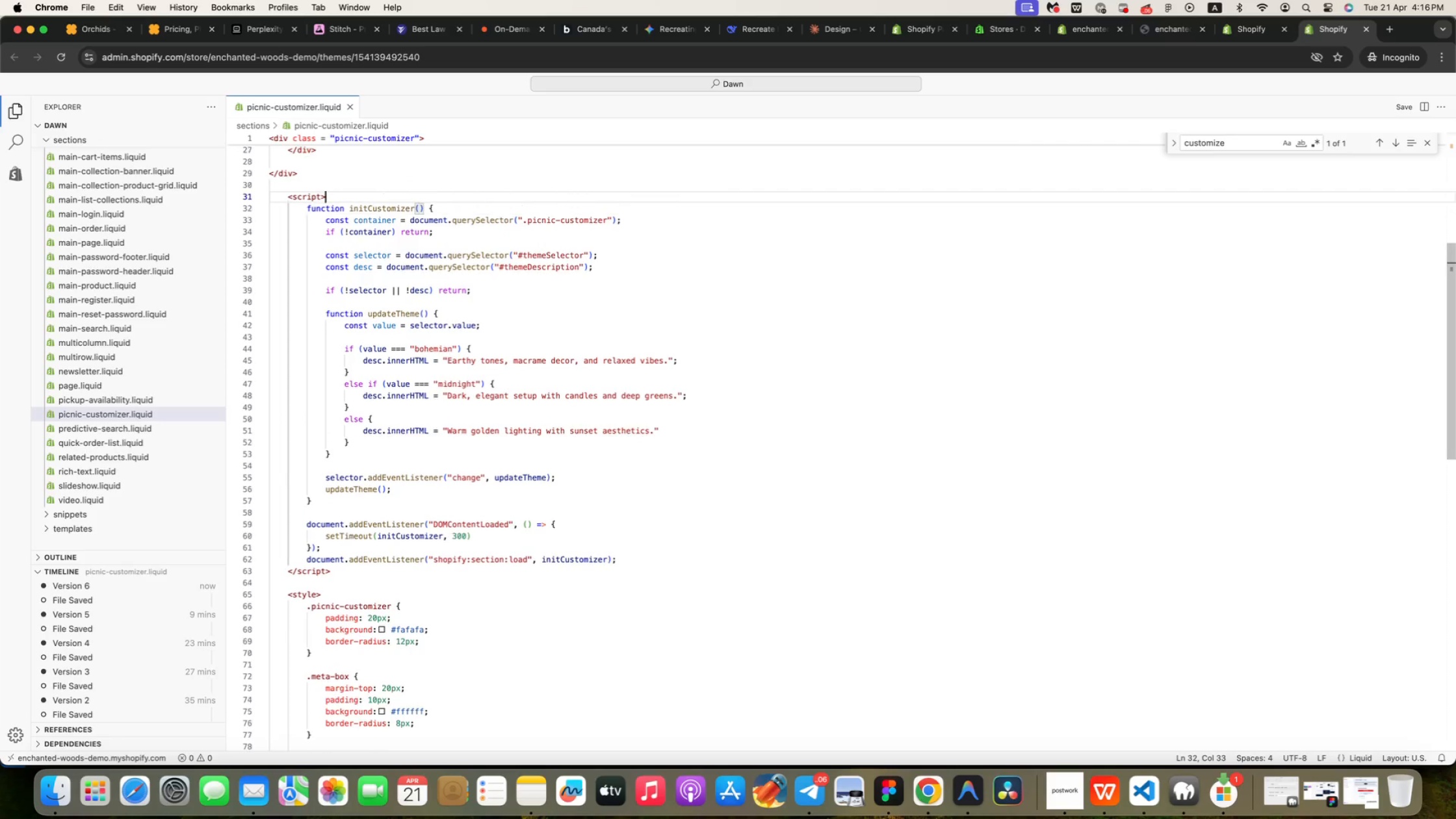 
key(ArrowUp)
 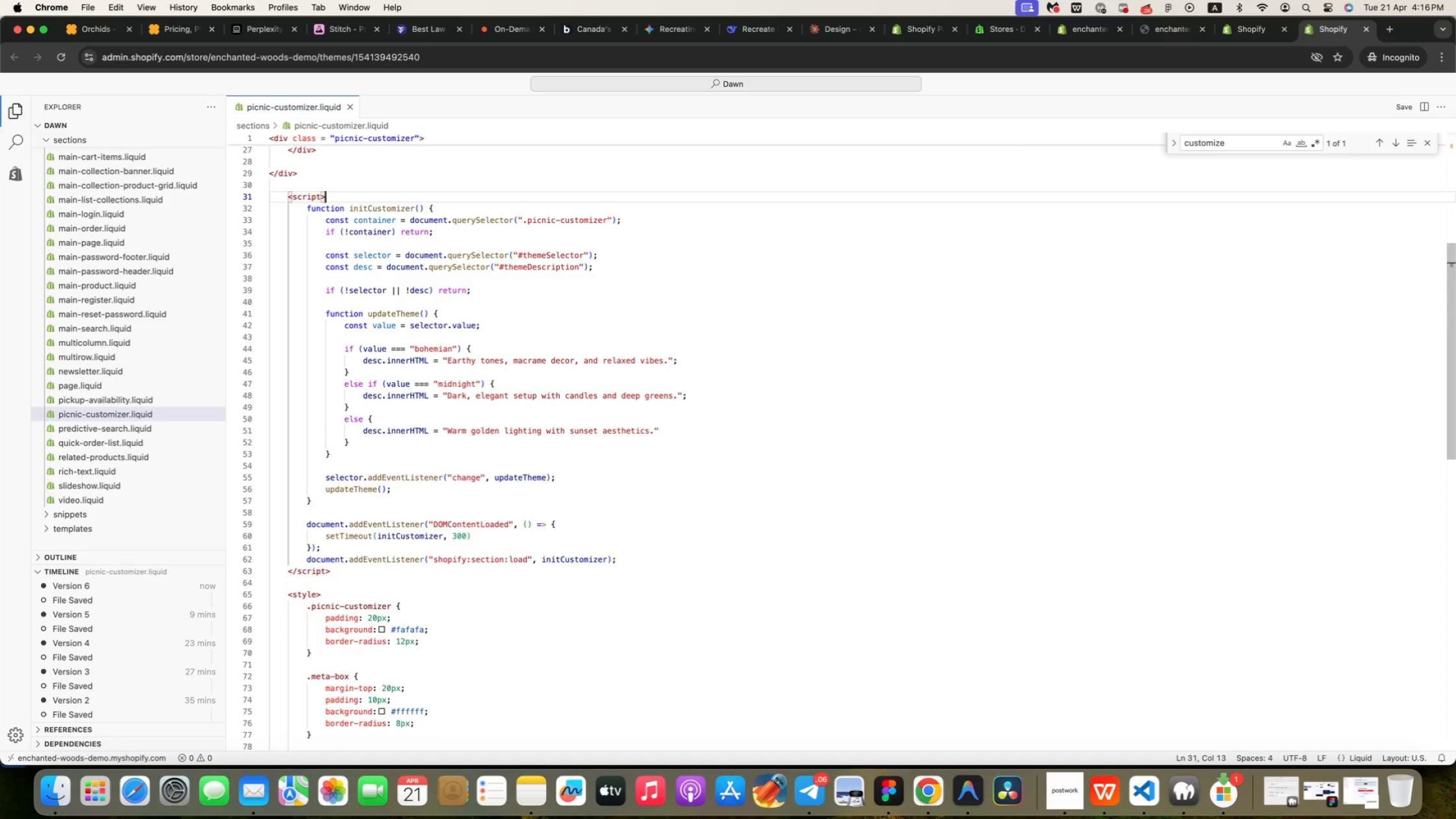 
key(ArrowUp)
 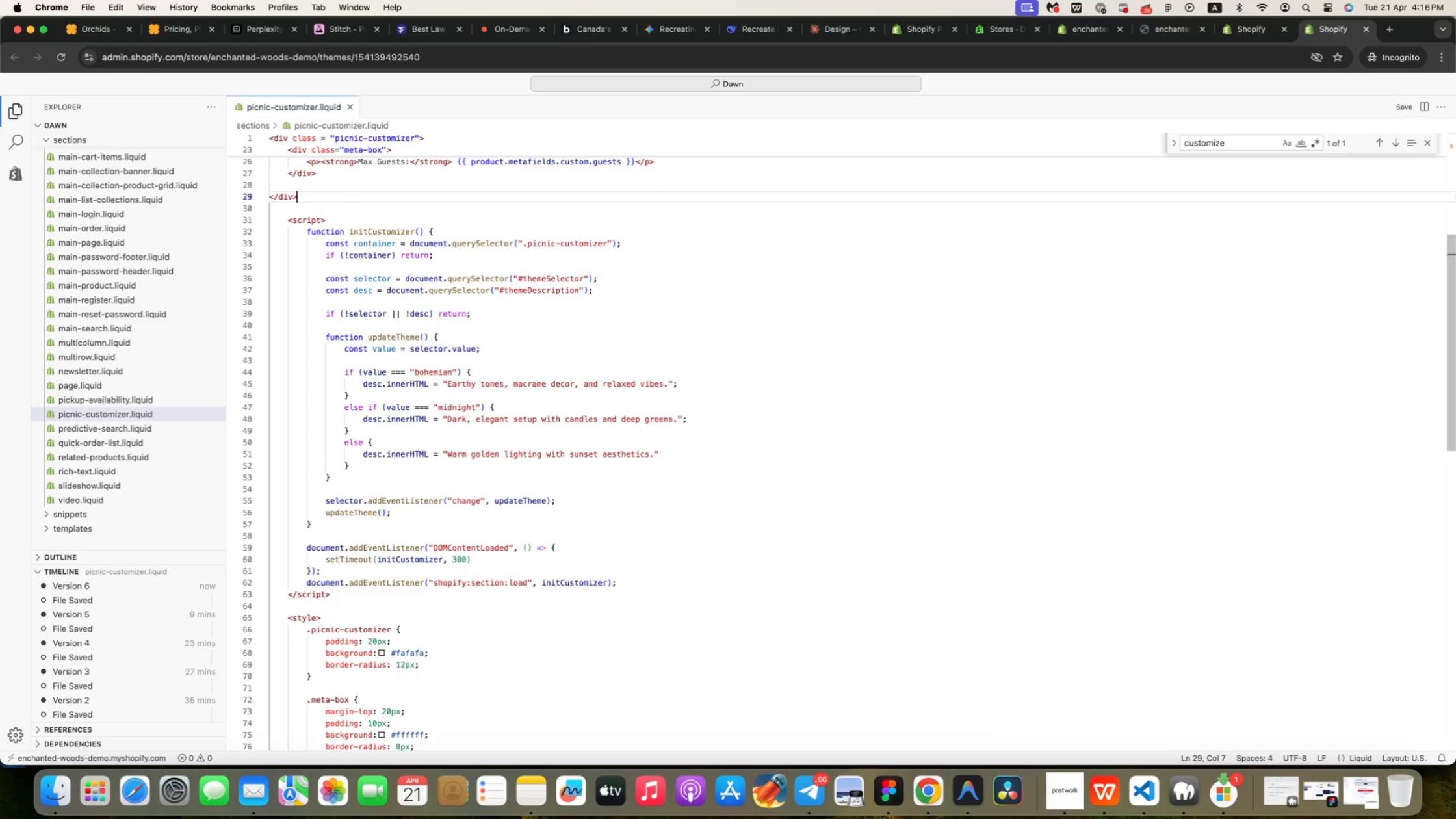 
key(ArrowUp)
 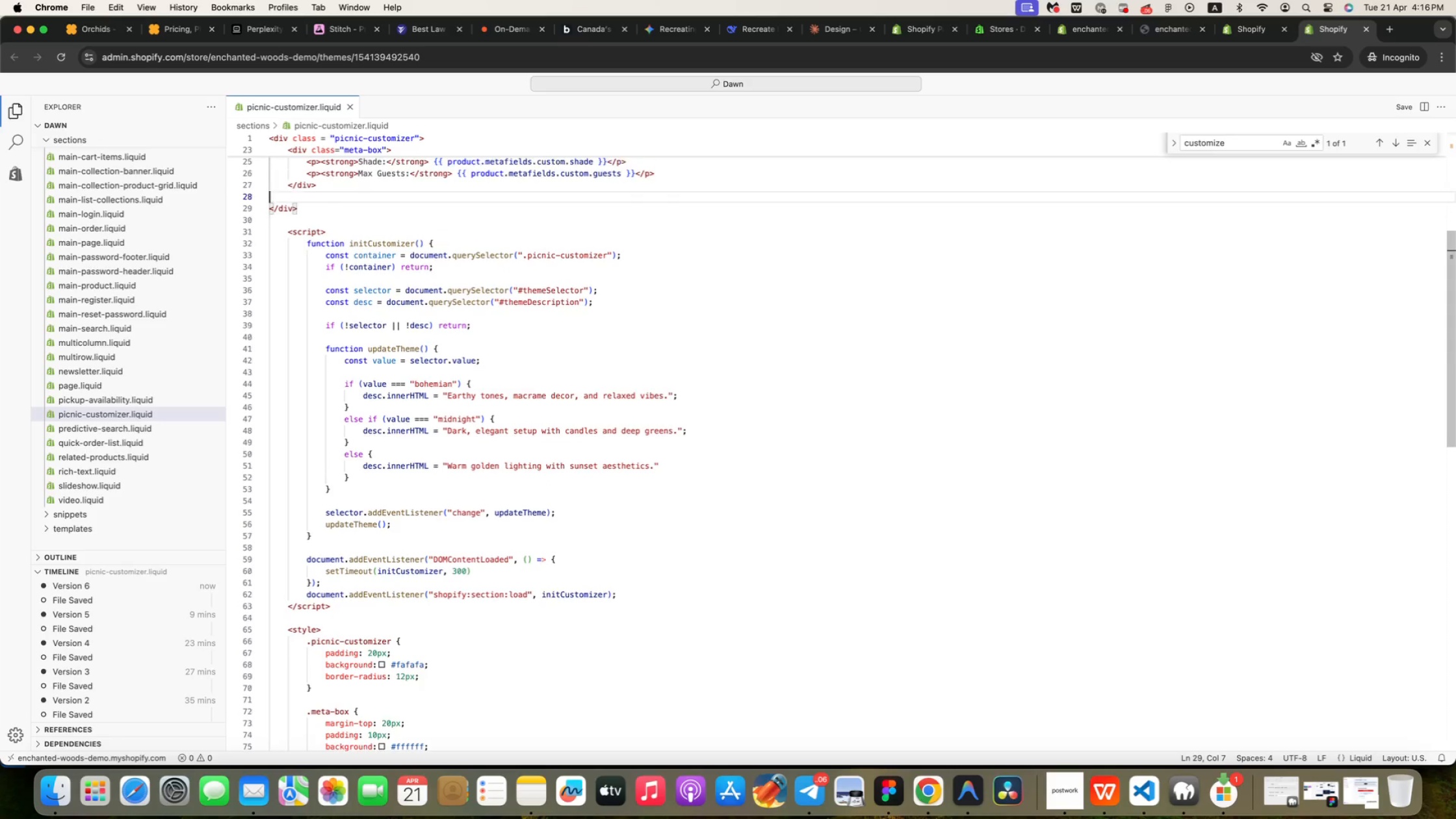 
key(ArrowUp)
 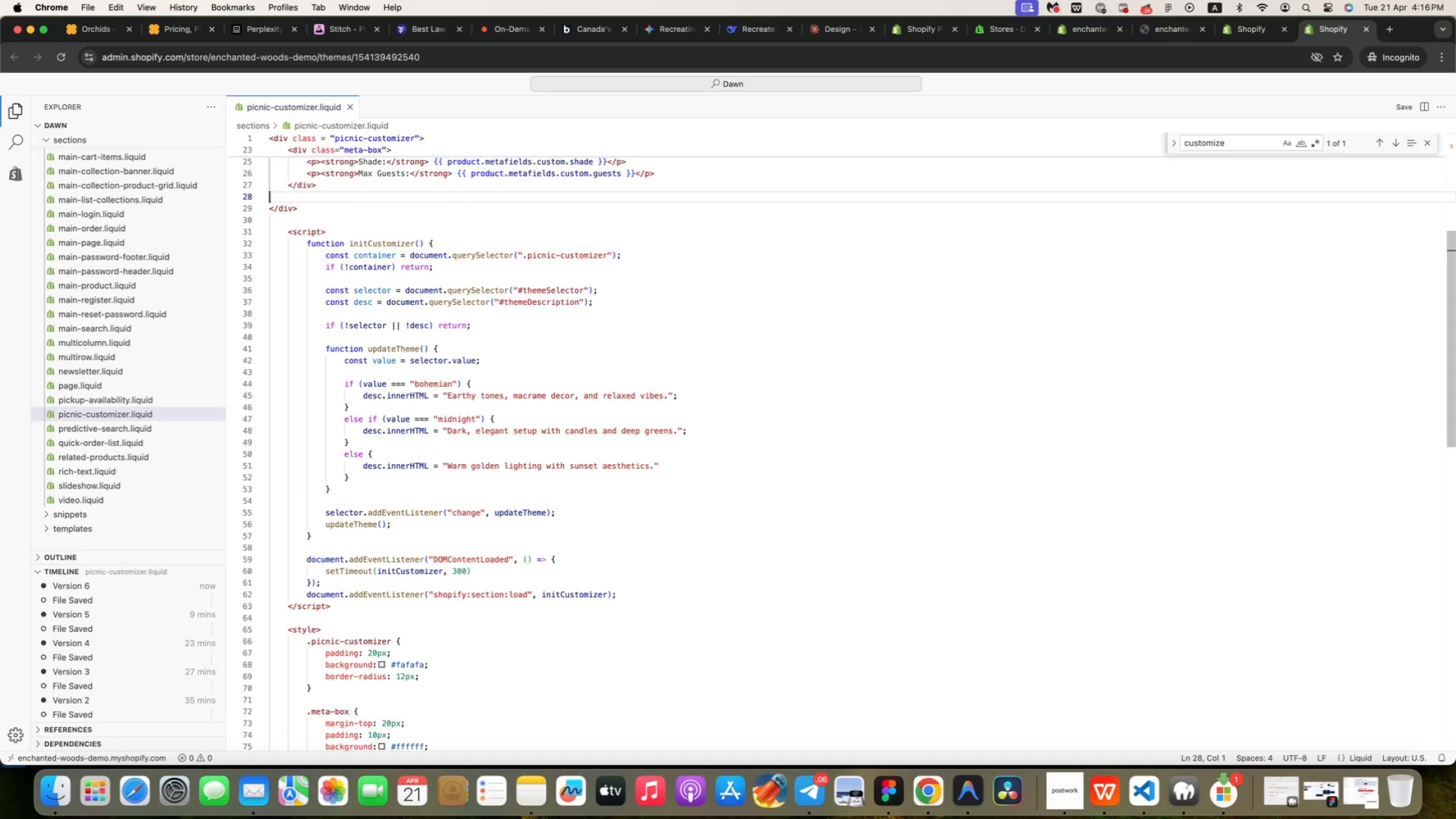 
key(ArrowUp)
 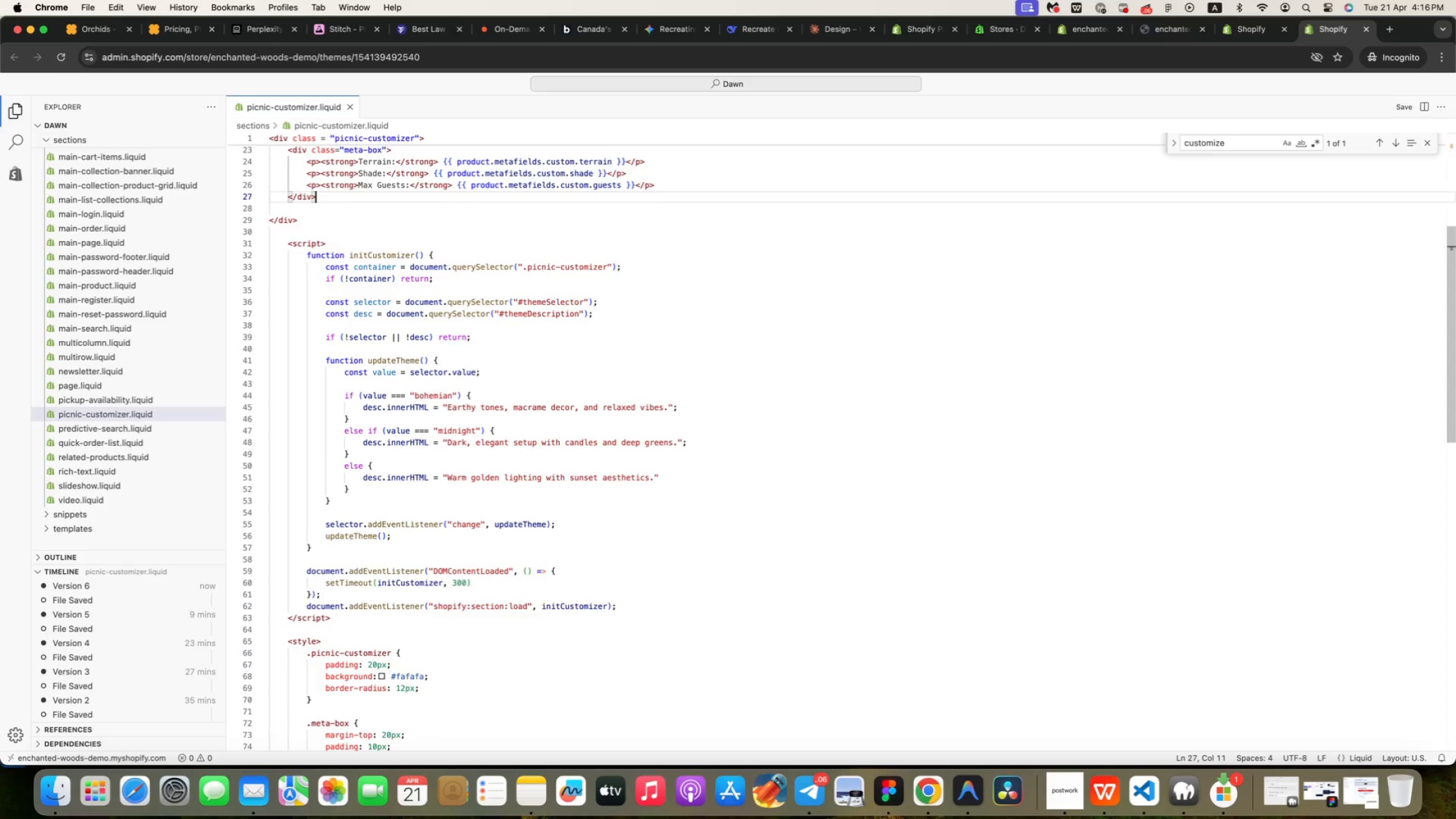 
key(ArrowUp)
 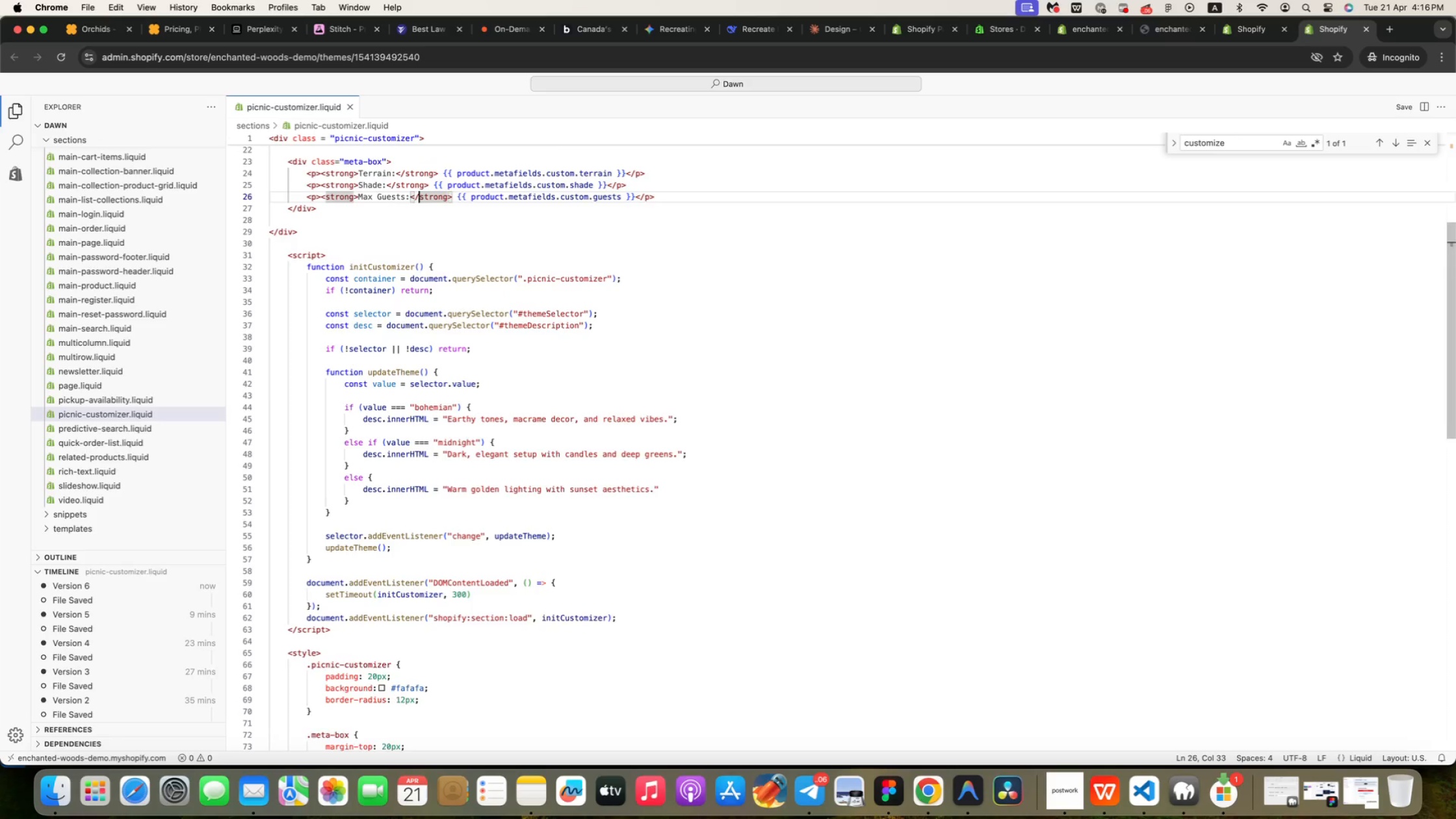 
key(ArrowUp)
 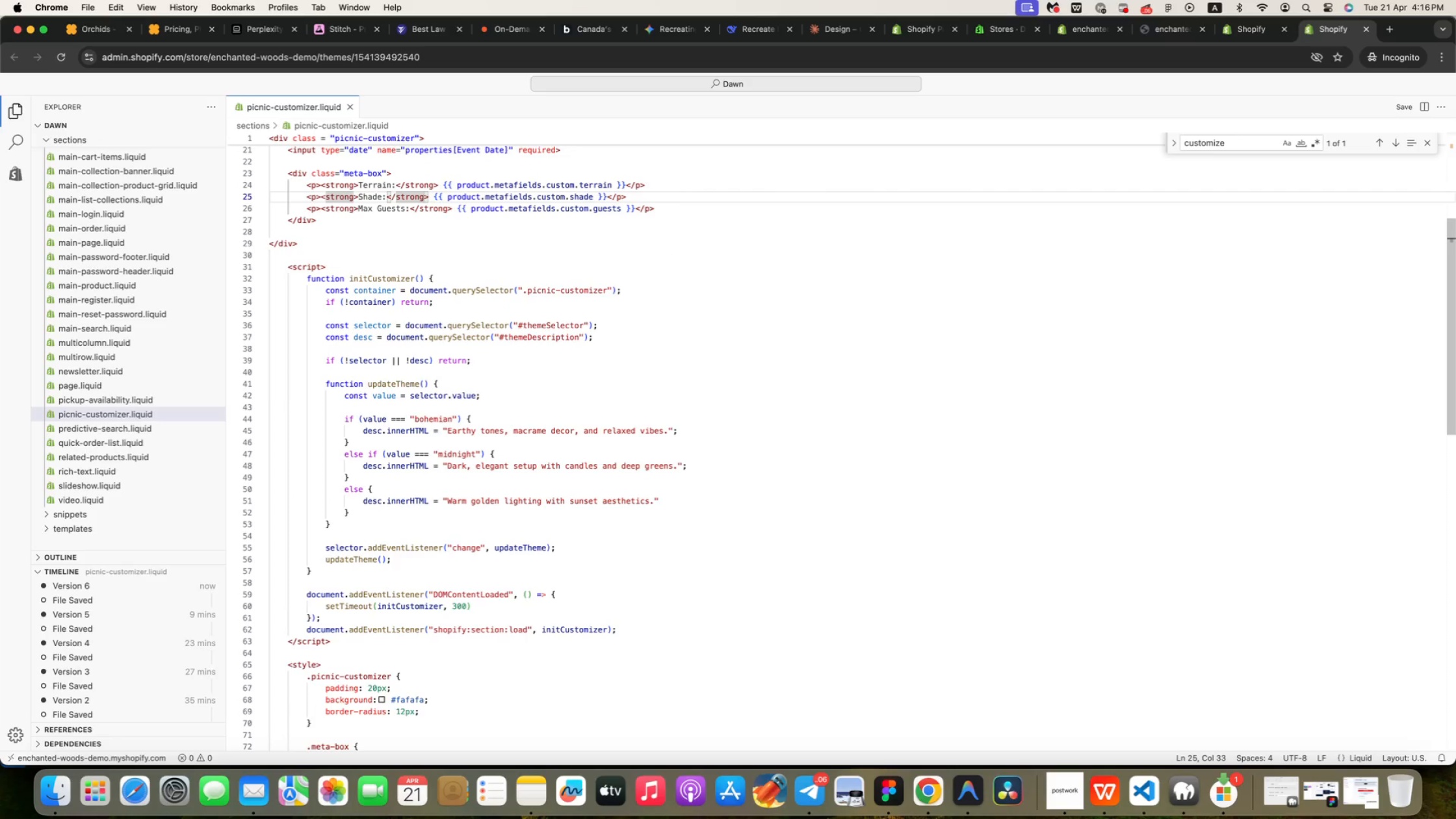 
key(ArrowUp)
 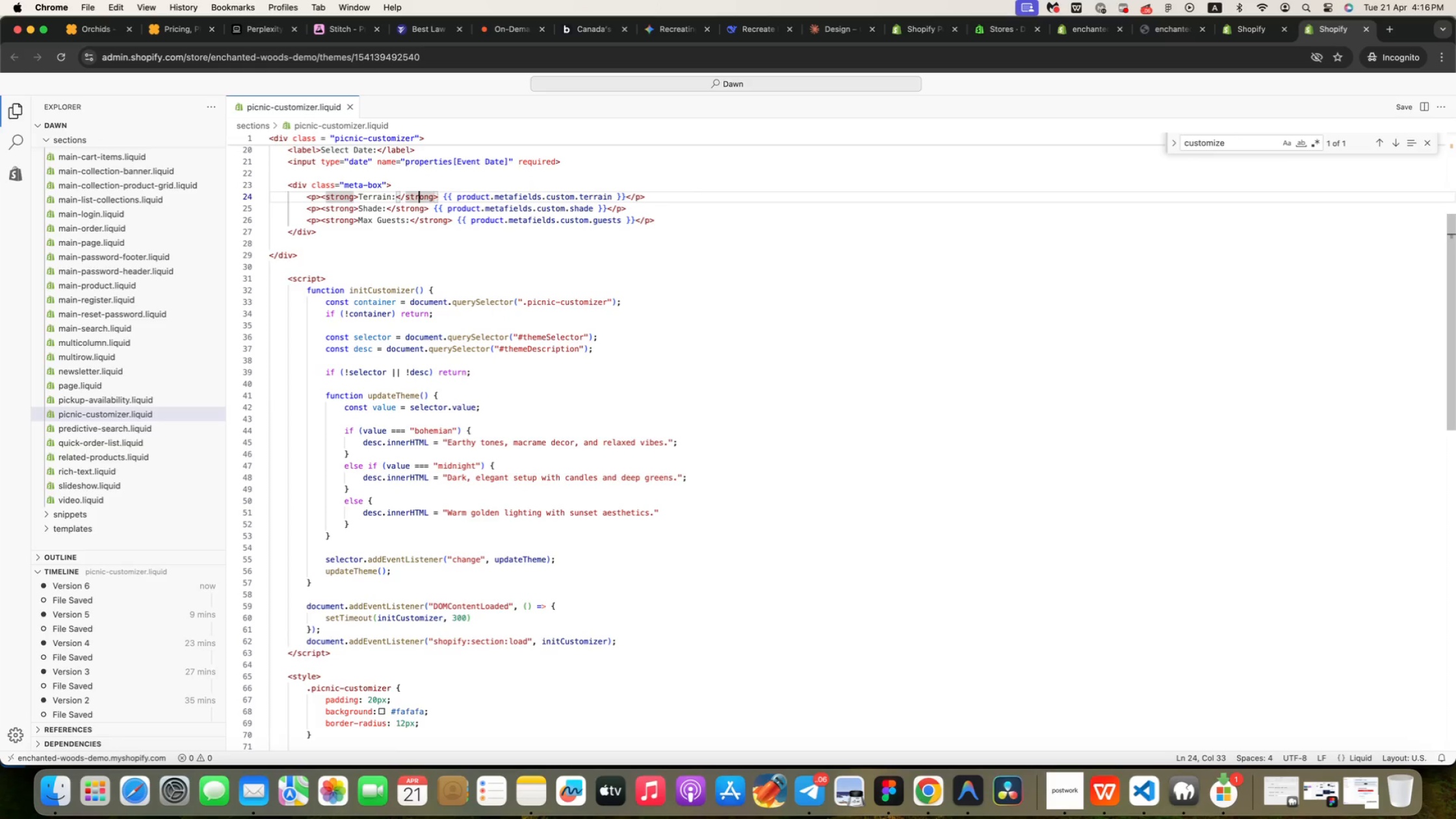 
key(ArrowUp)
 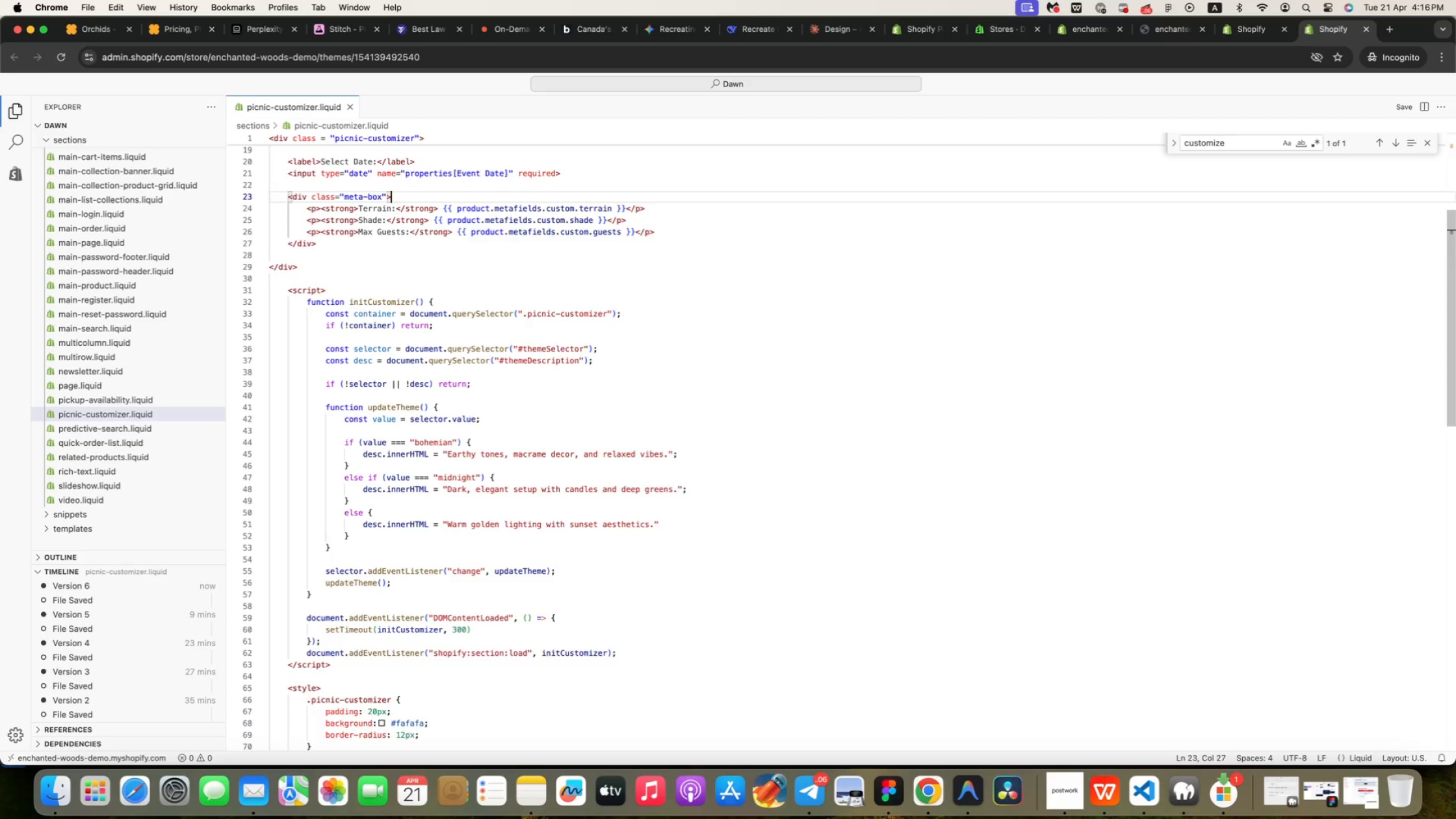 
key(ArrowUp)
 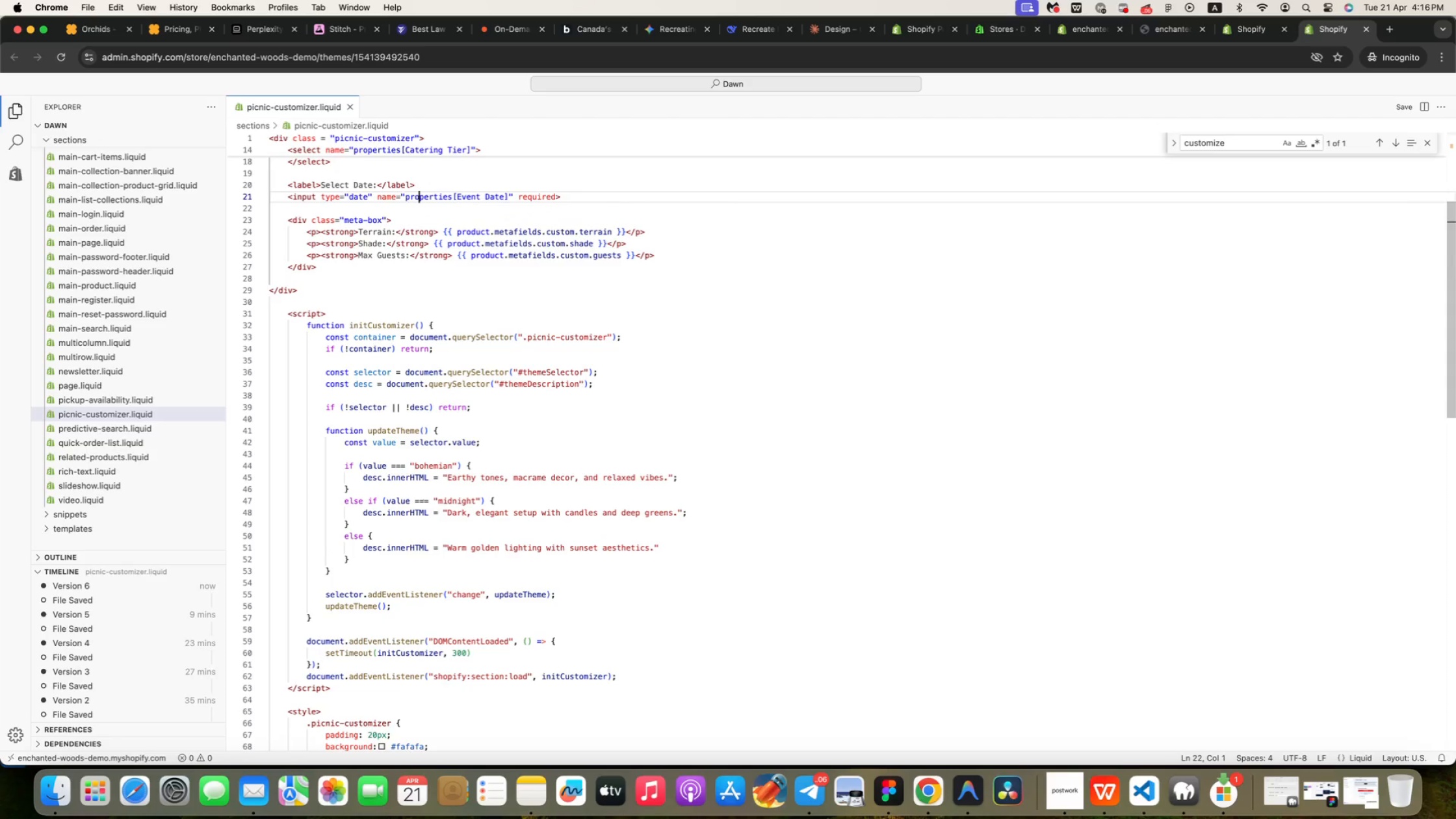 
key(ArrowUp)
 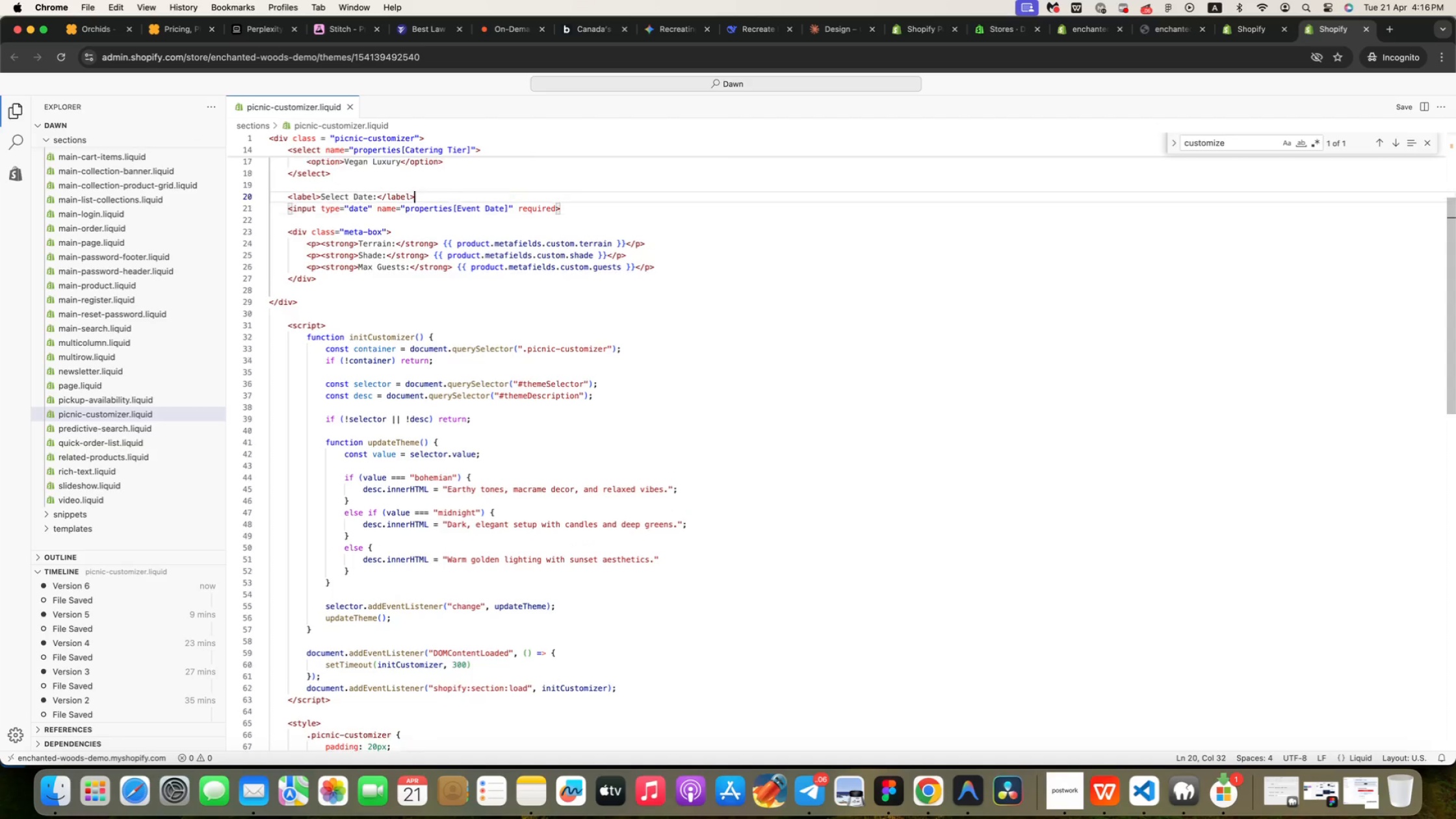 
key(ArrowUp)
 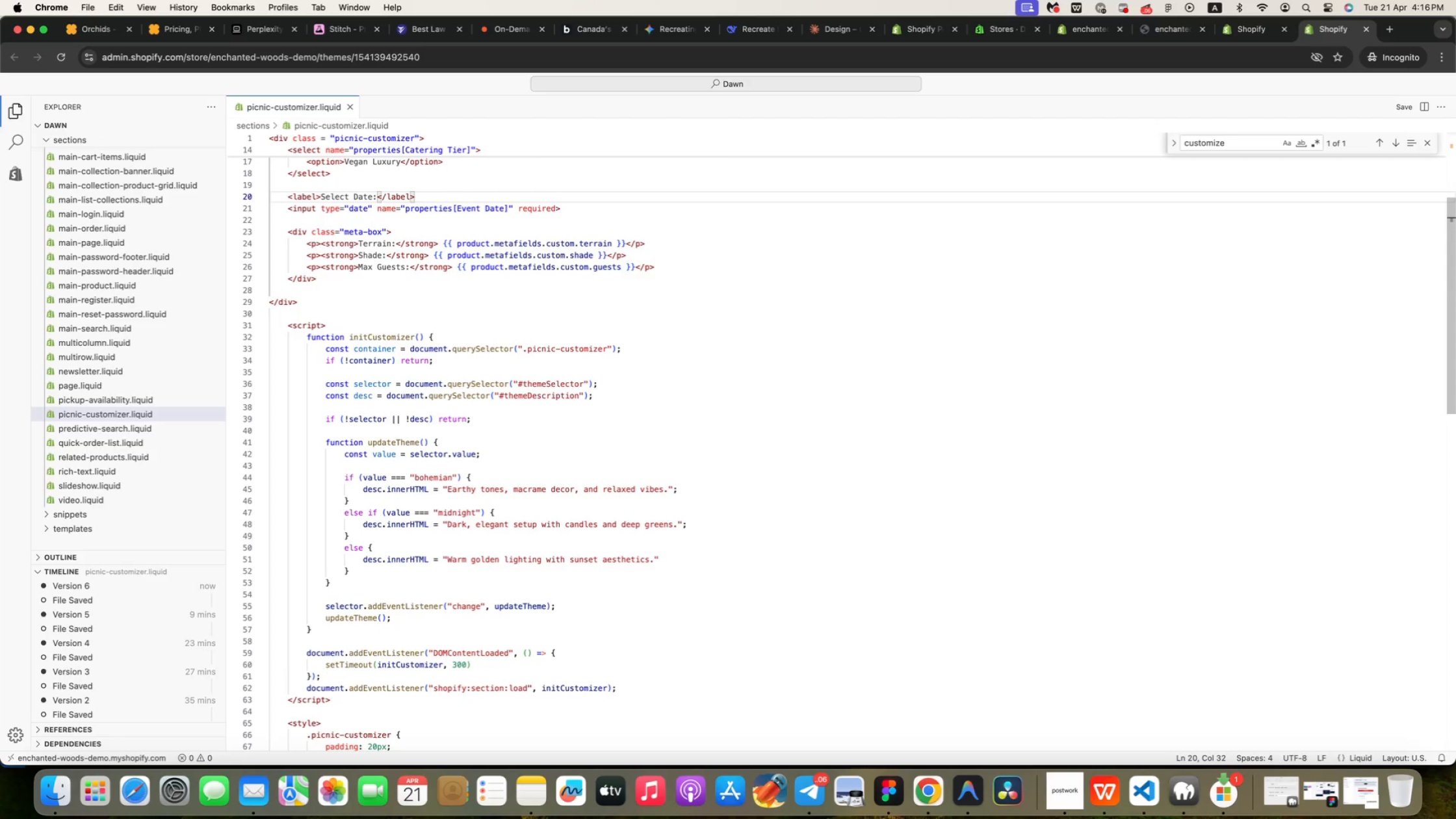 
key(ArrowDown)
 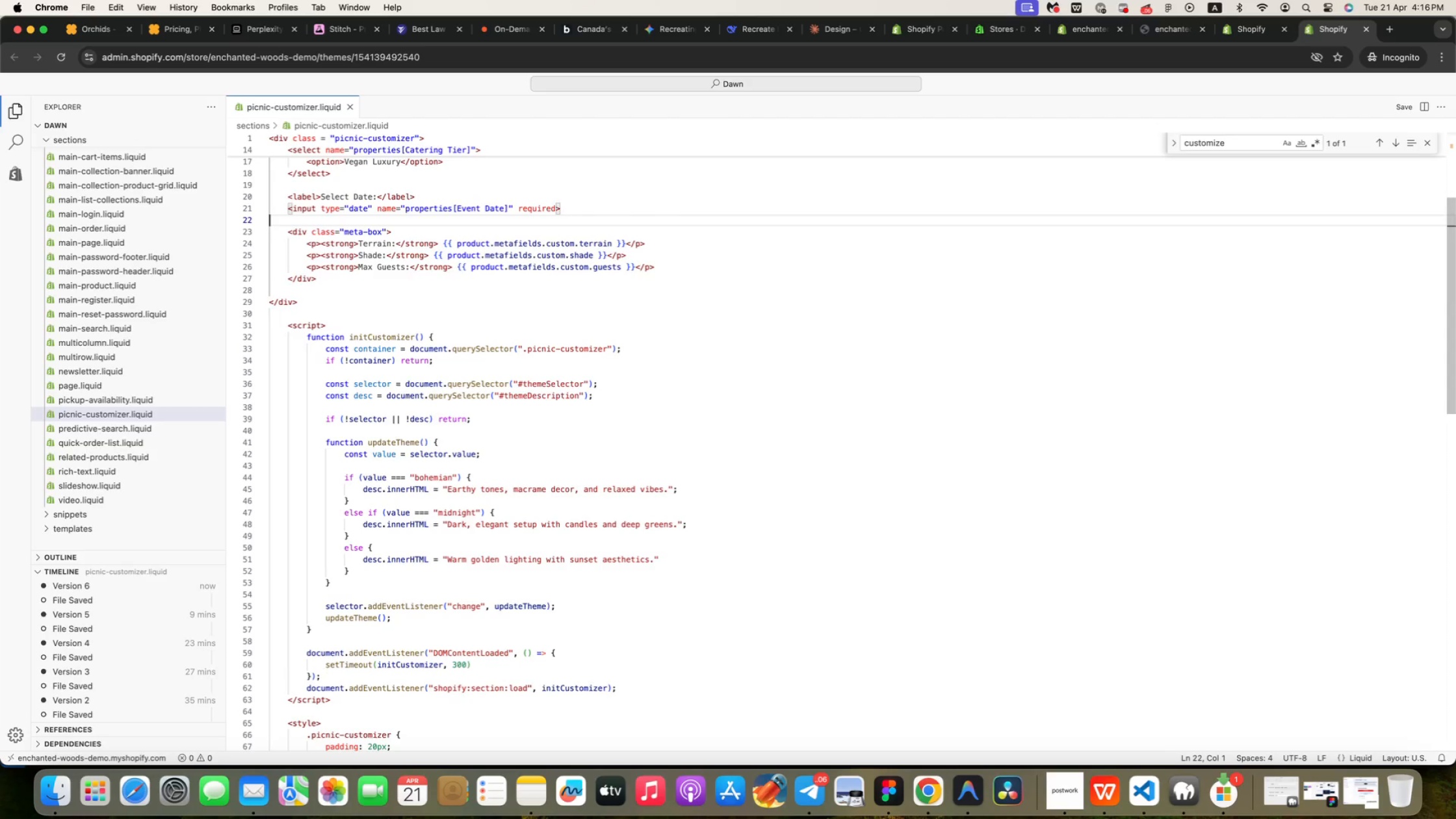 
key(ArrowDown)
 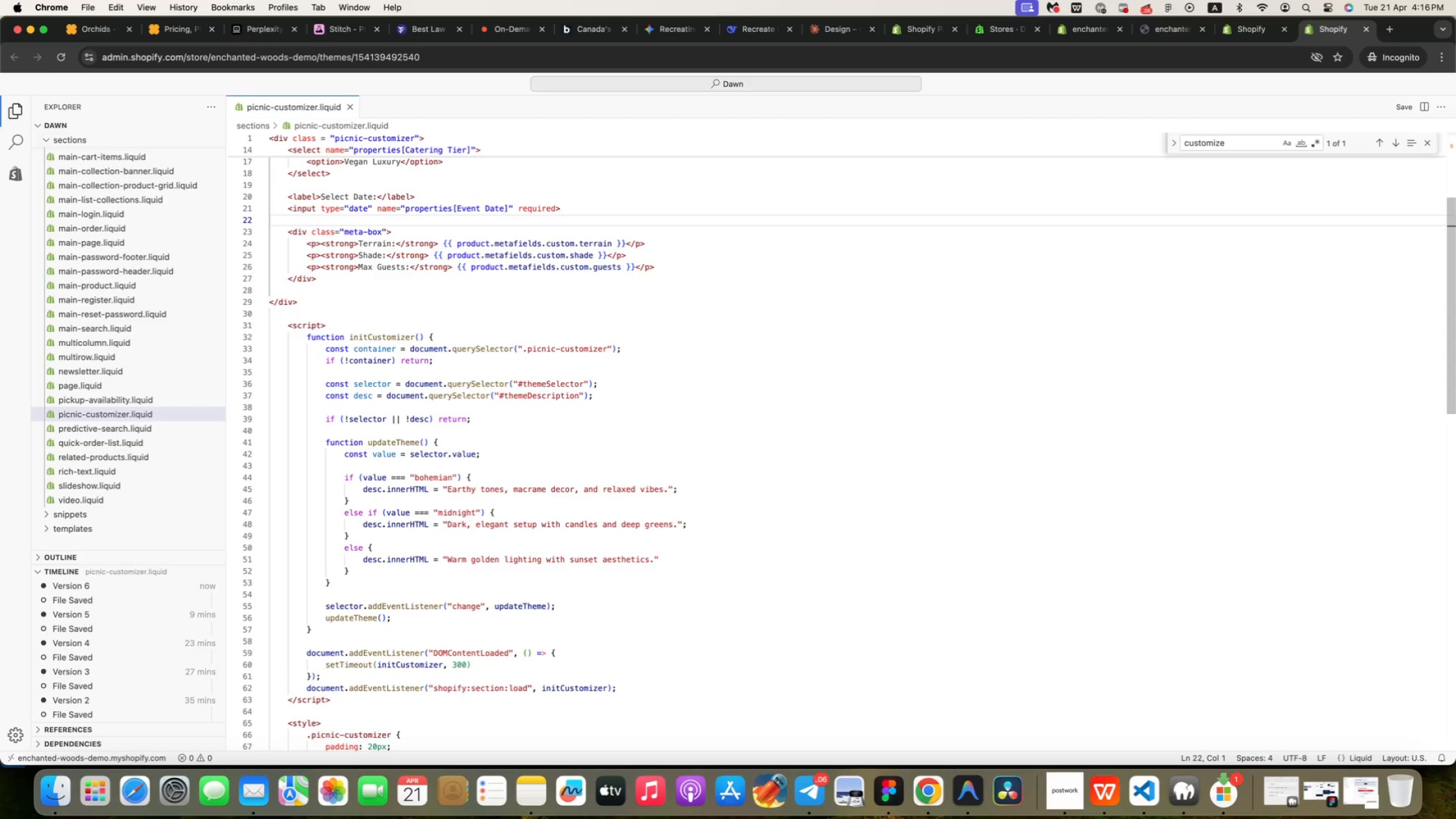 
key(ArrowDown)
 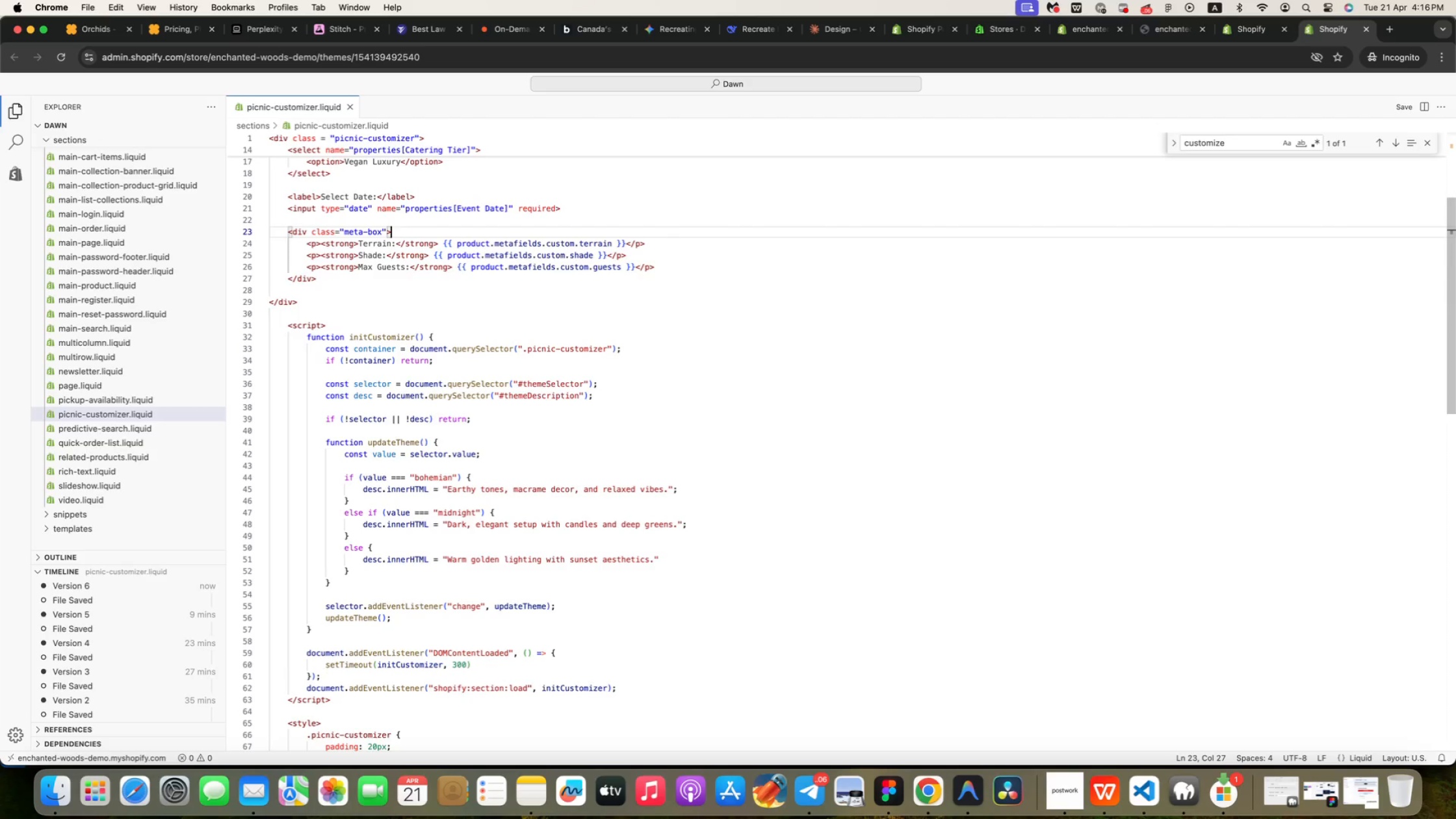 
key(ArrowDown)
 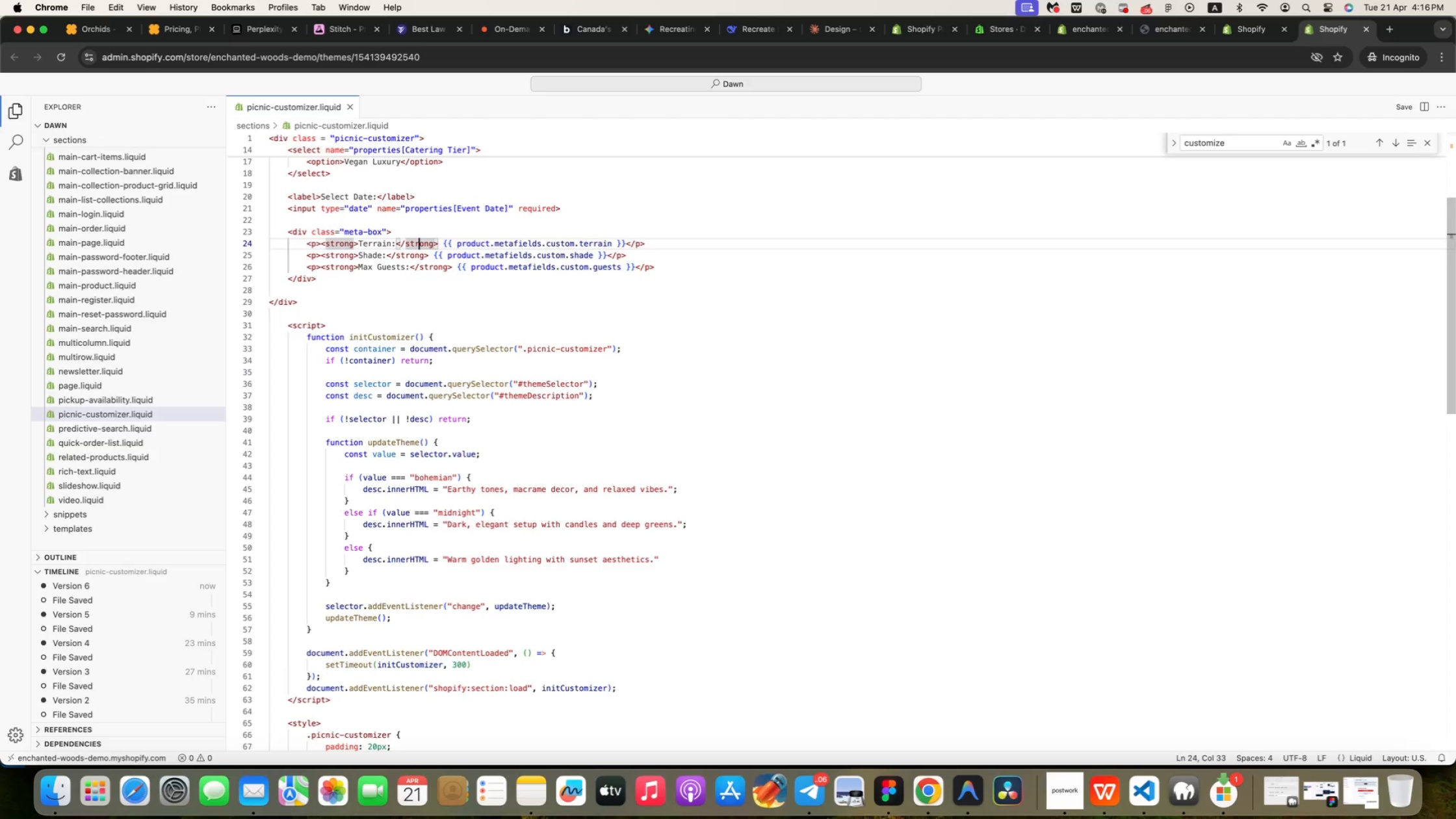 
key(ArrowDown)
 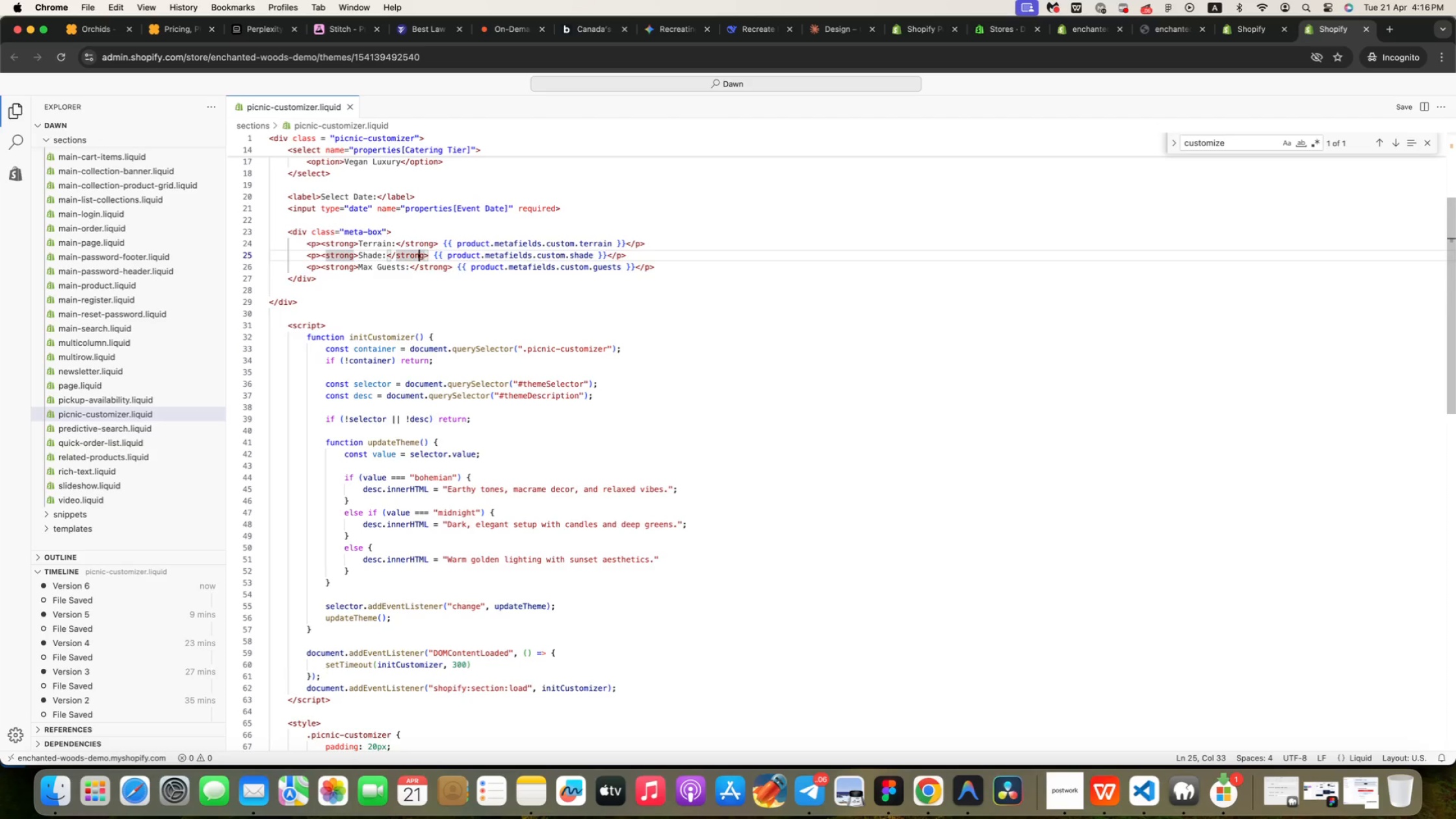 
key(ArrowDown)
 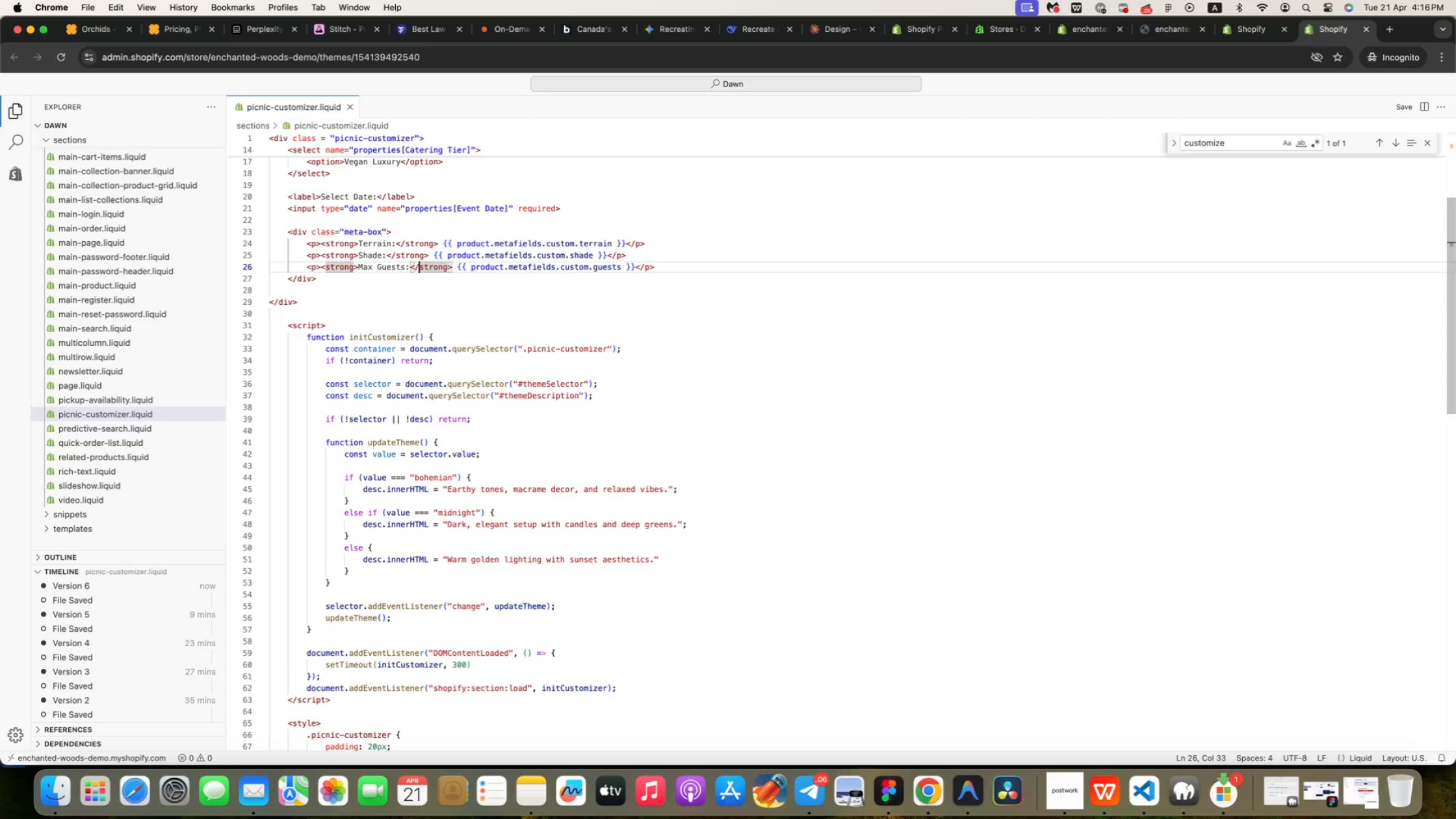 
key(ArrowDown)
 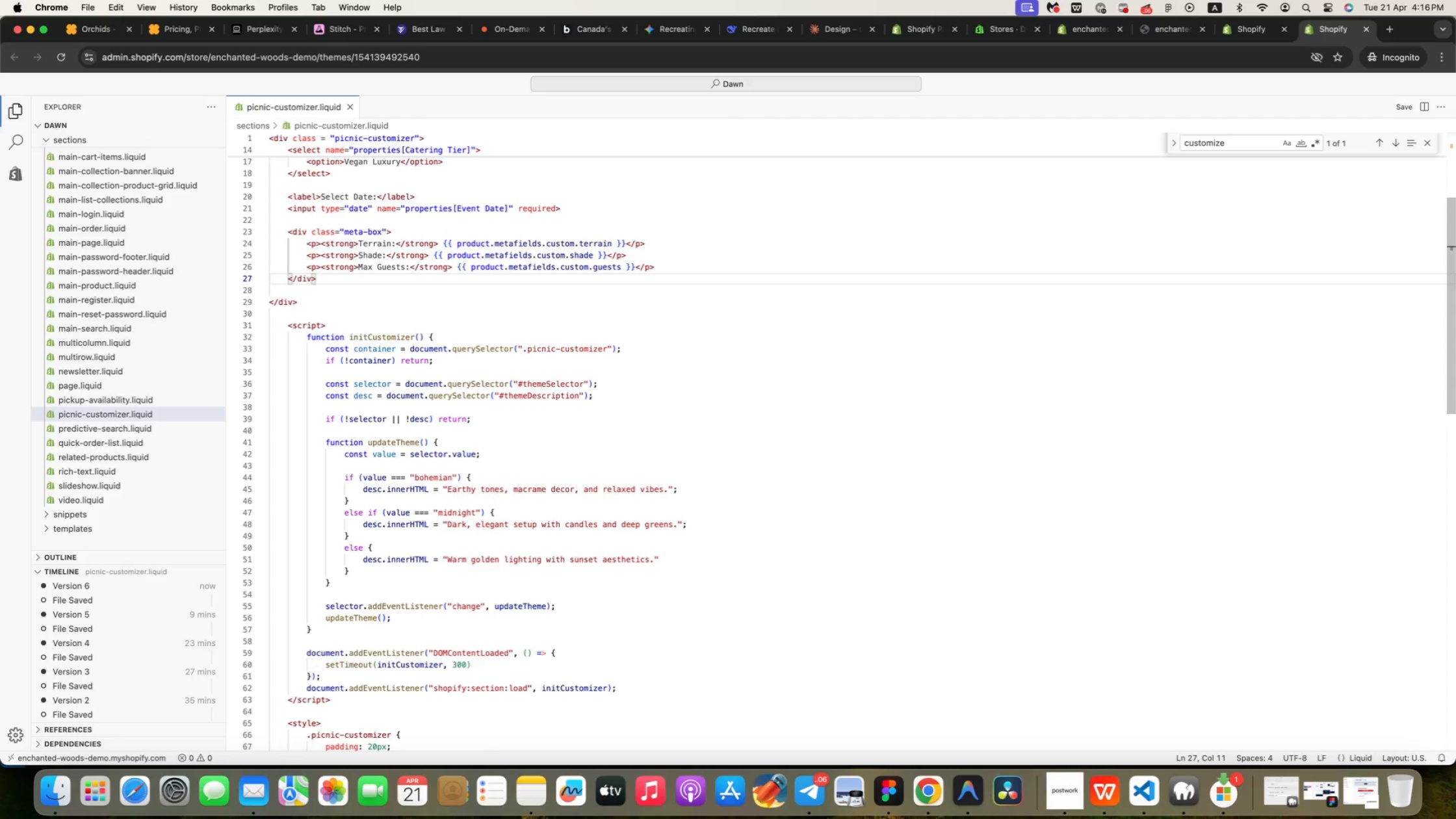 
key(ArrowDown)
 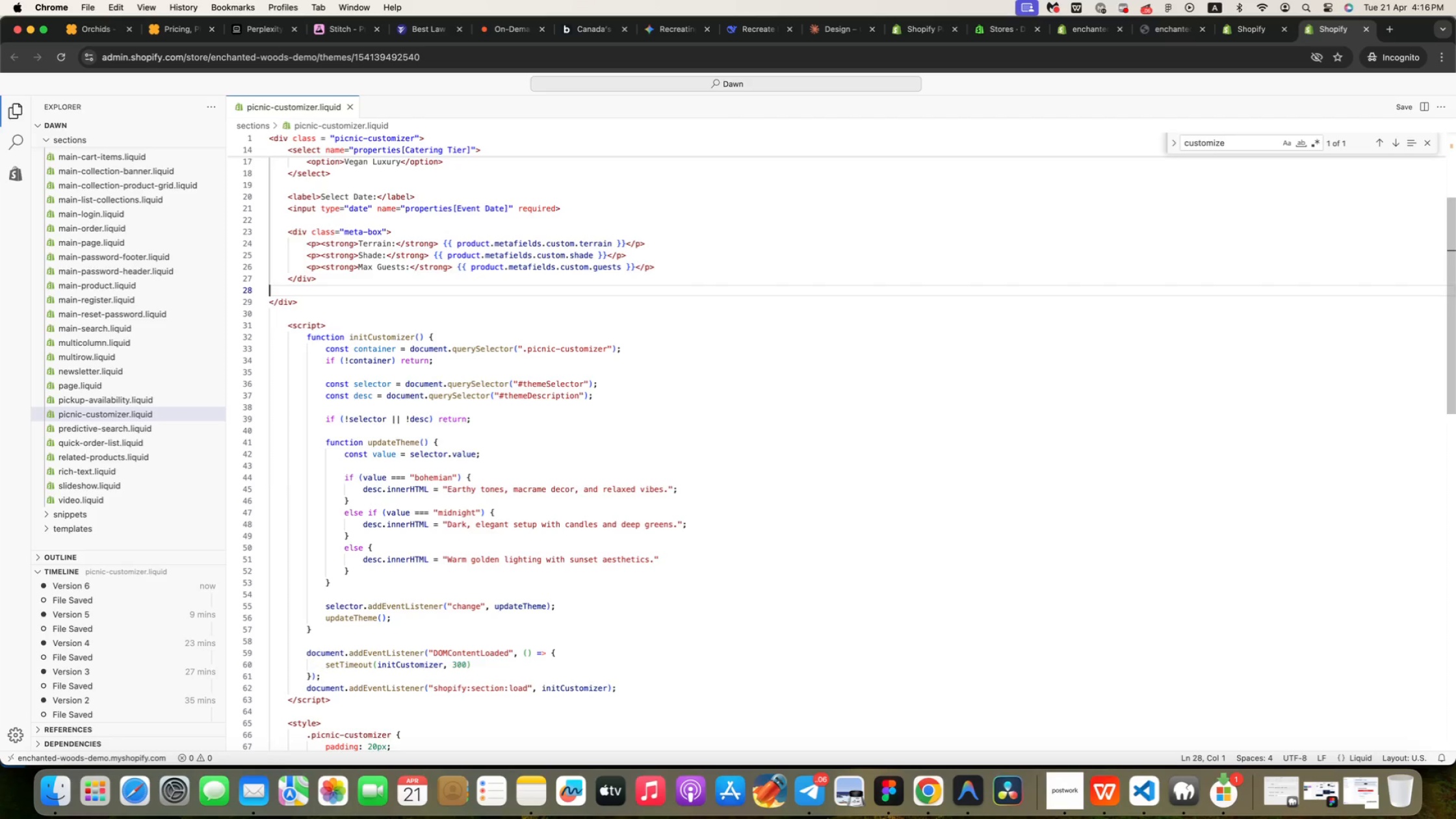 
key(ArrowDown)
 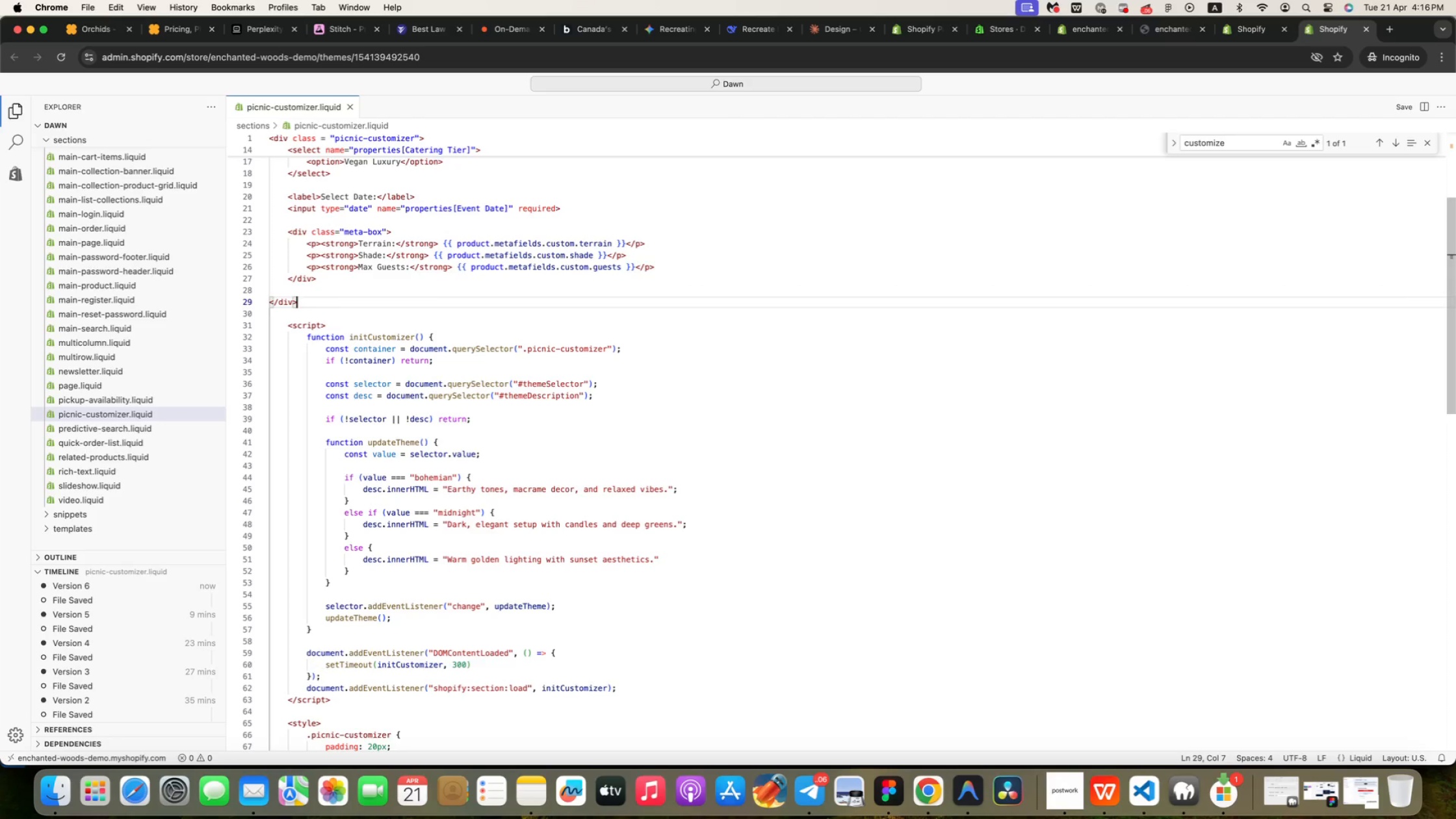 
key(ArrowDown)
 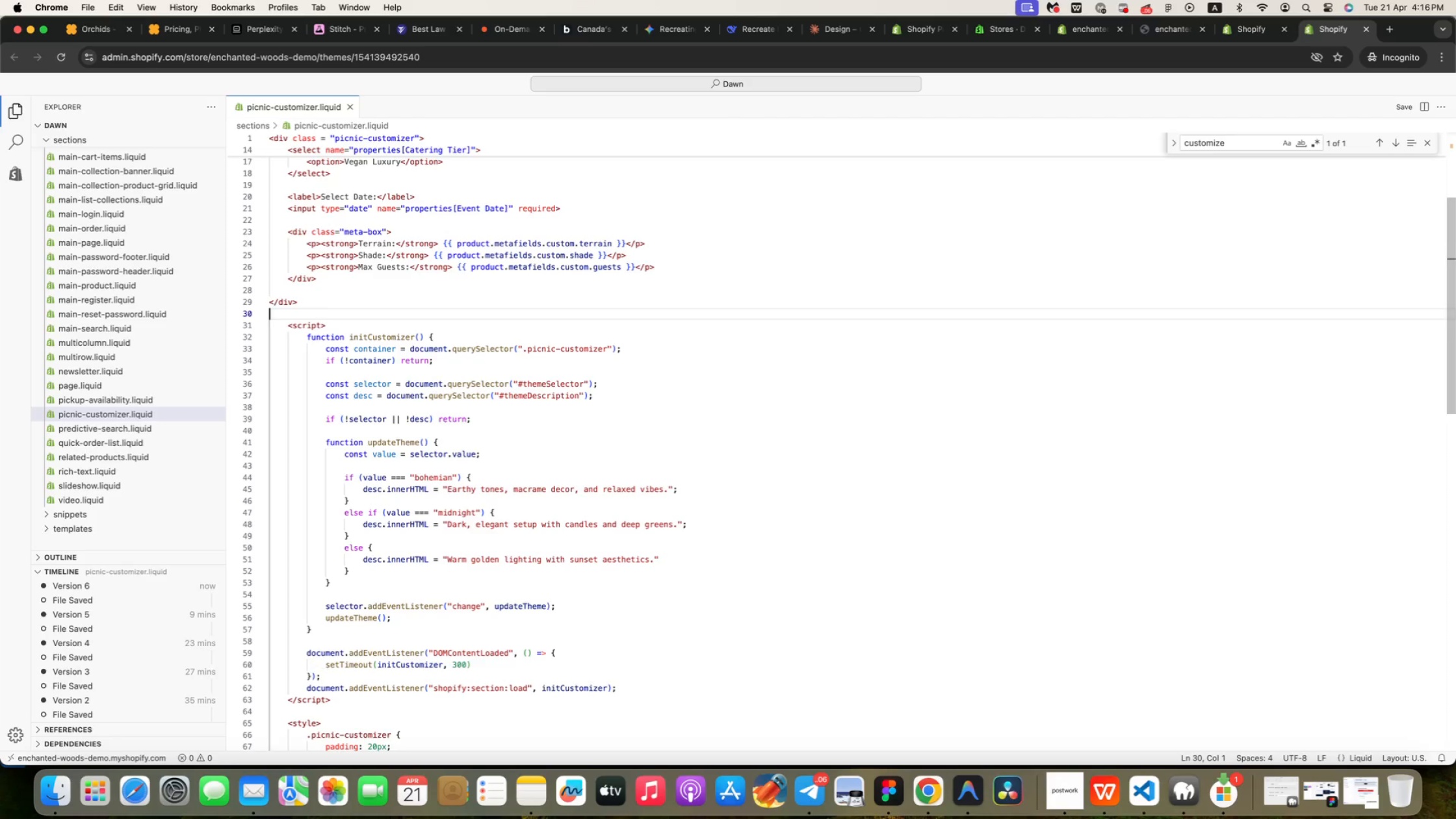 
key(ArrowDown)
 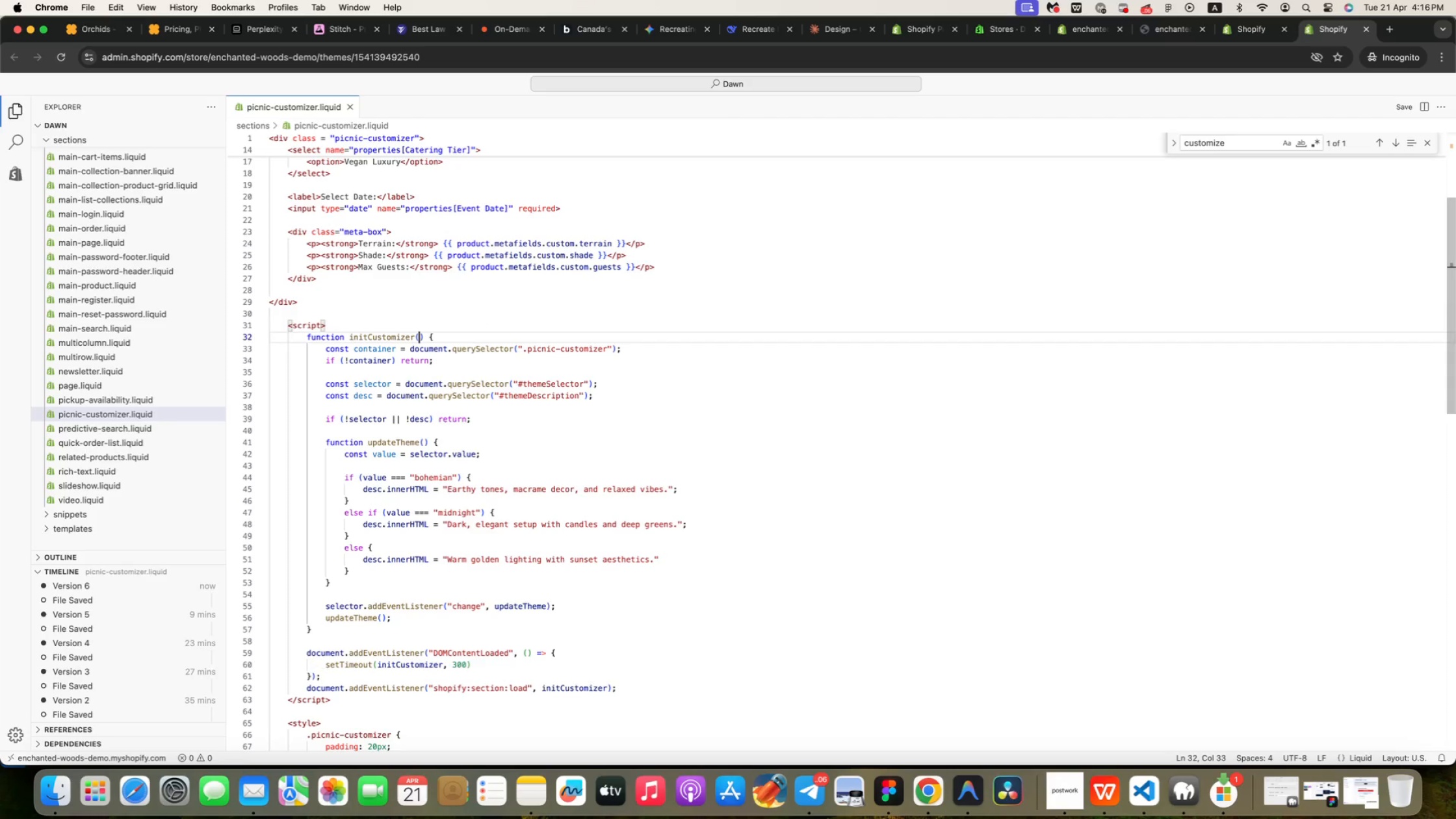 
key(ArrowDown)
 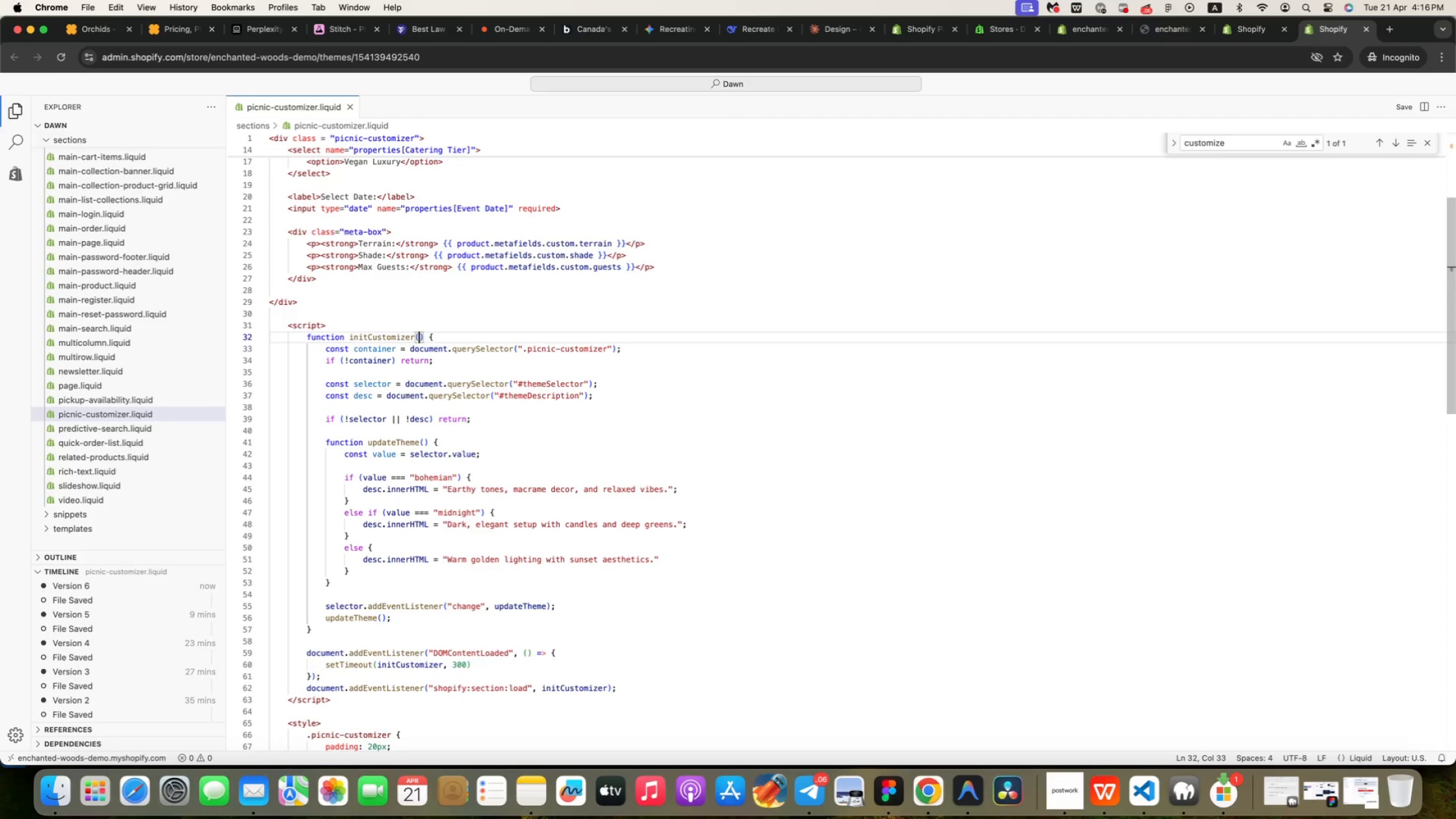 
key(ArrowDown)
 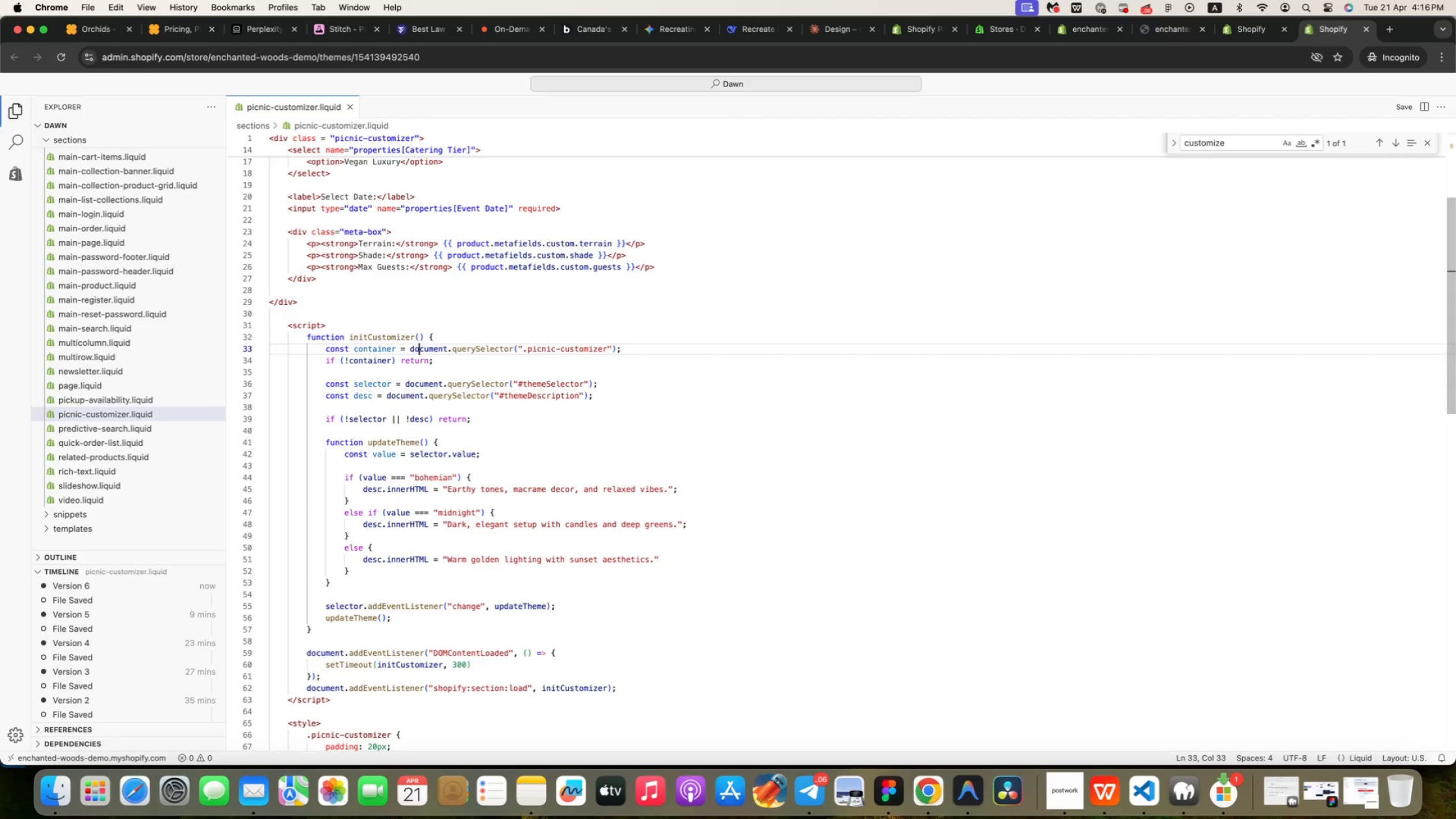 
key(ArrowDown)
 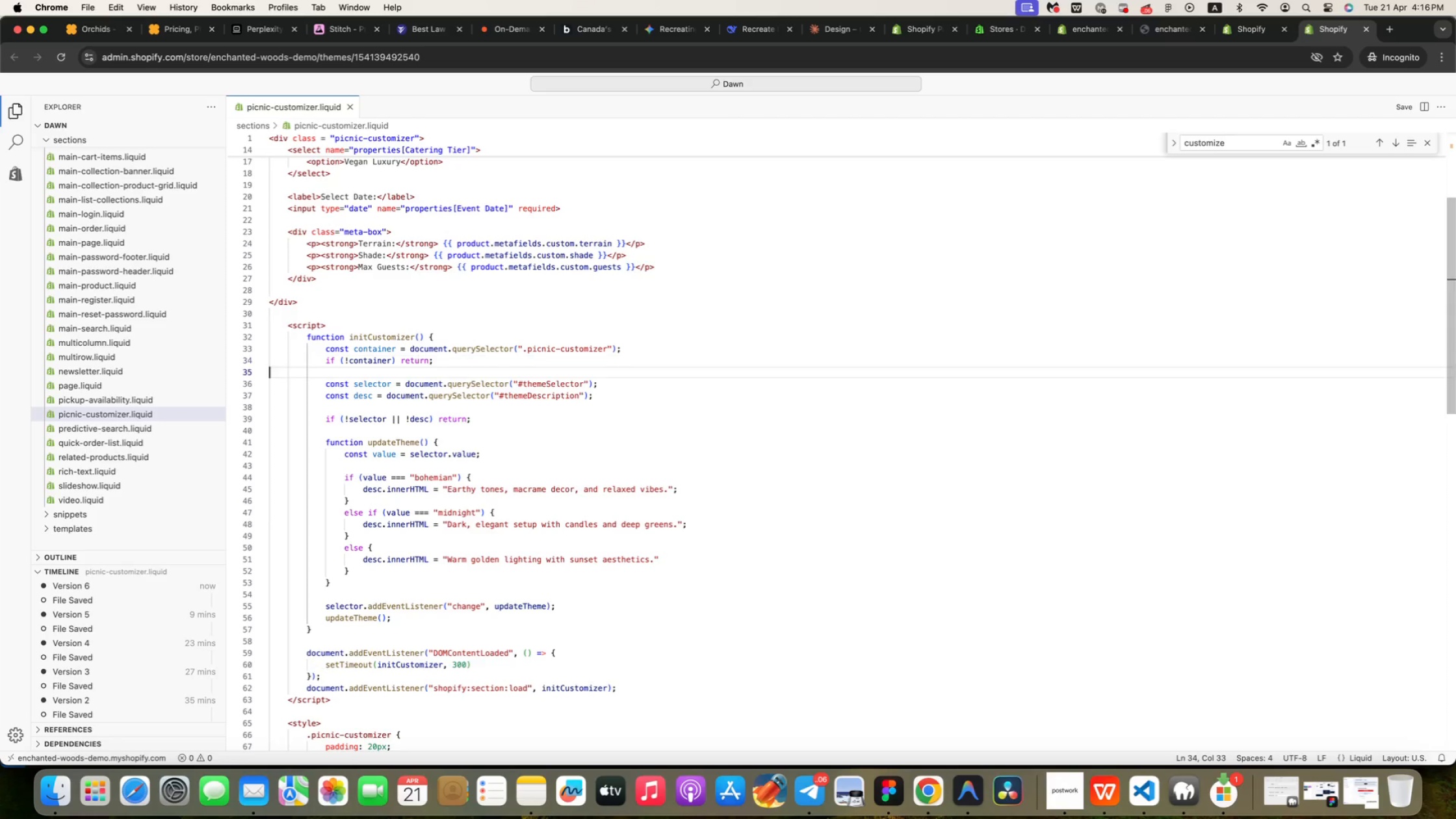 
key(ArrowDown)
 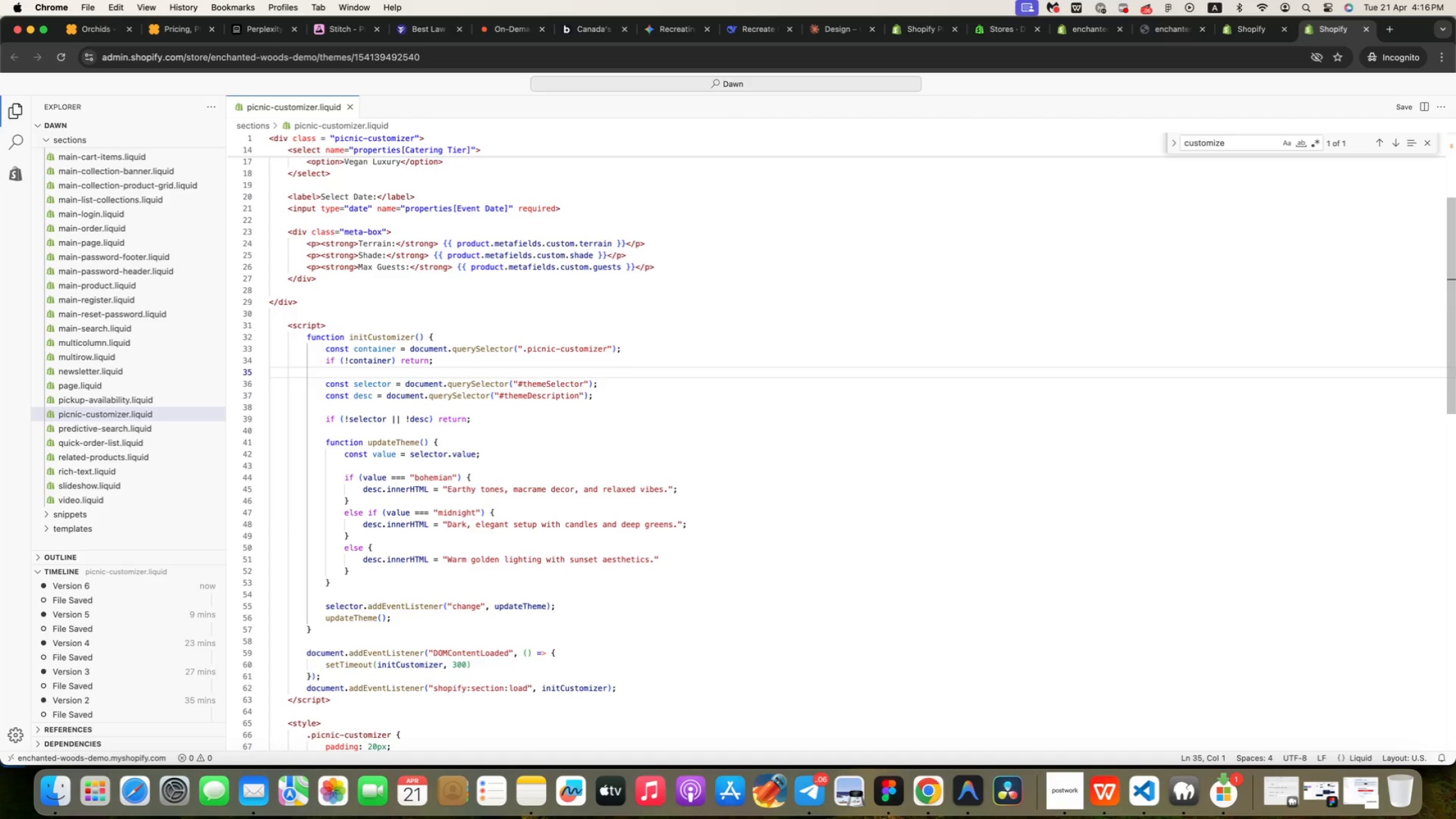 
key(ArrowUp)
 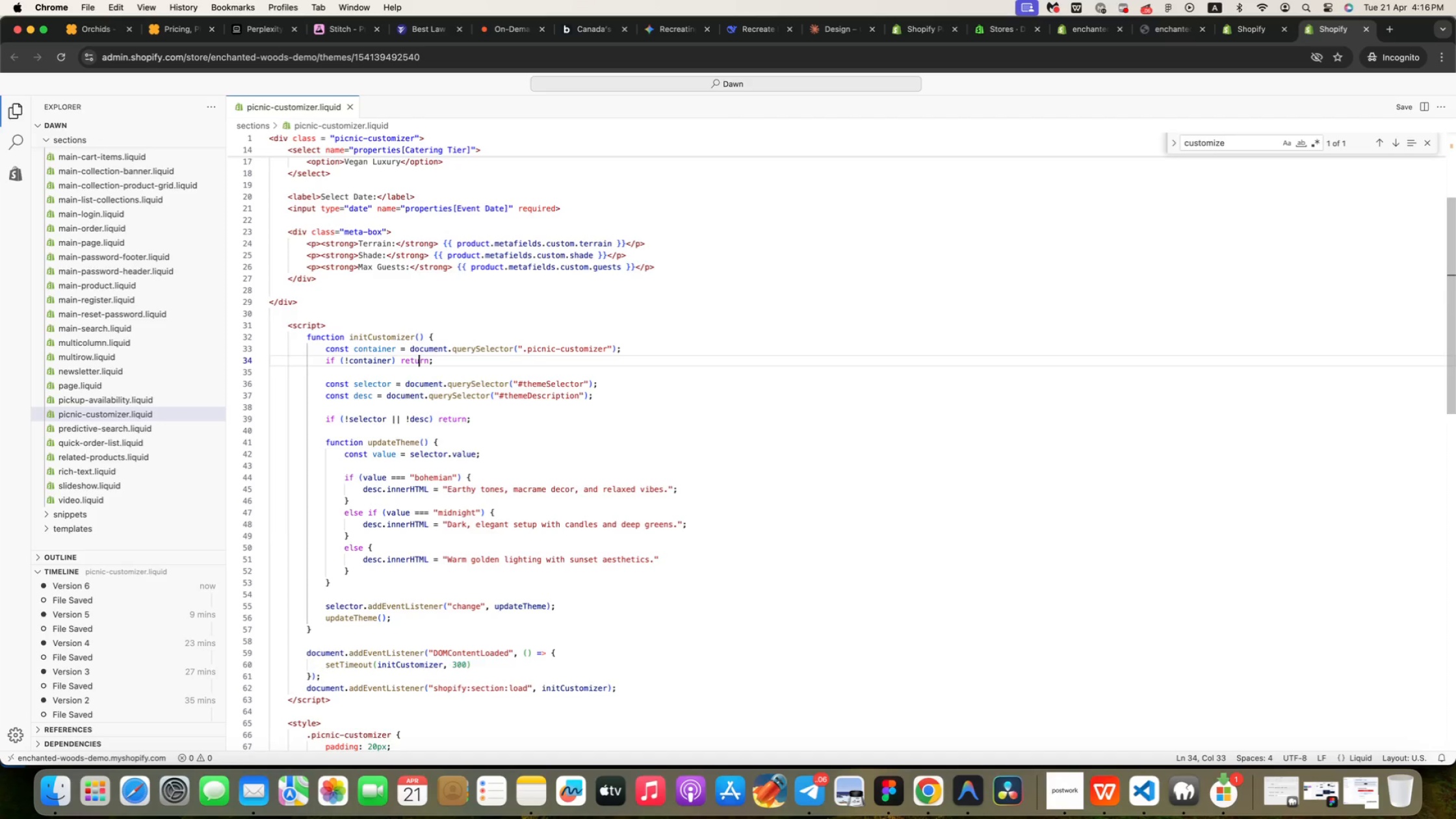 
key(ArrowDown)
 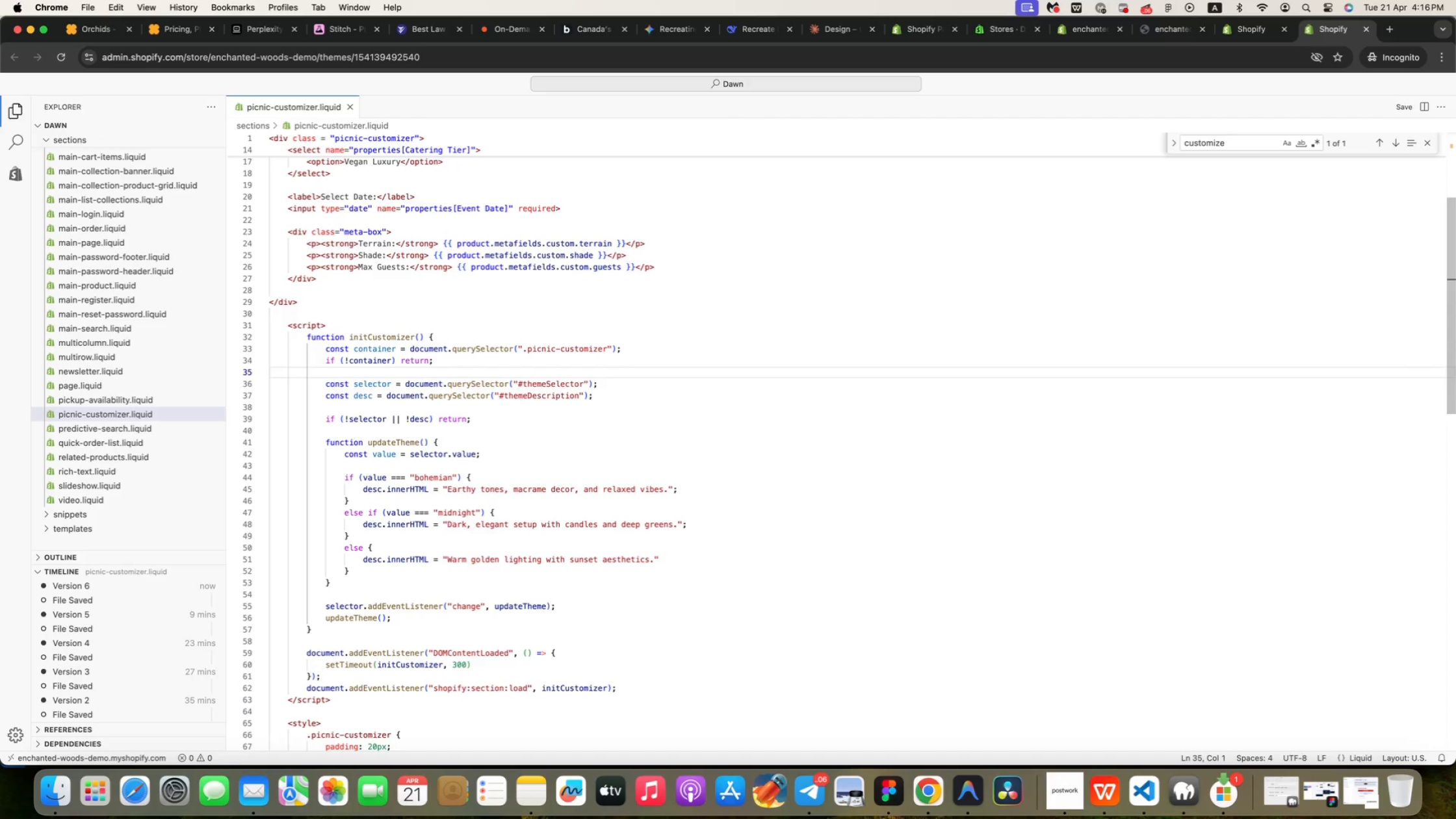 
key(ArrowDown)
 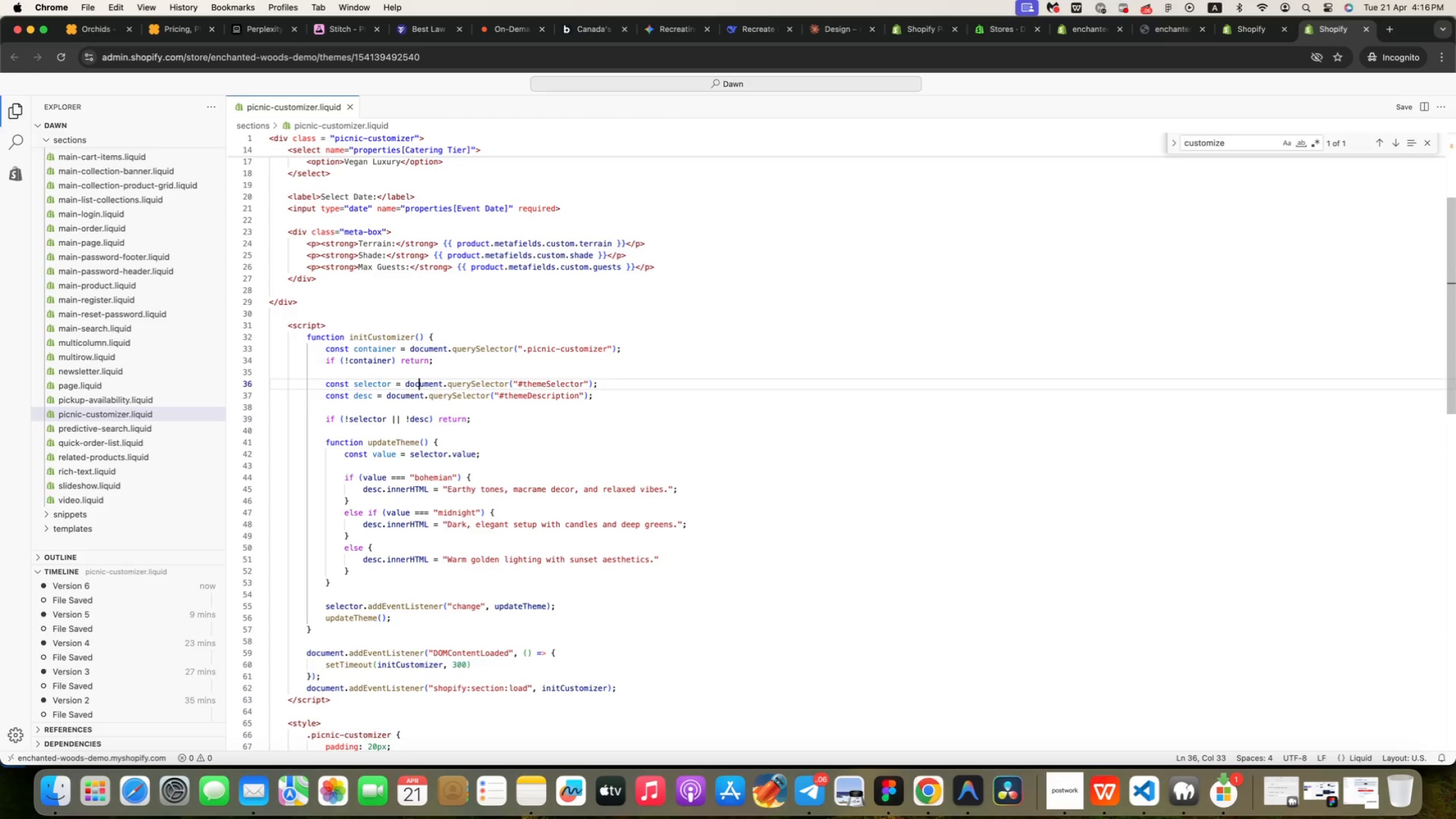 
key(ArrowDown)
 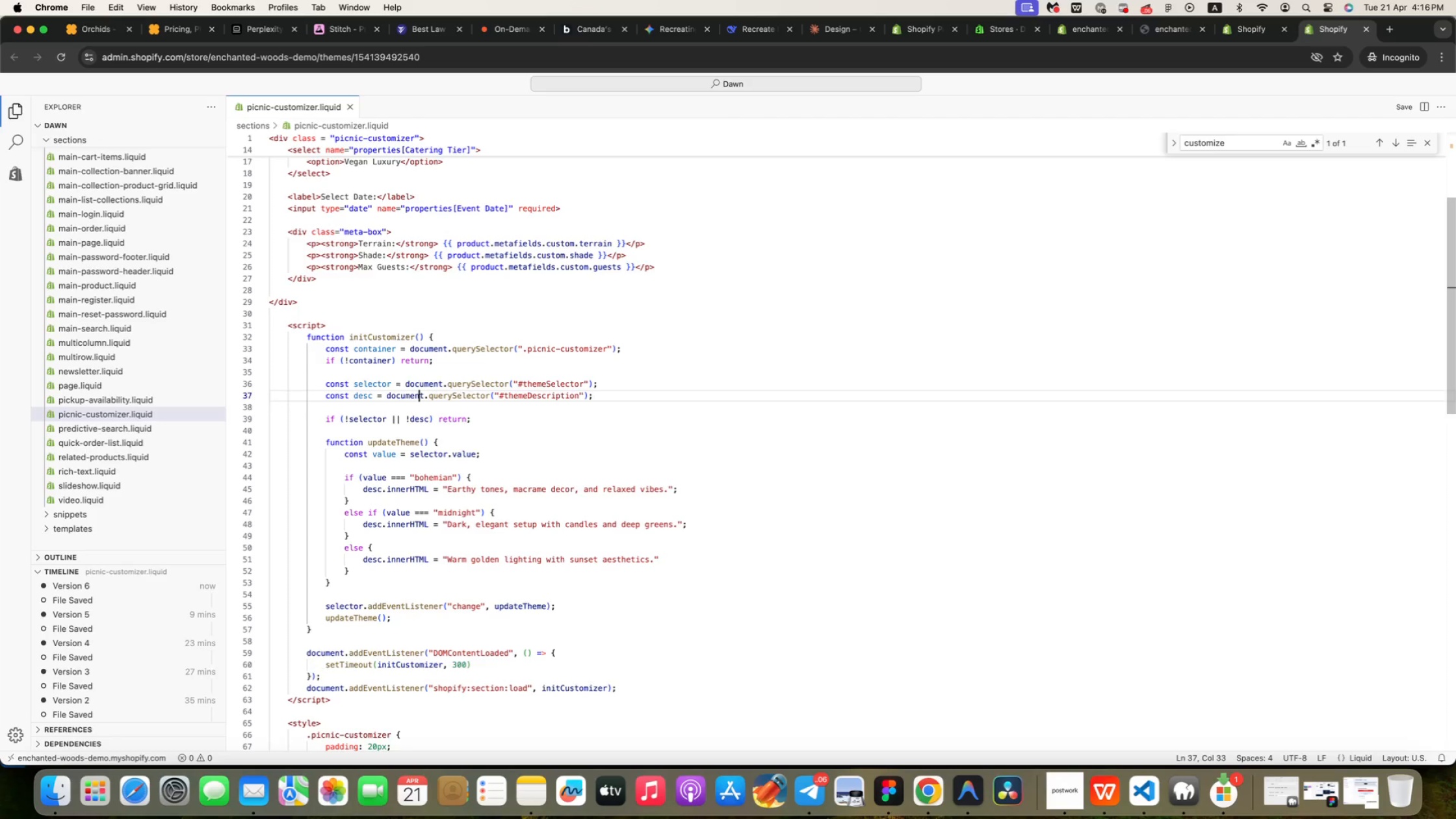 
key(ArrowDown)
 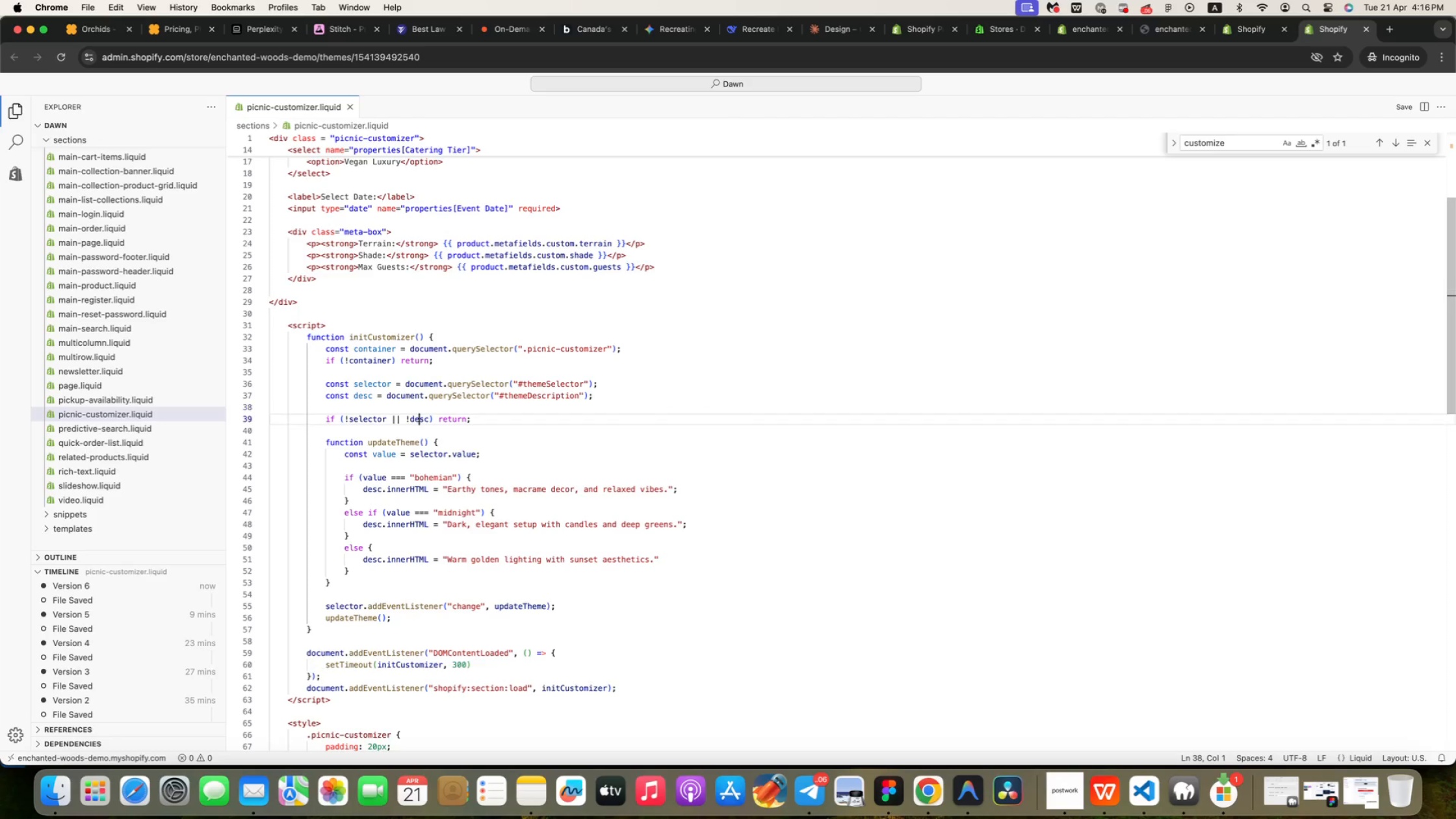 
key(ArrowDown)
 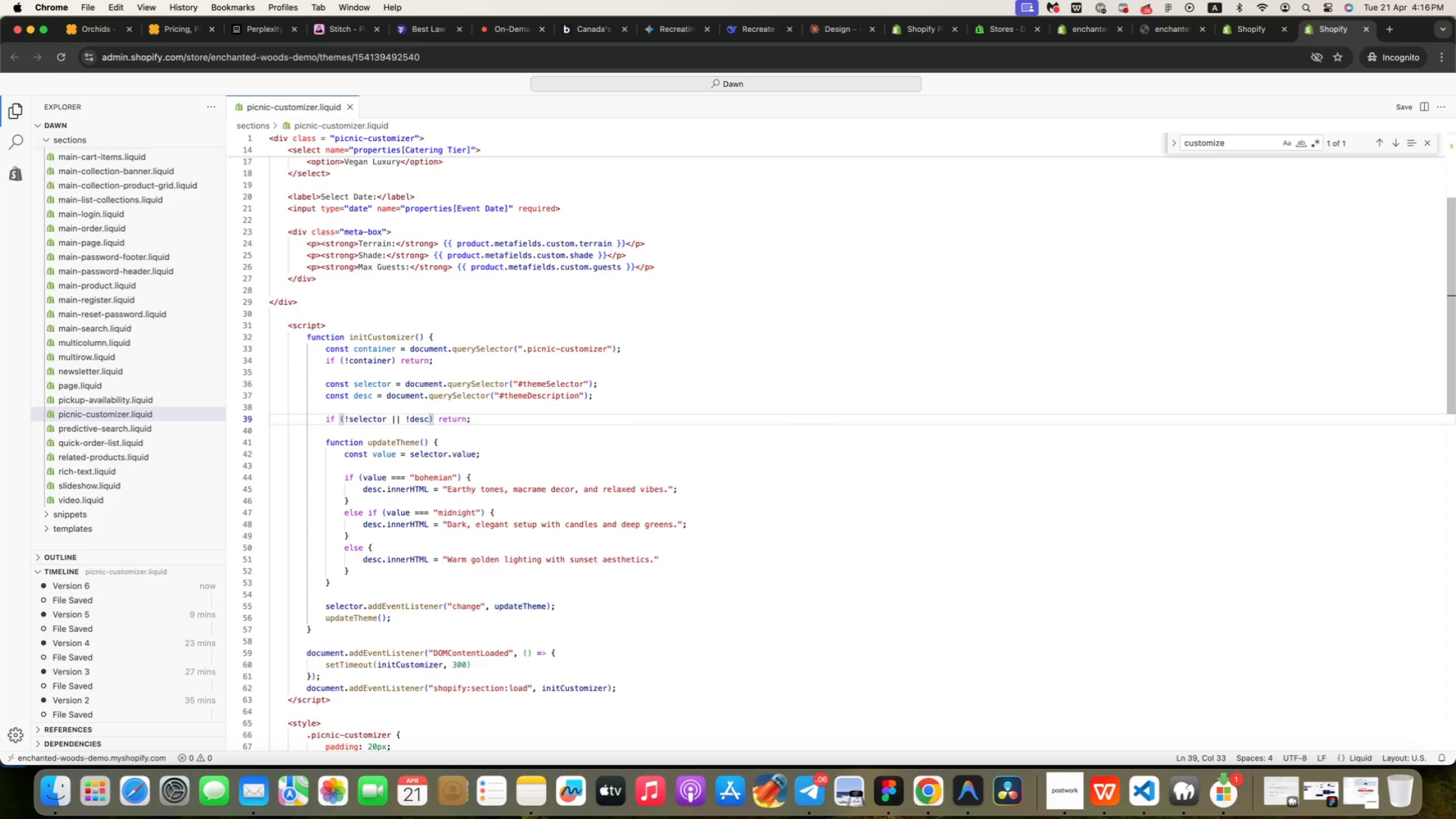 
key(ArrowDown)
 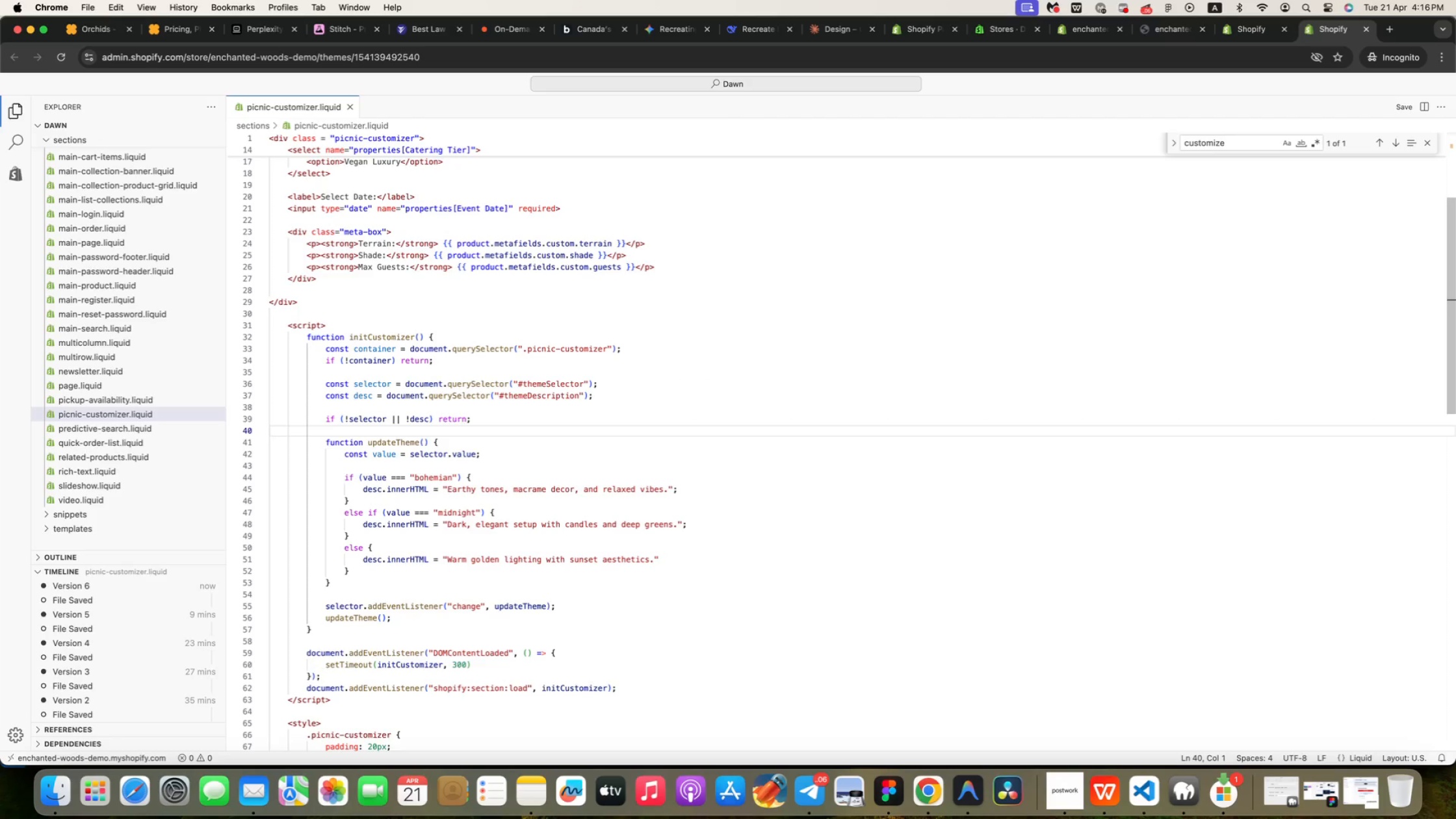 
key(ArrowUp)
 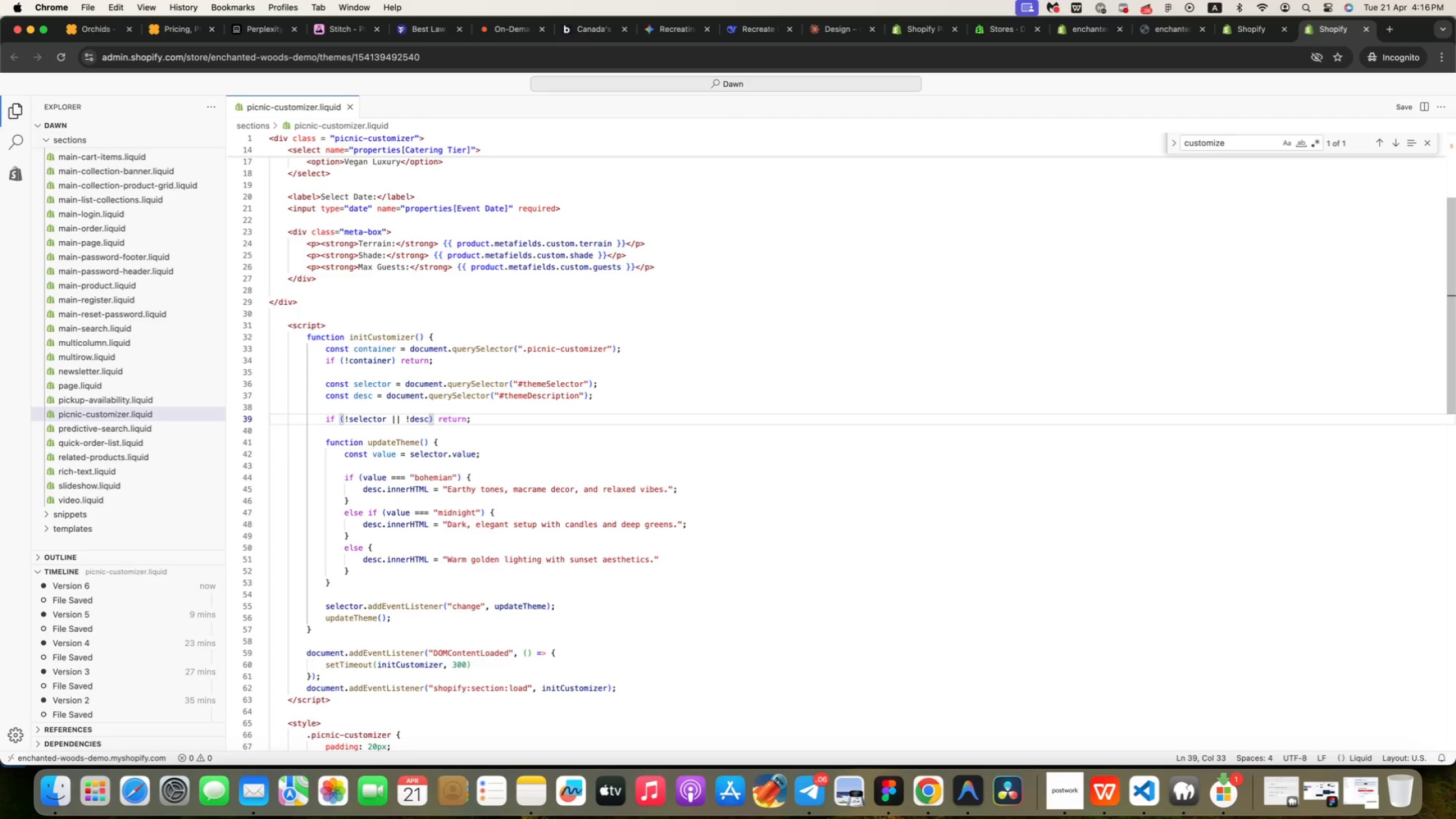 
key(ArrowUp)
 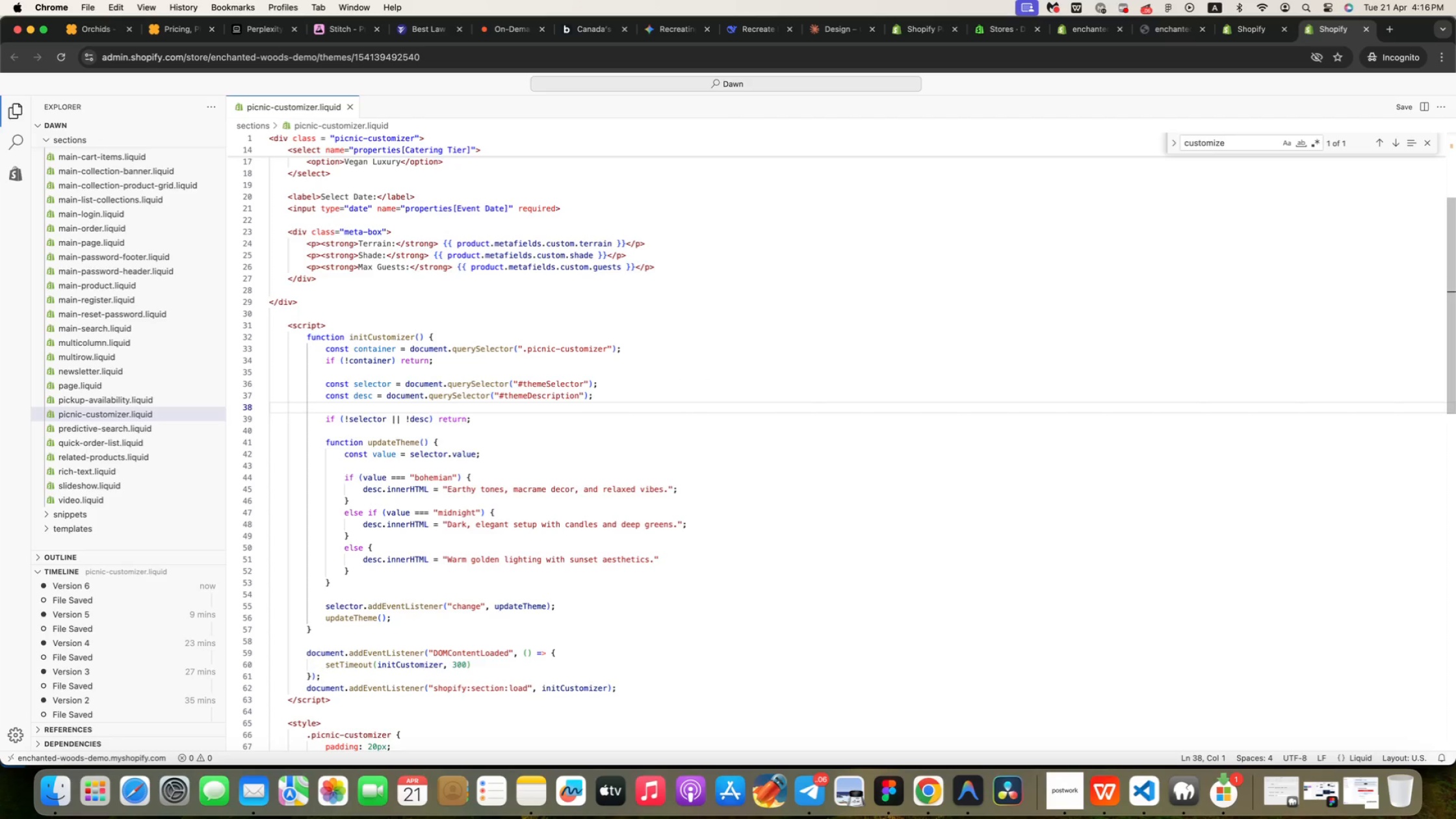 
wait(7.6)
 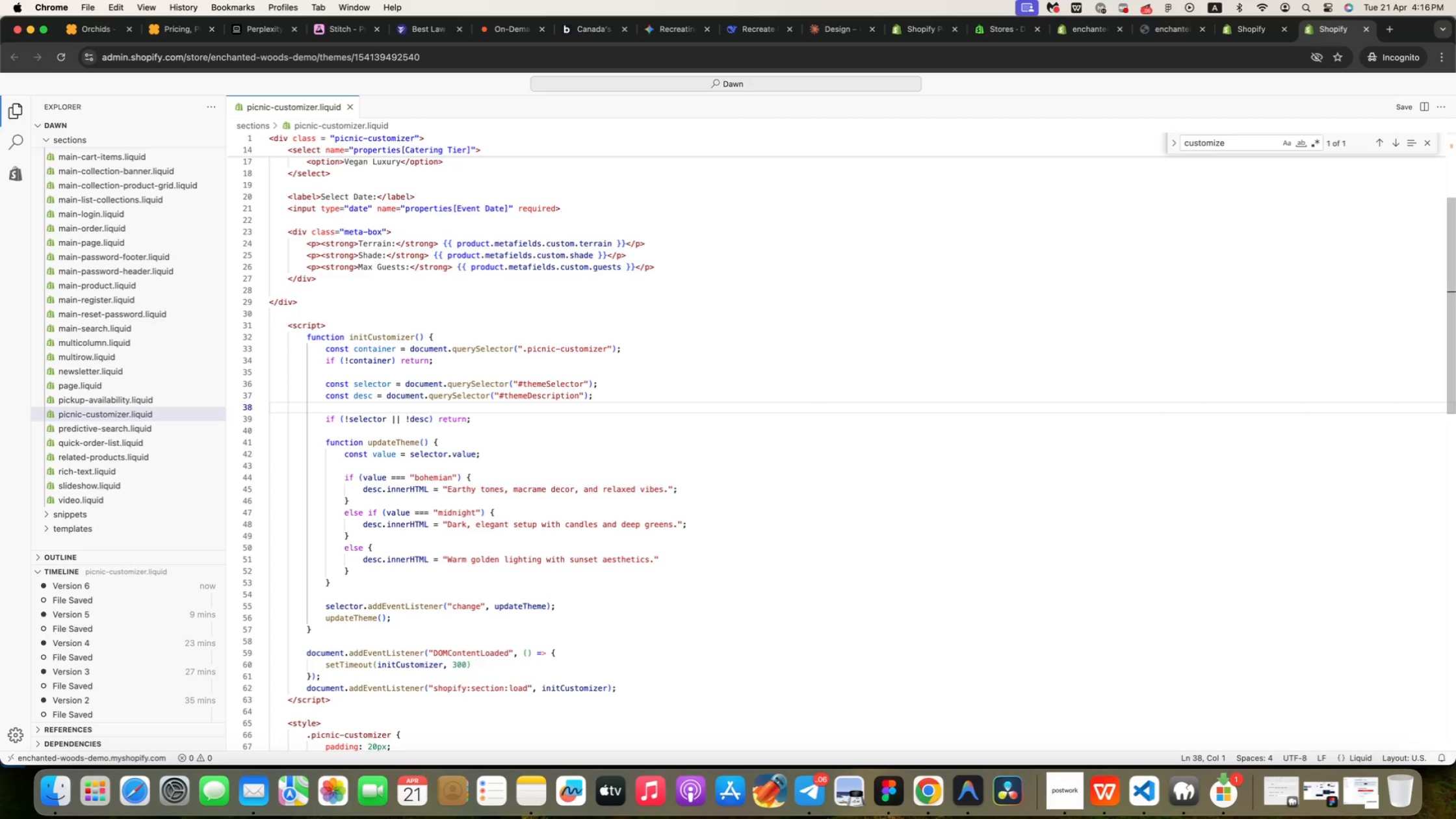 
key(ArrowDown)
 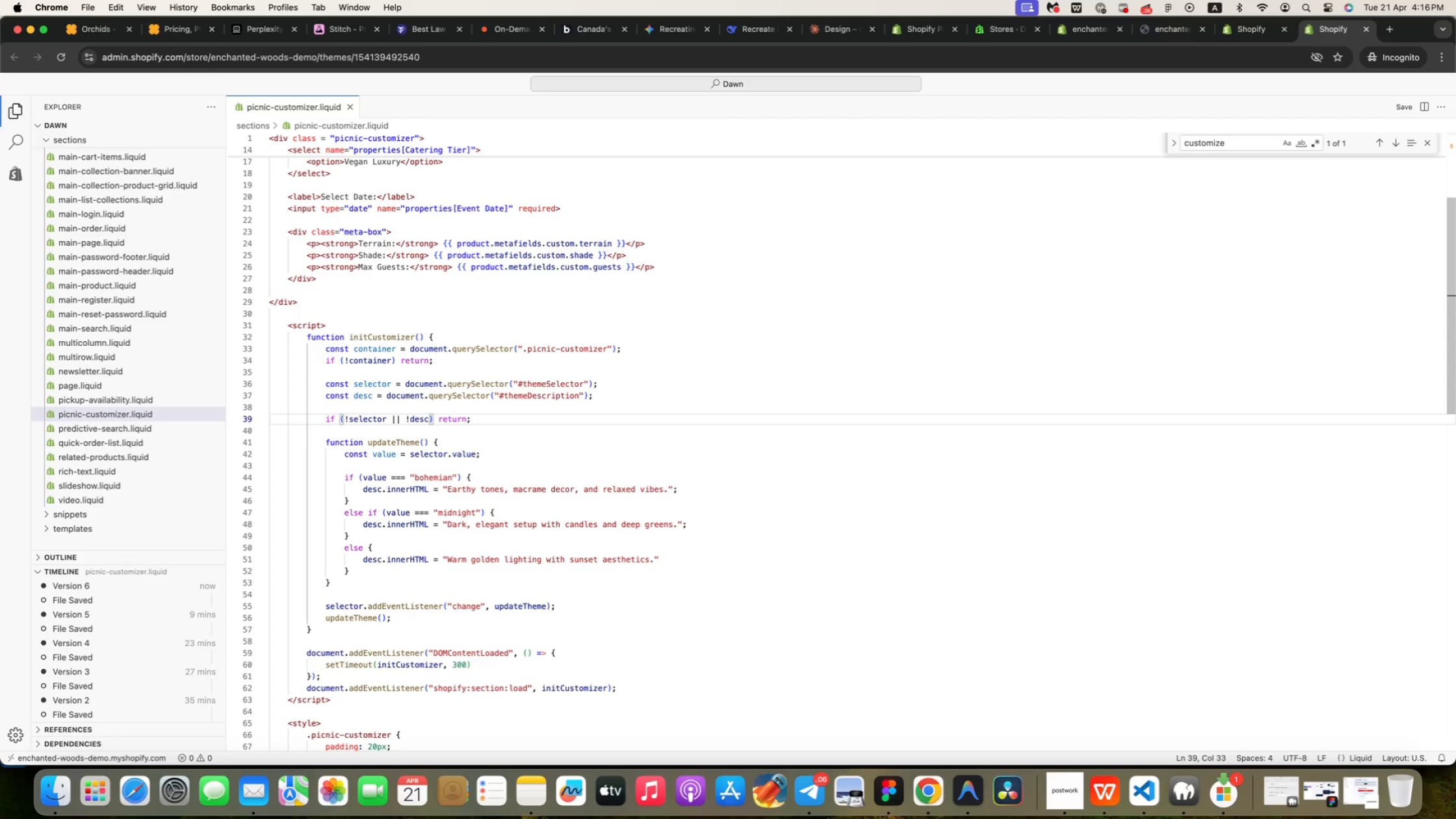 
key(ArrowUp)
 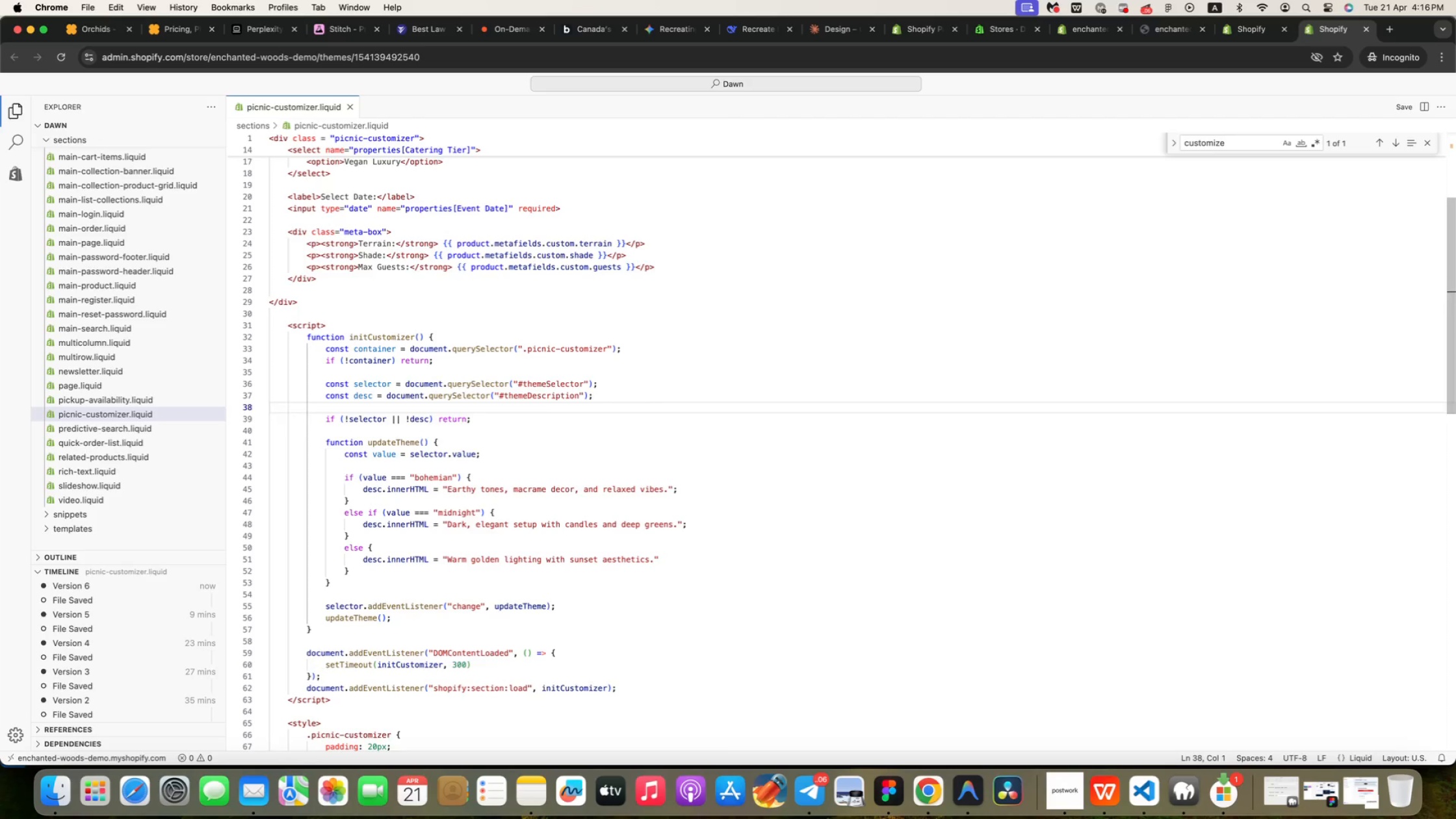 
key(ArrowUp)
 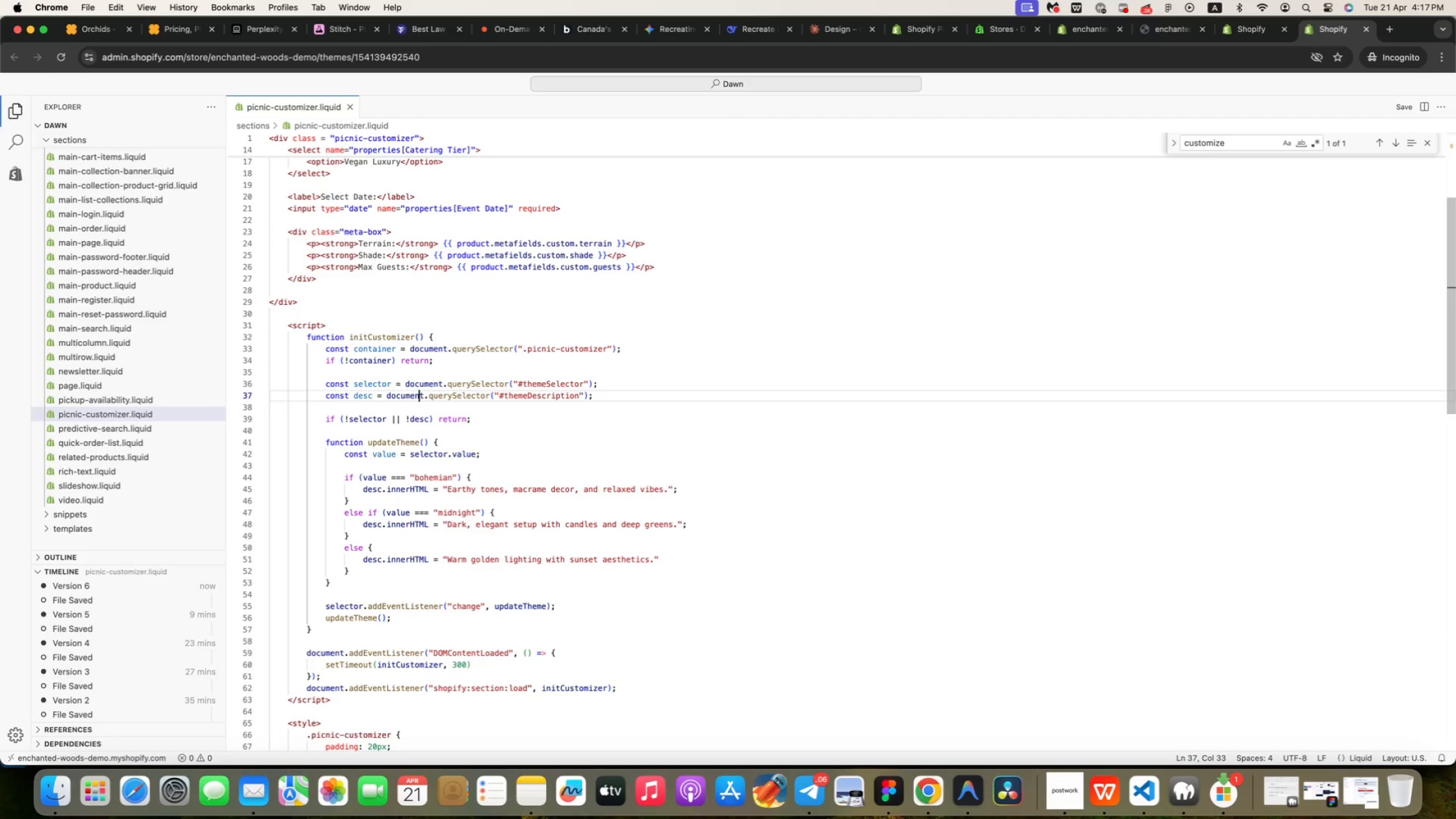 
key(ArrowUp)
 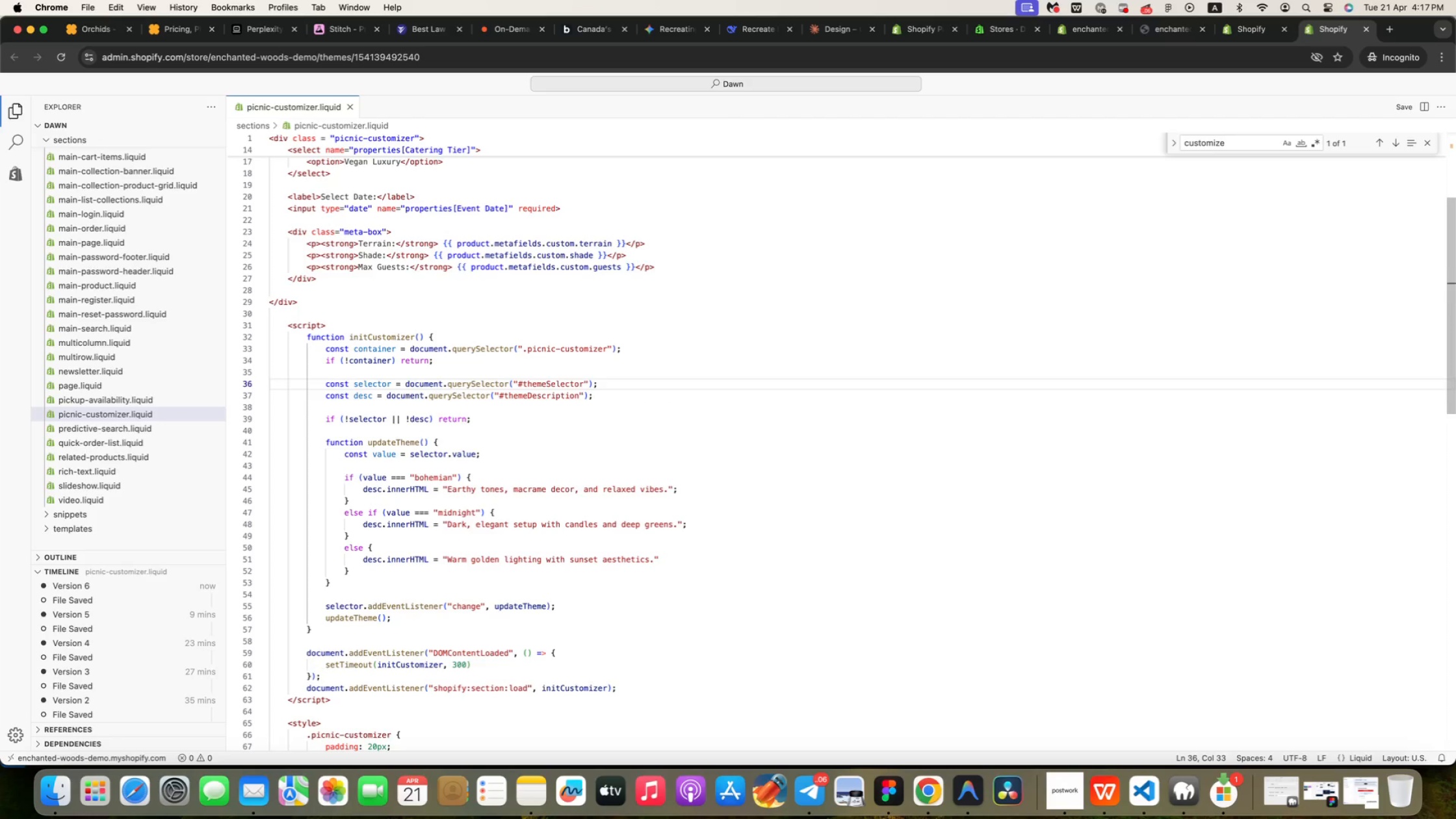 
key(ArrowDown)
 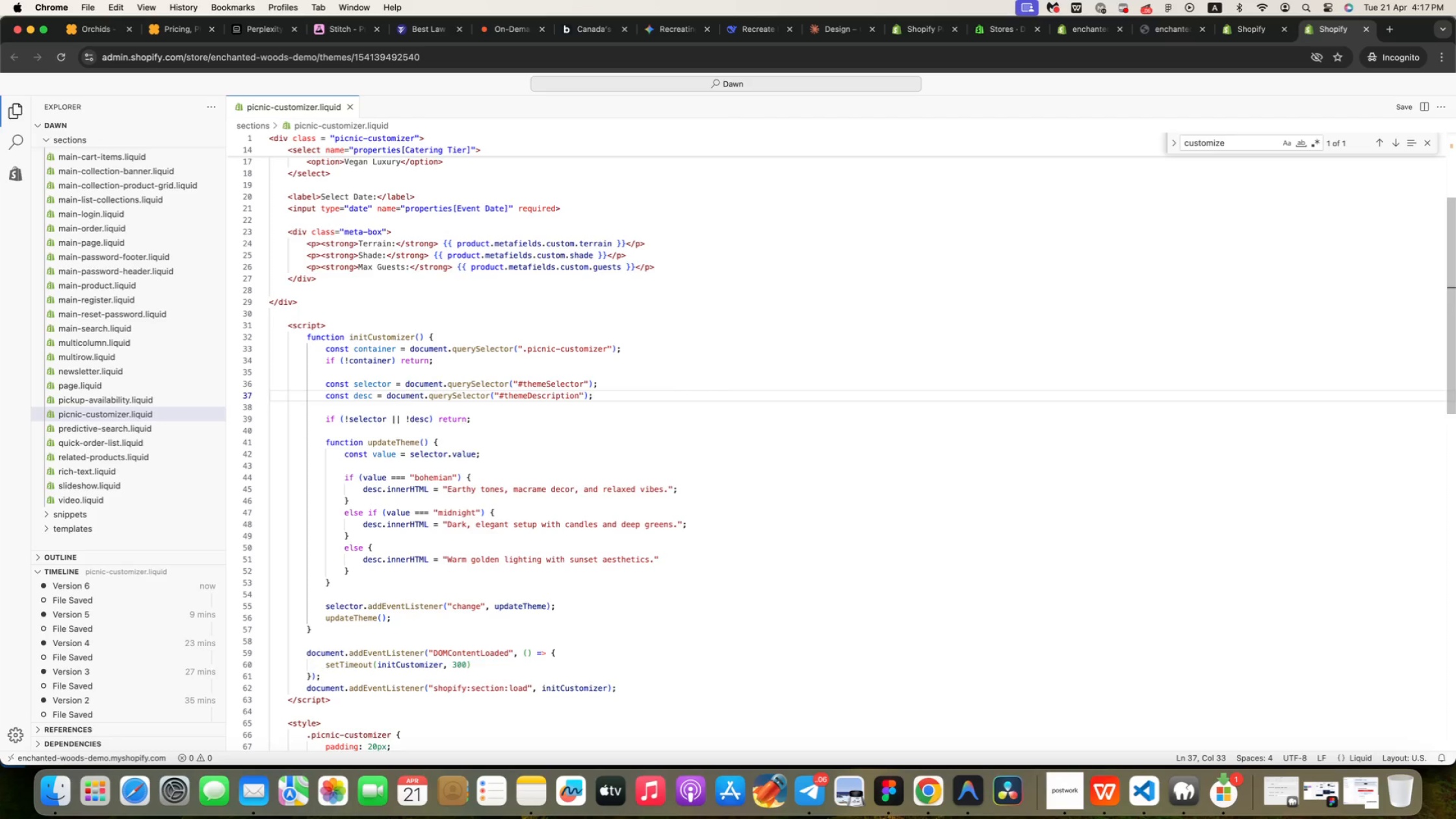 
key(ArrowDown)
 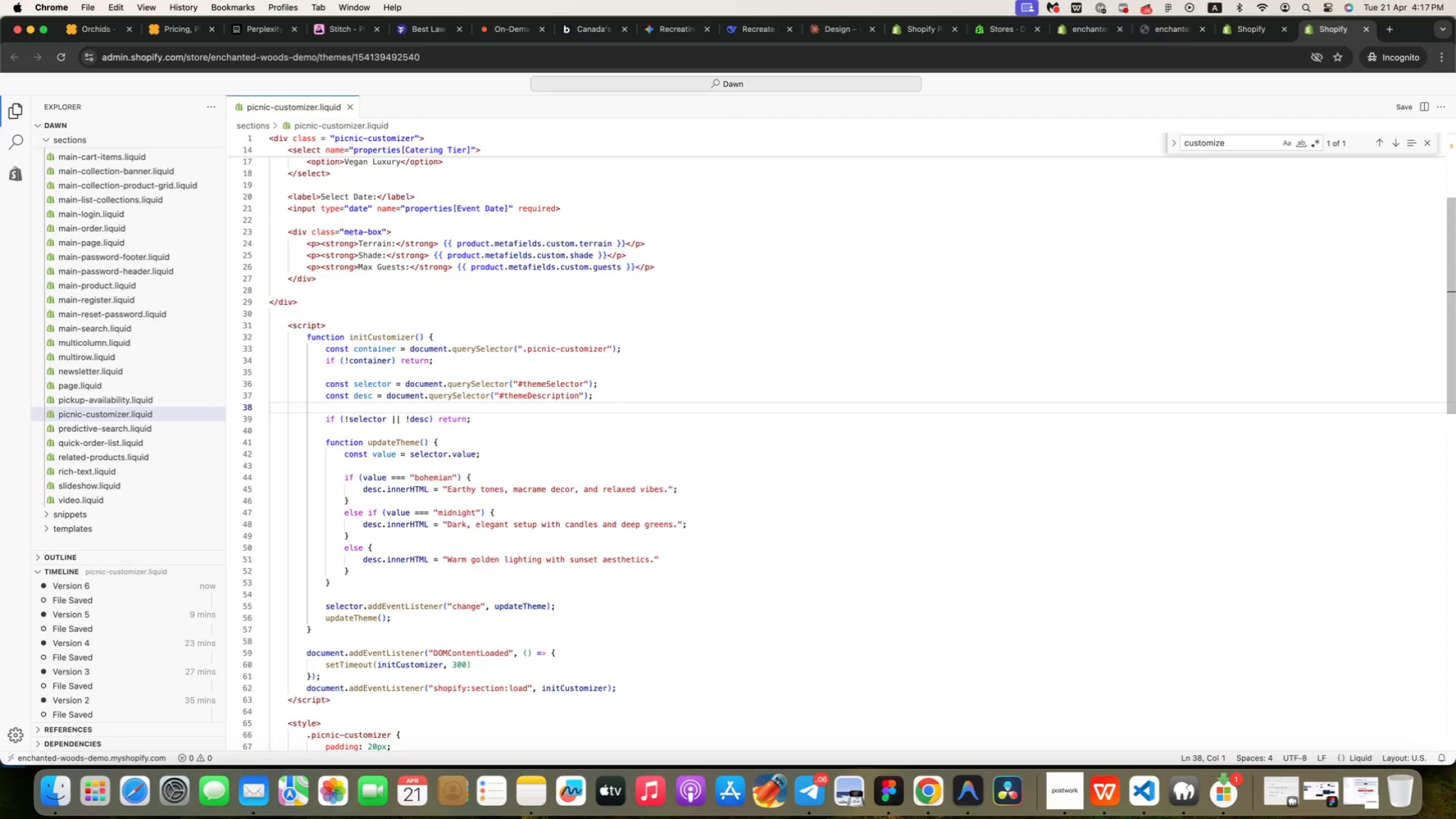 
key(ArrowUp)
 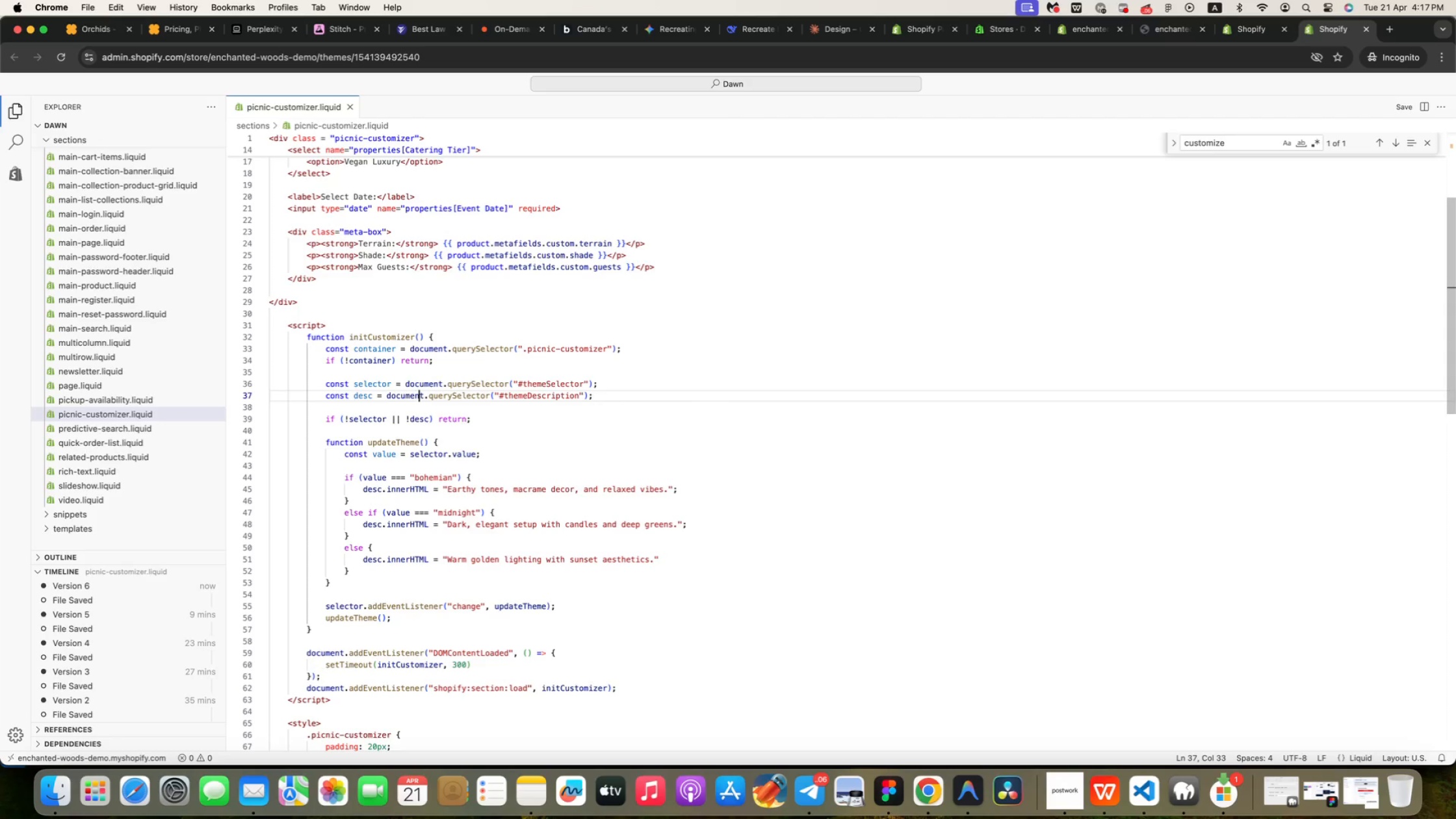 
key(ArrowUp)
 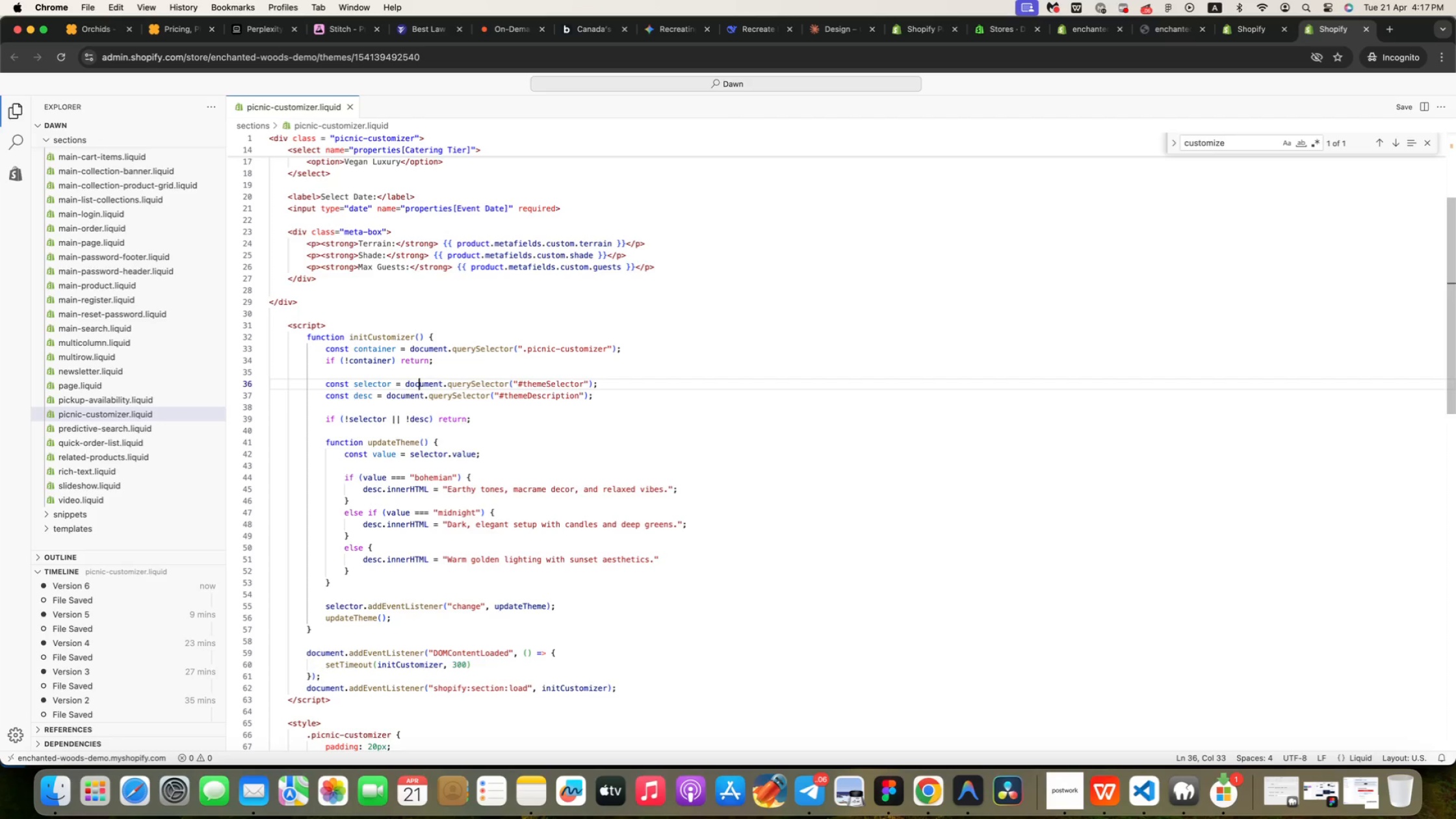 
key(ArrowDown)
 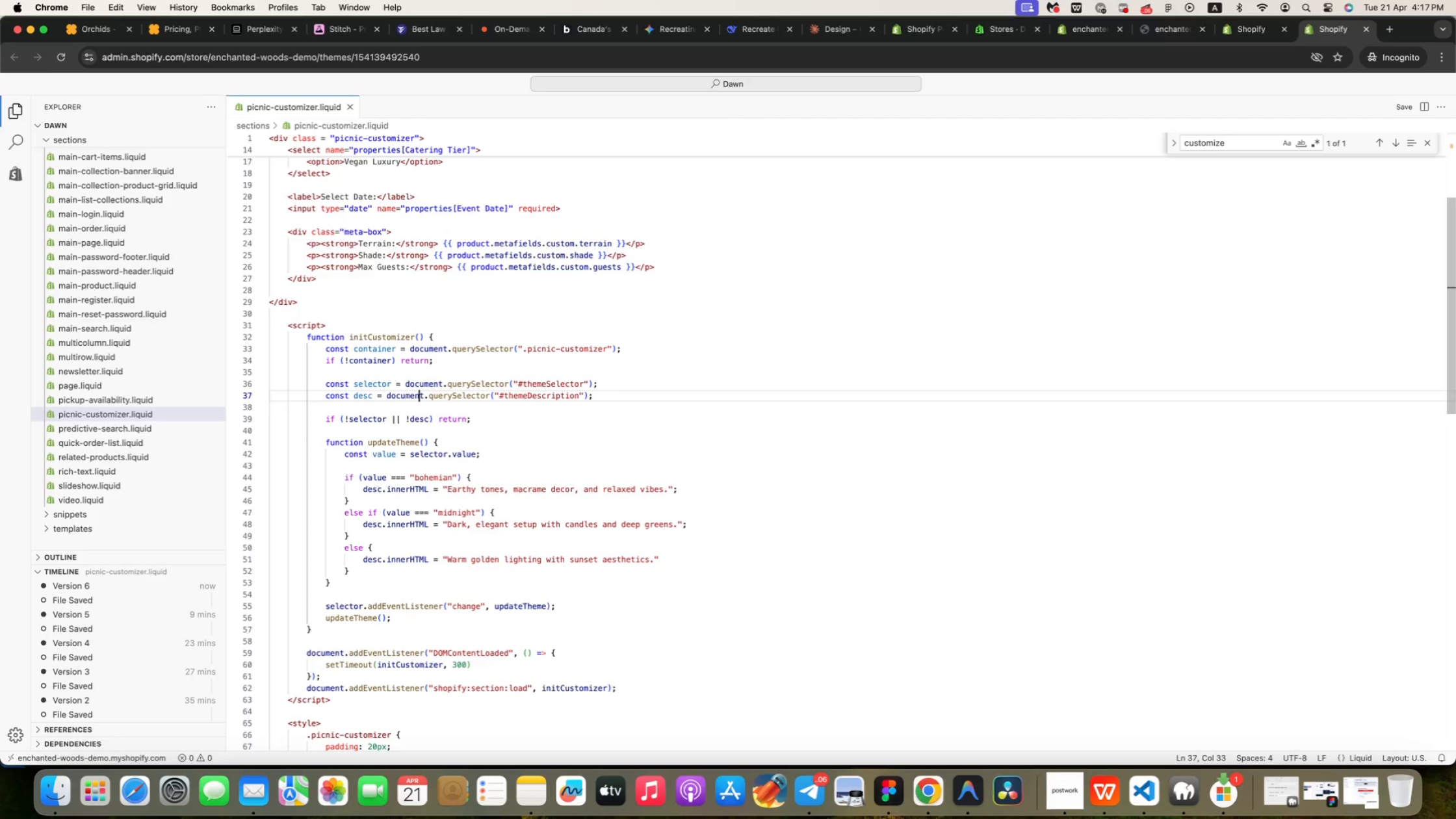 
key(ArrowDown)
 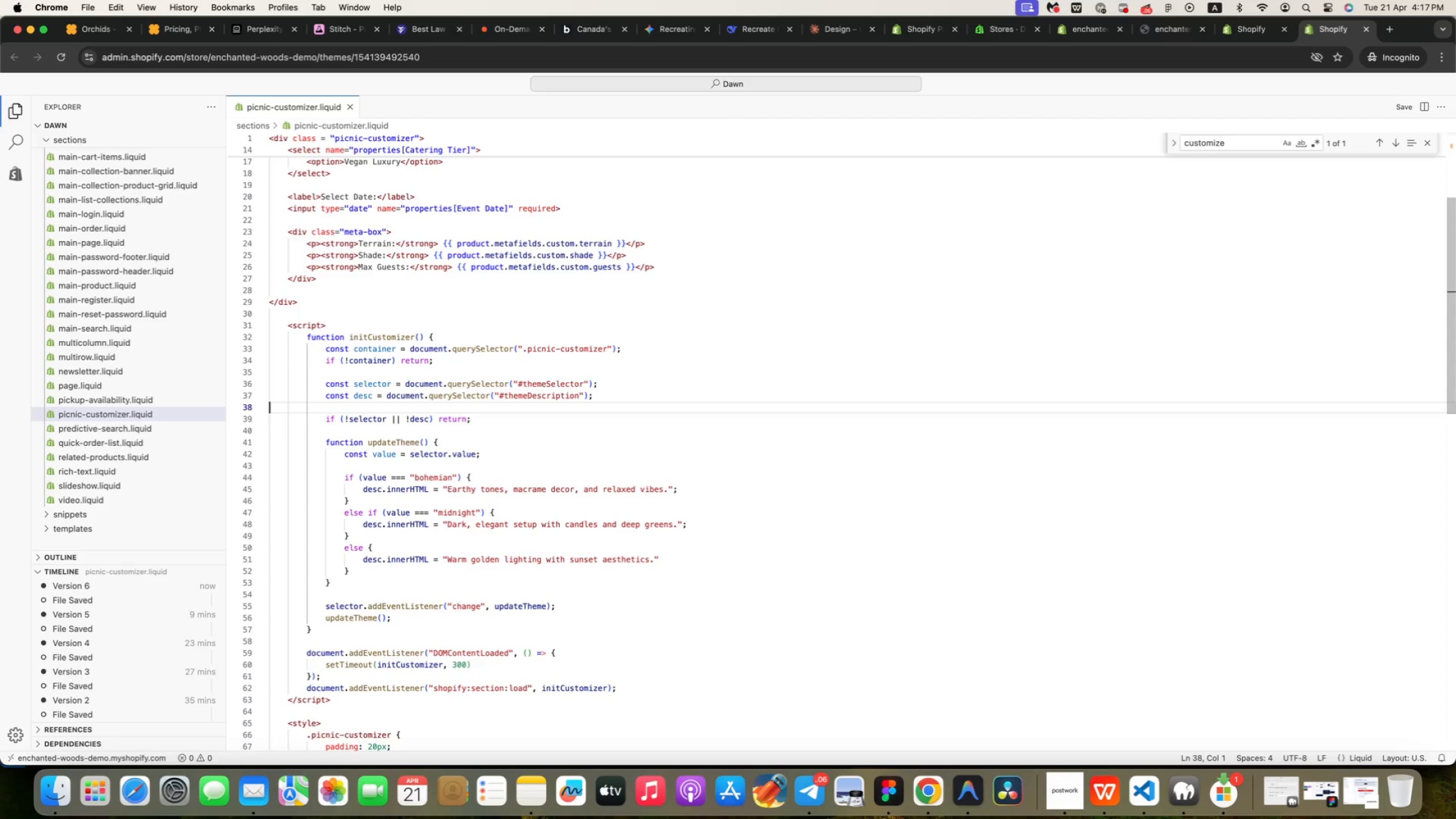 
wait(9.29)
 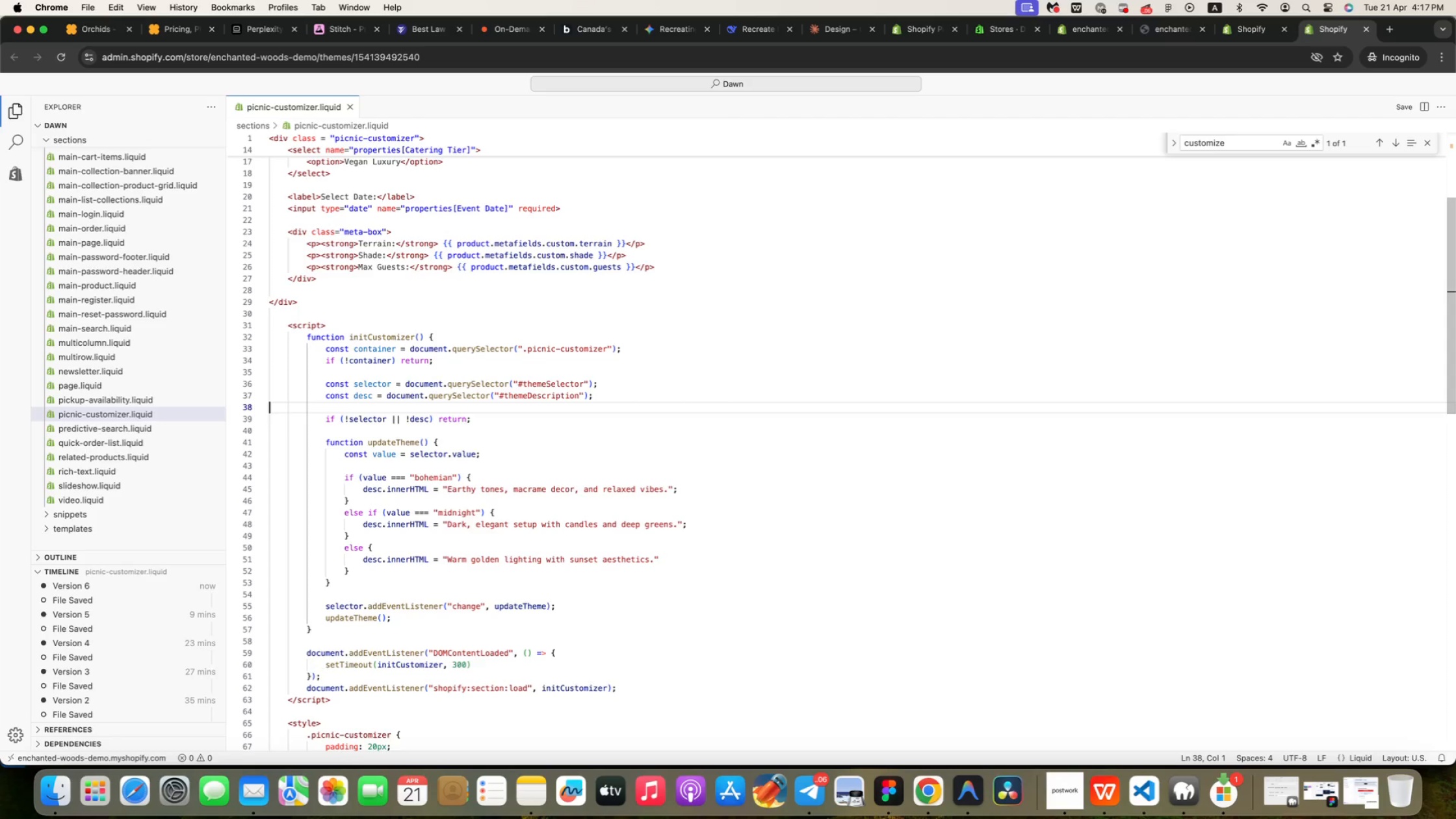 
key(ArrowUp)
 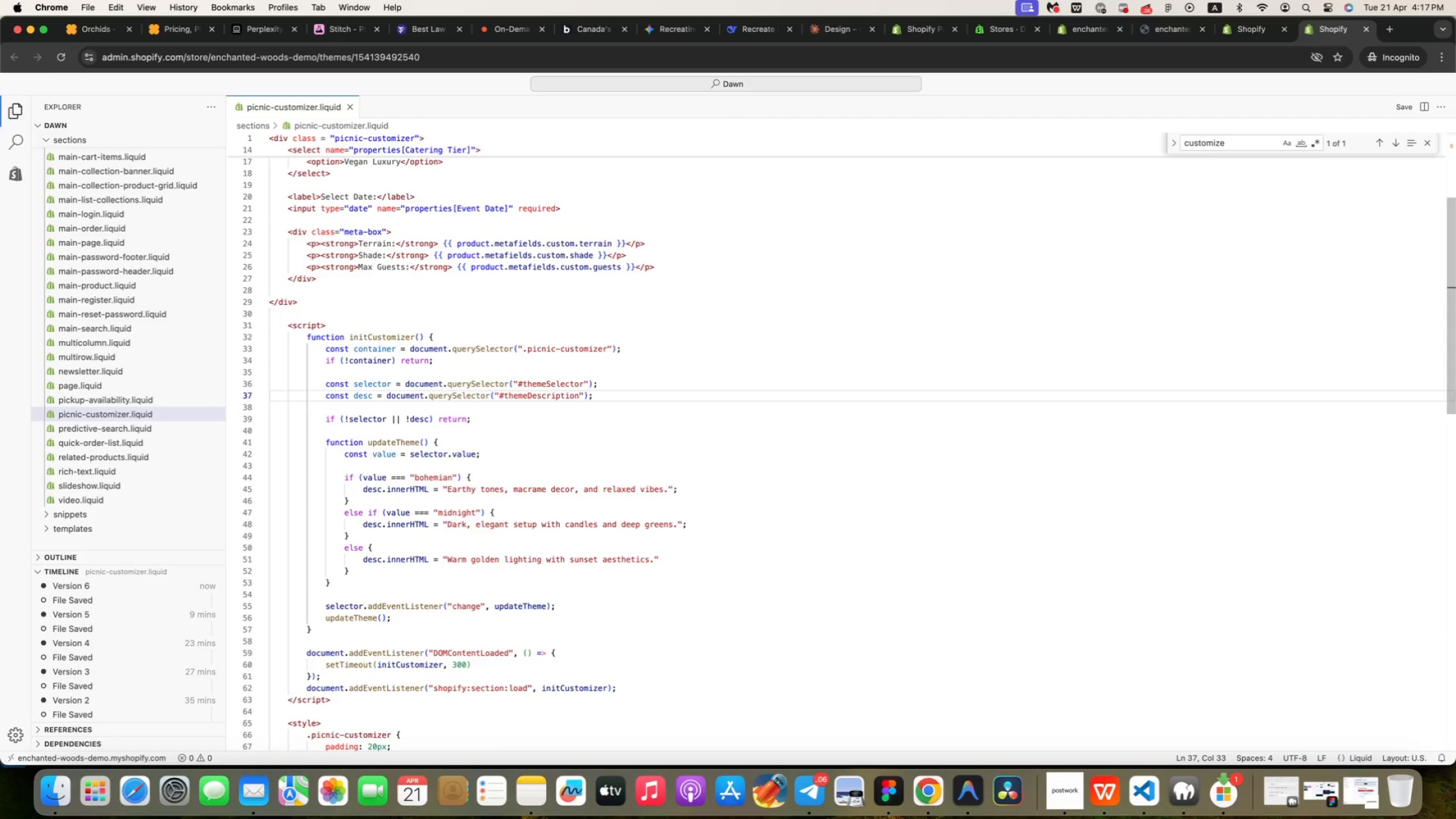 
key(ArrowUp)
 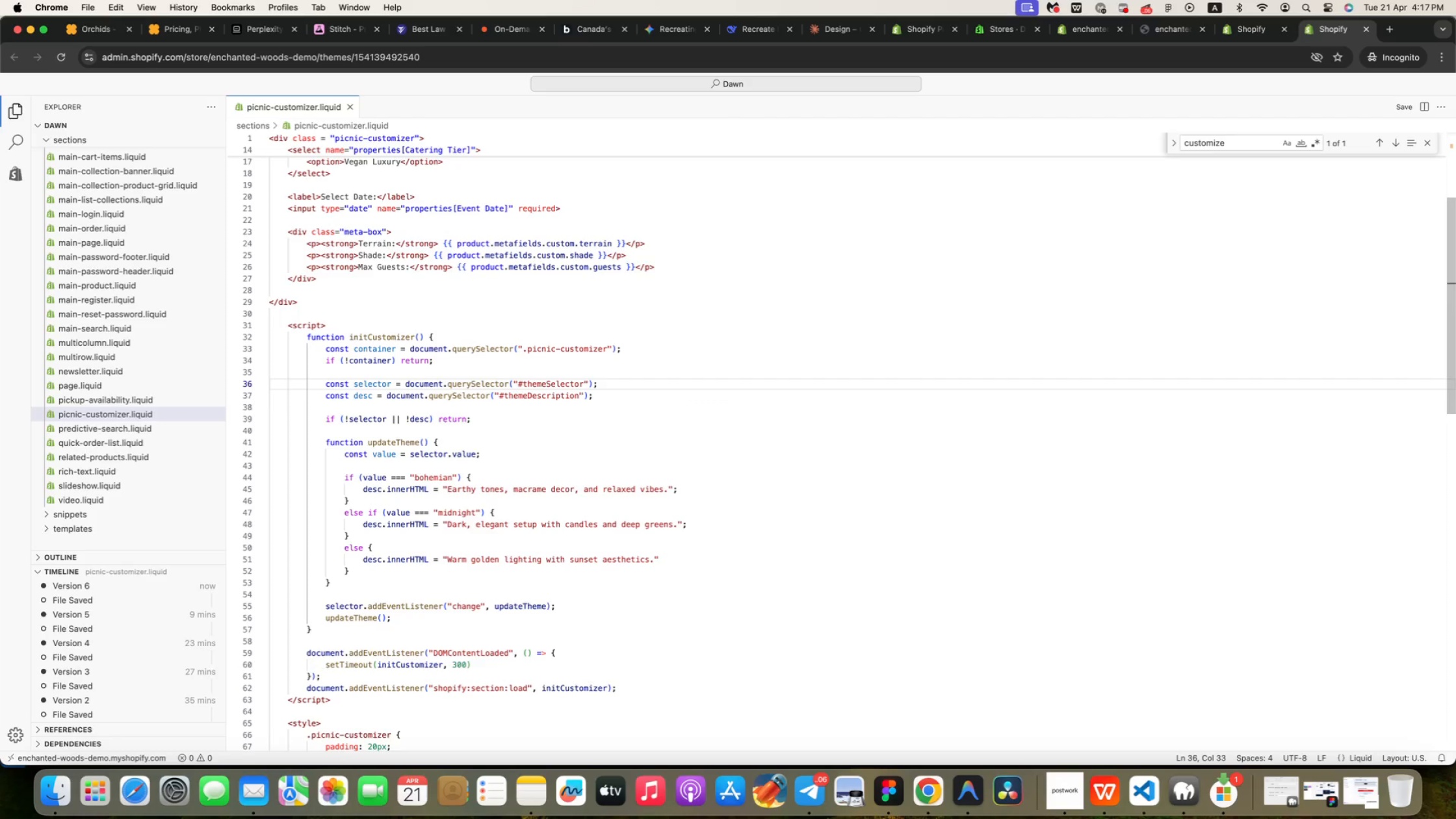 
wait(8.9)
 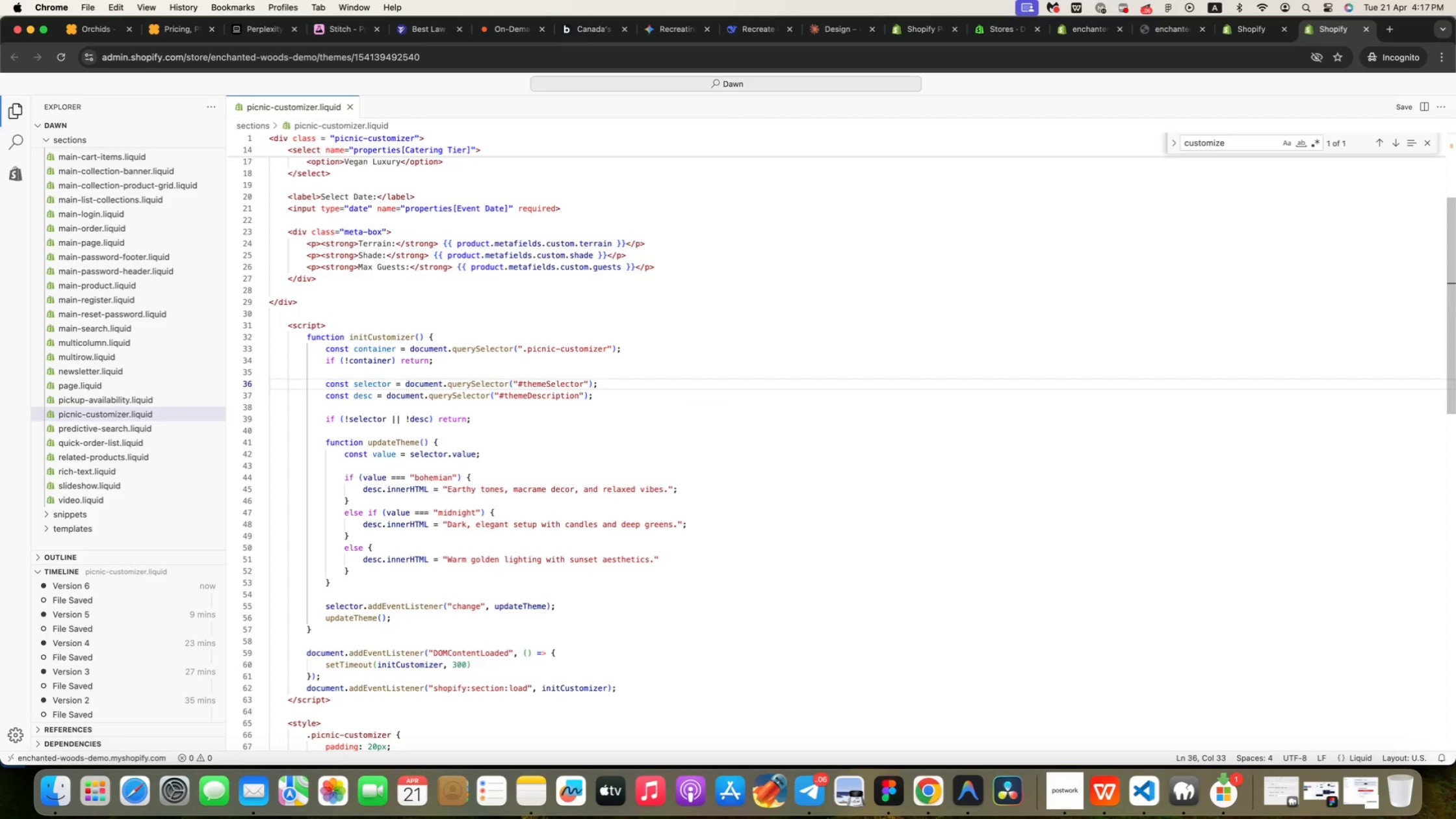 
key(ArrowUp)
 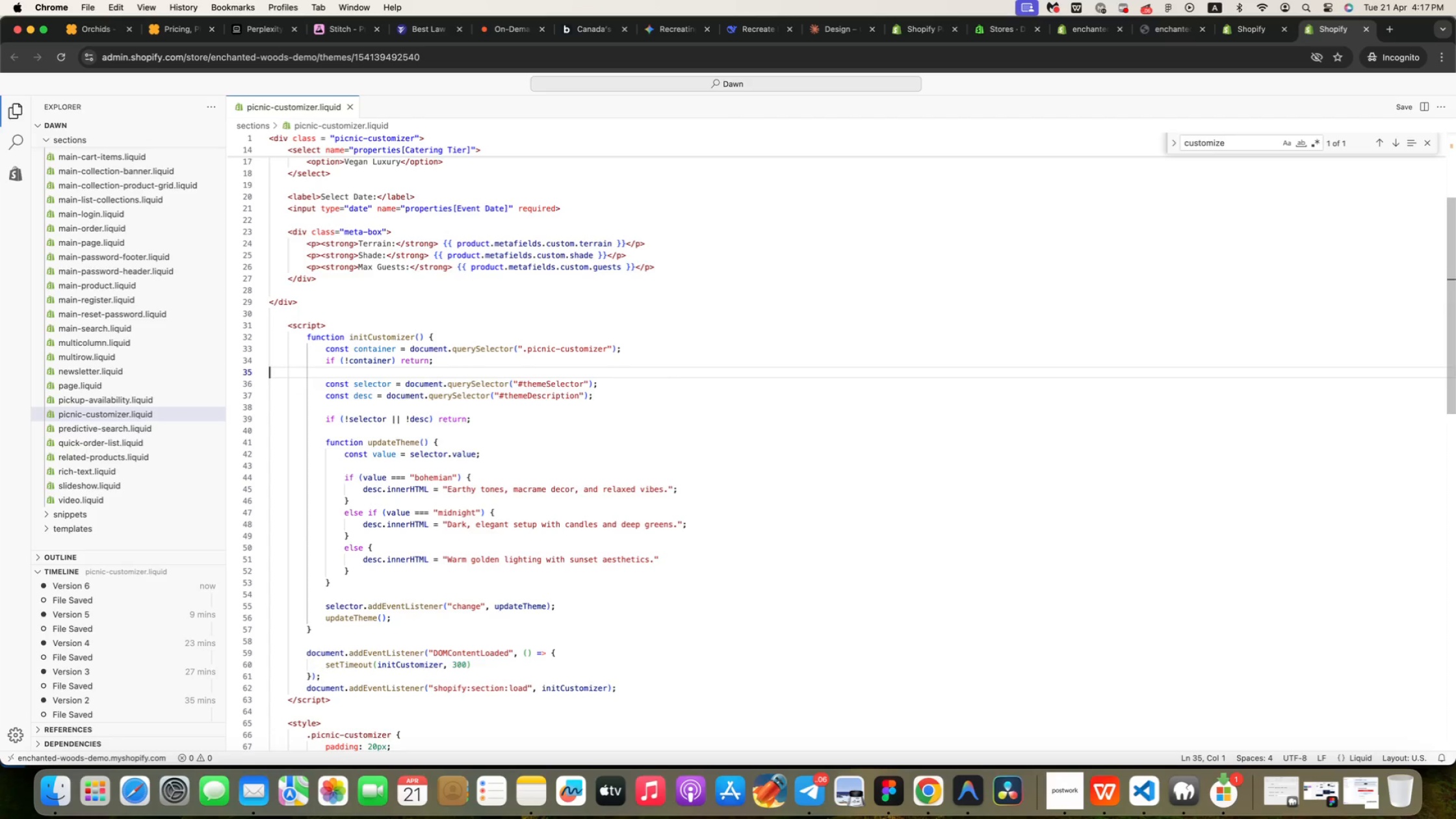 
wait(12.25)
 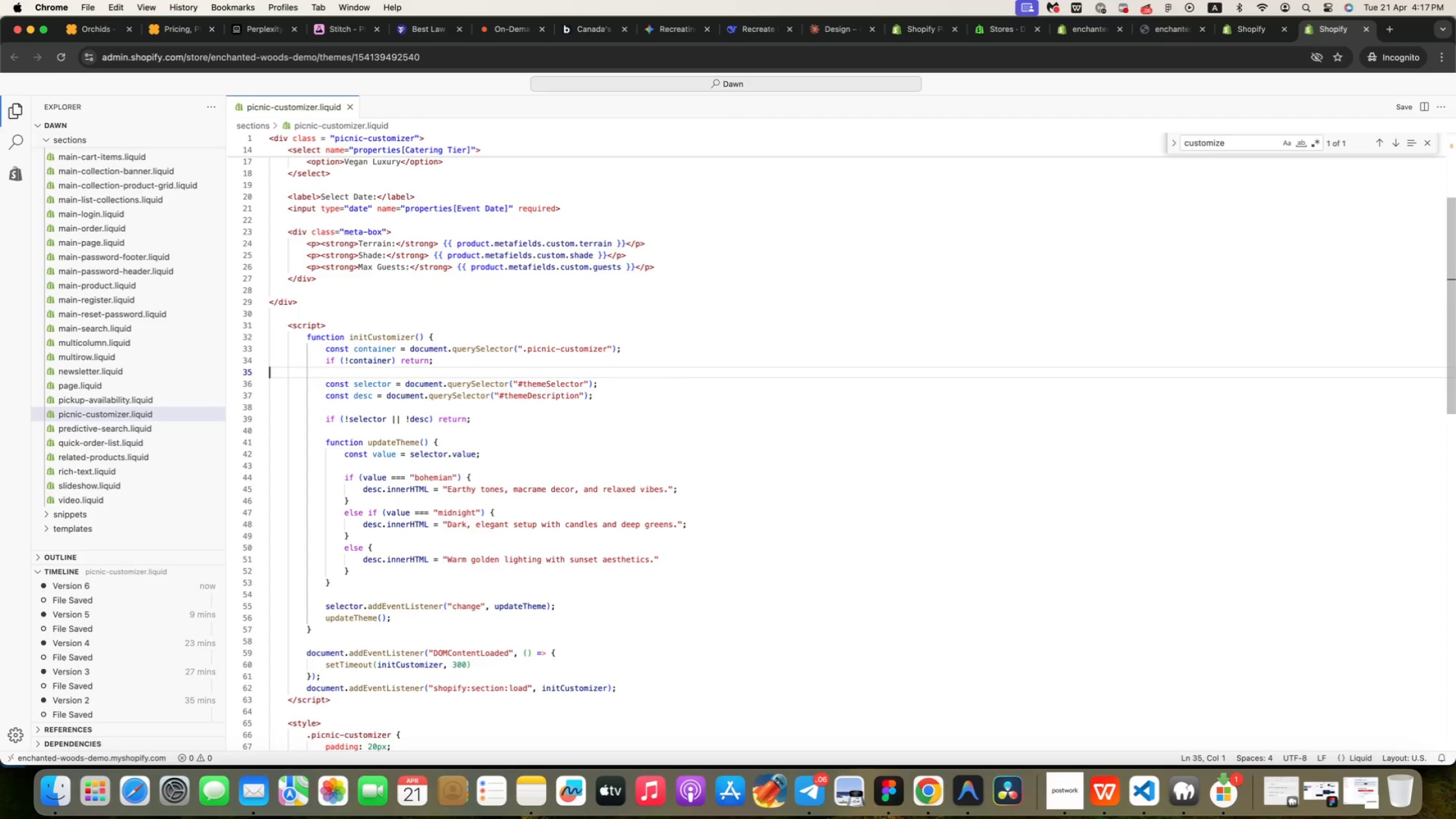 
key(ArrowUp)
 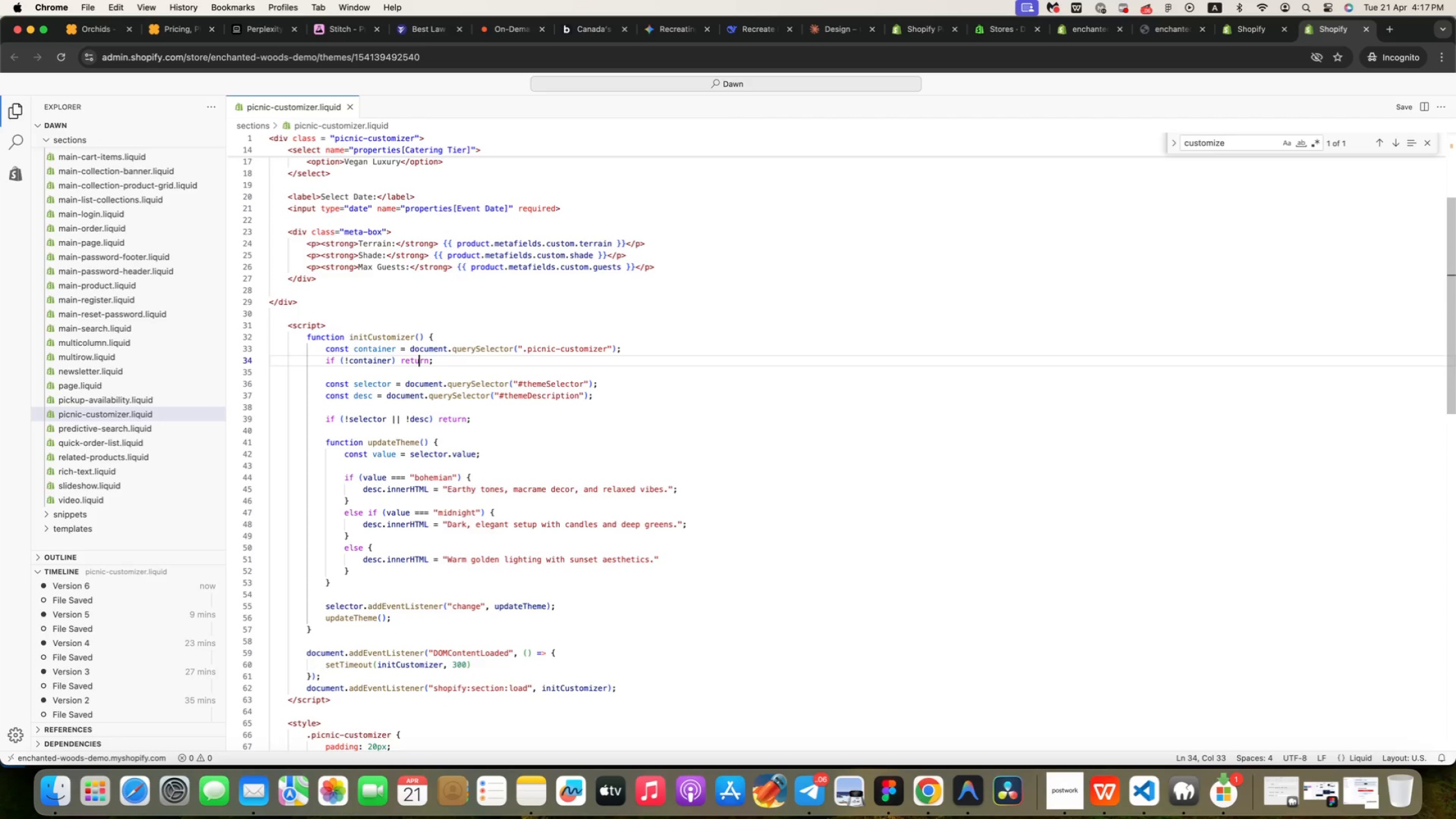 
key(ArrowUp)
 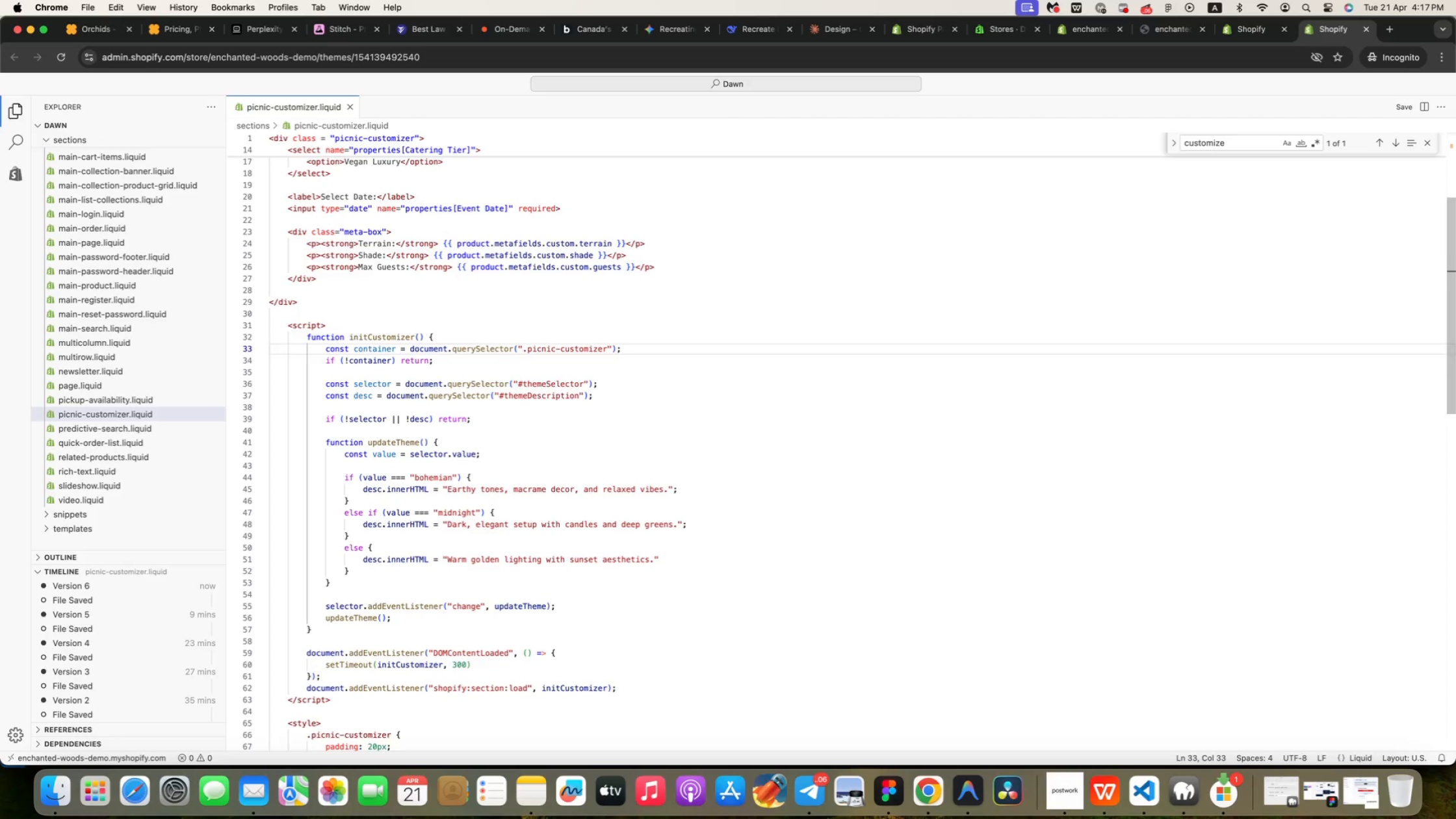 
key(ArrowUp)
 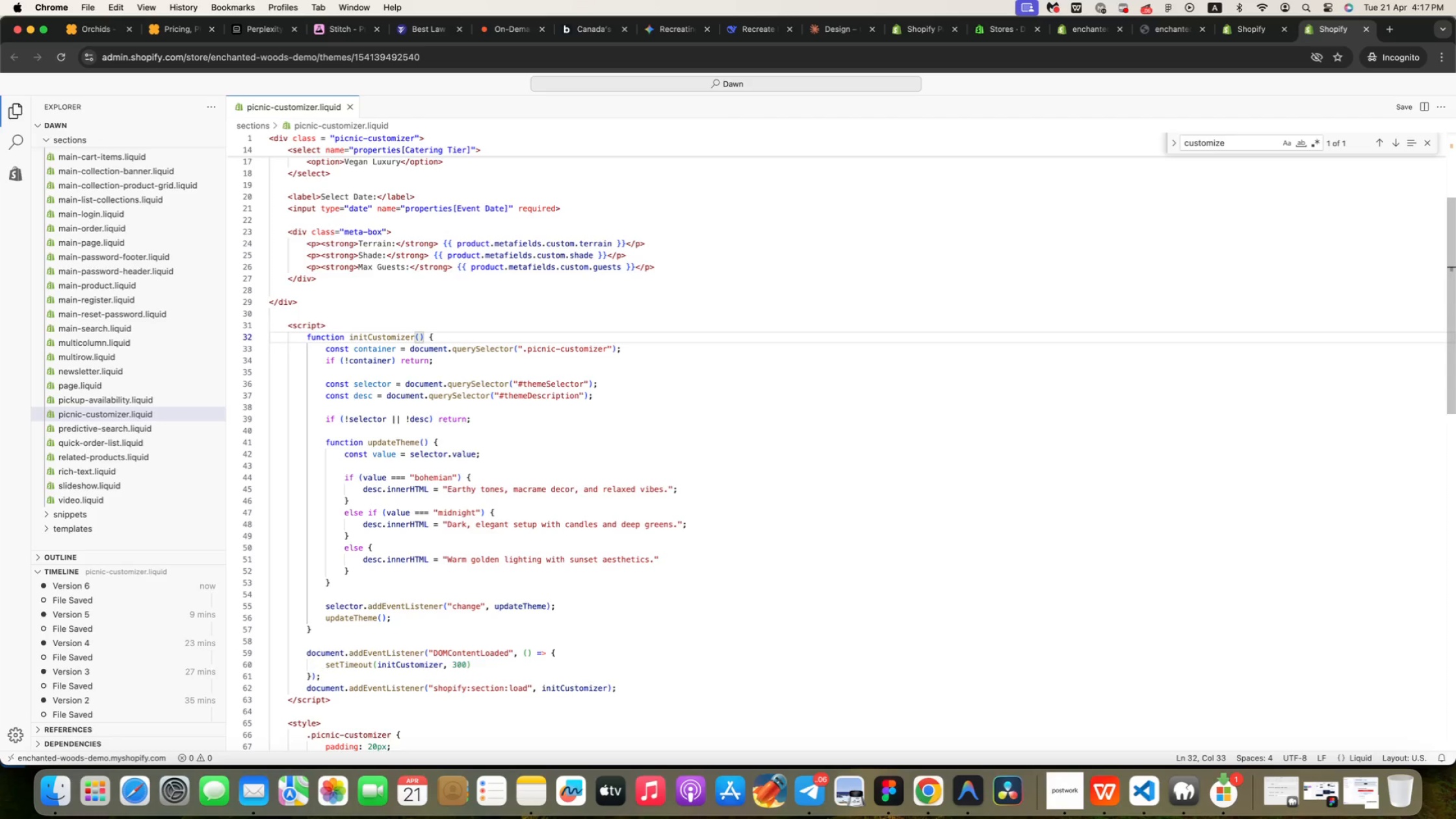 
key(ArrowUp)
 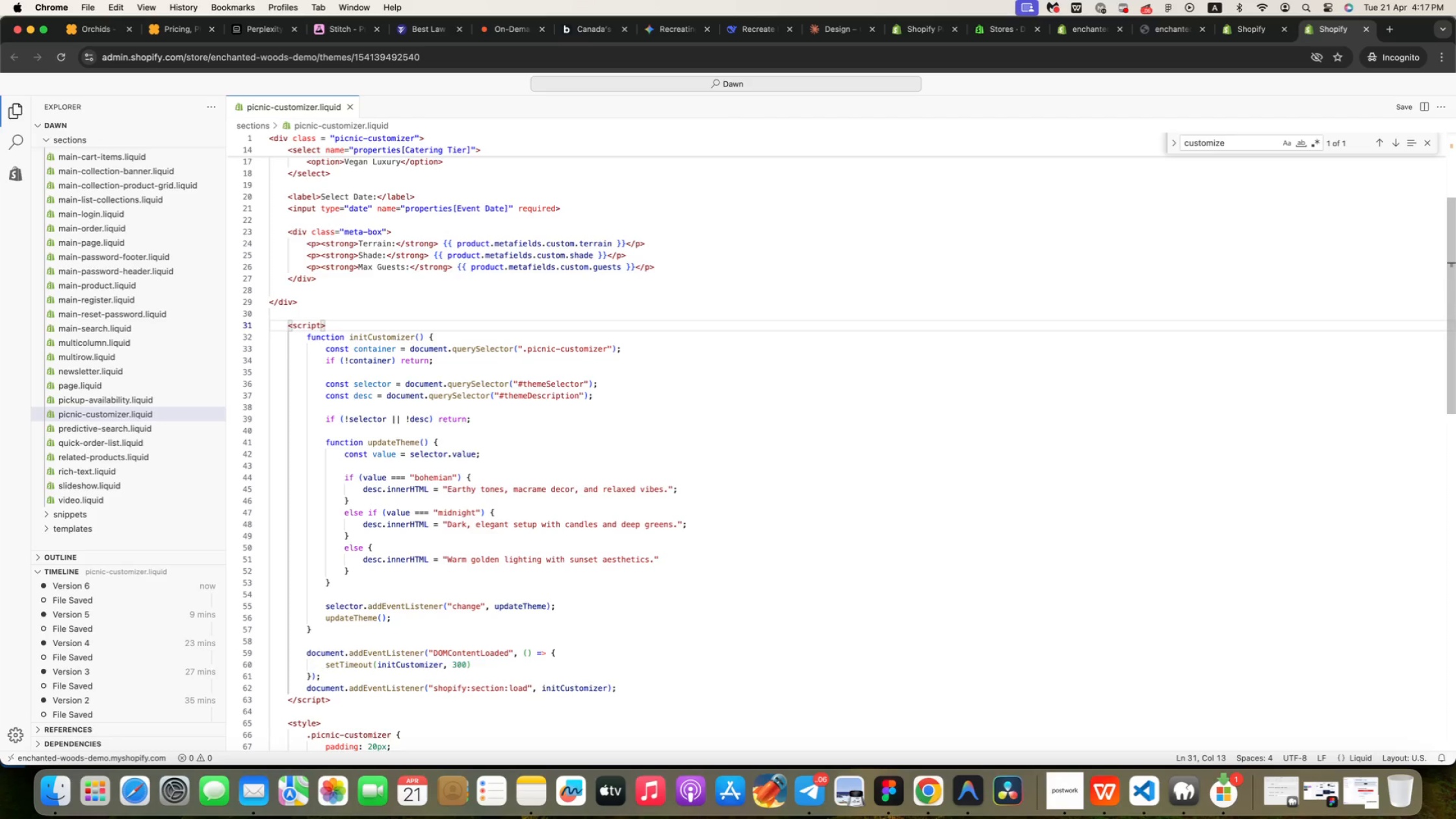 
key(ArrowUp)
 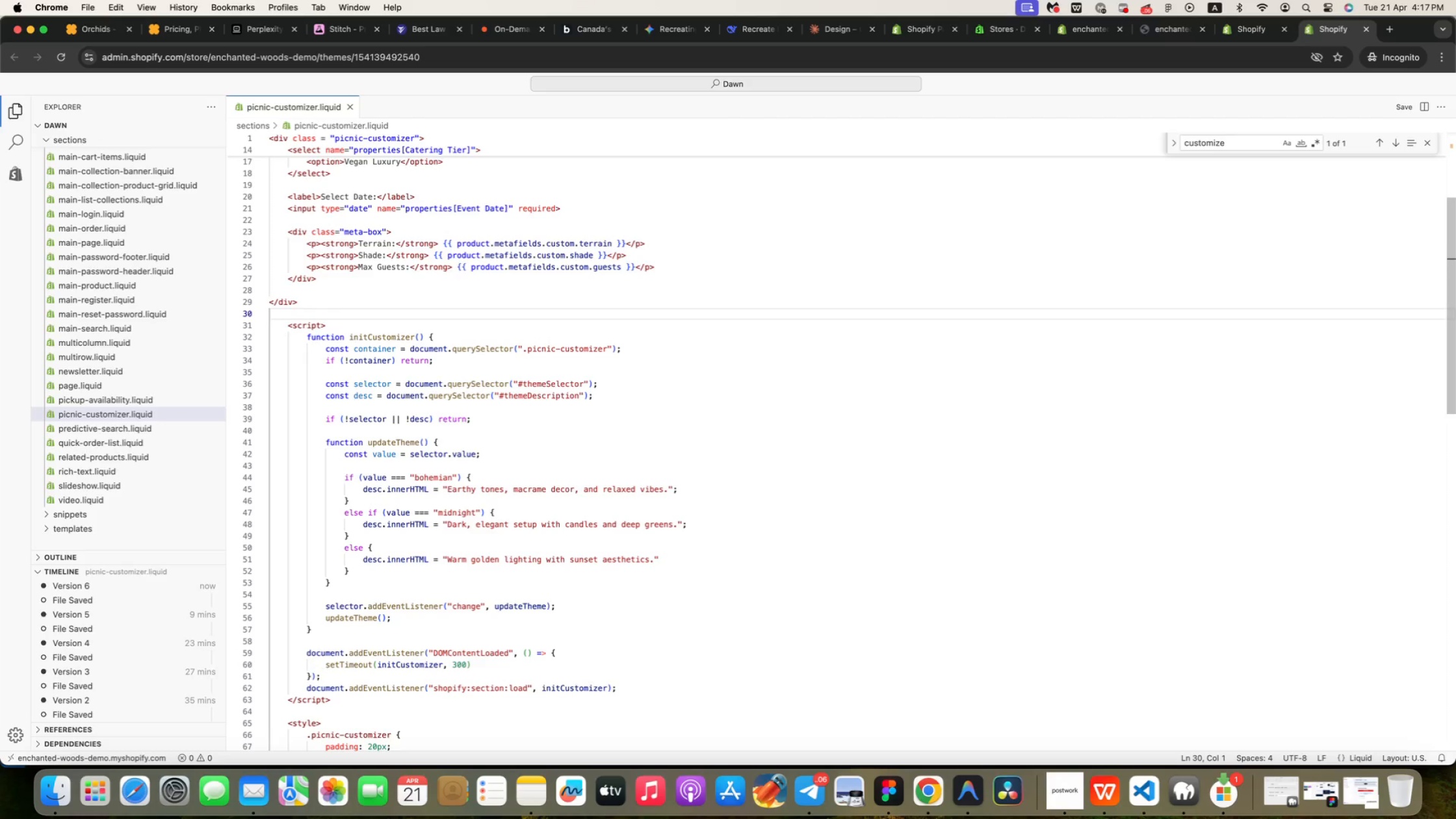 
key(ArrowUp)
 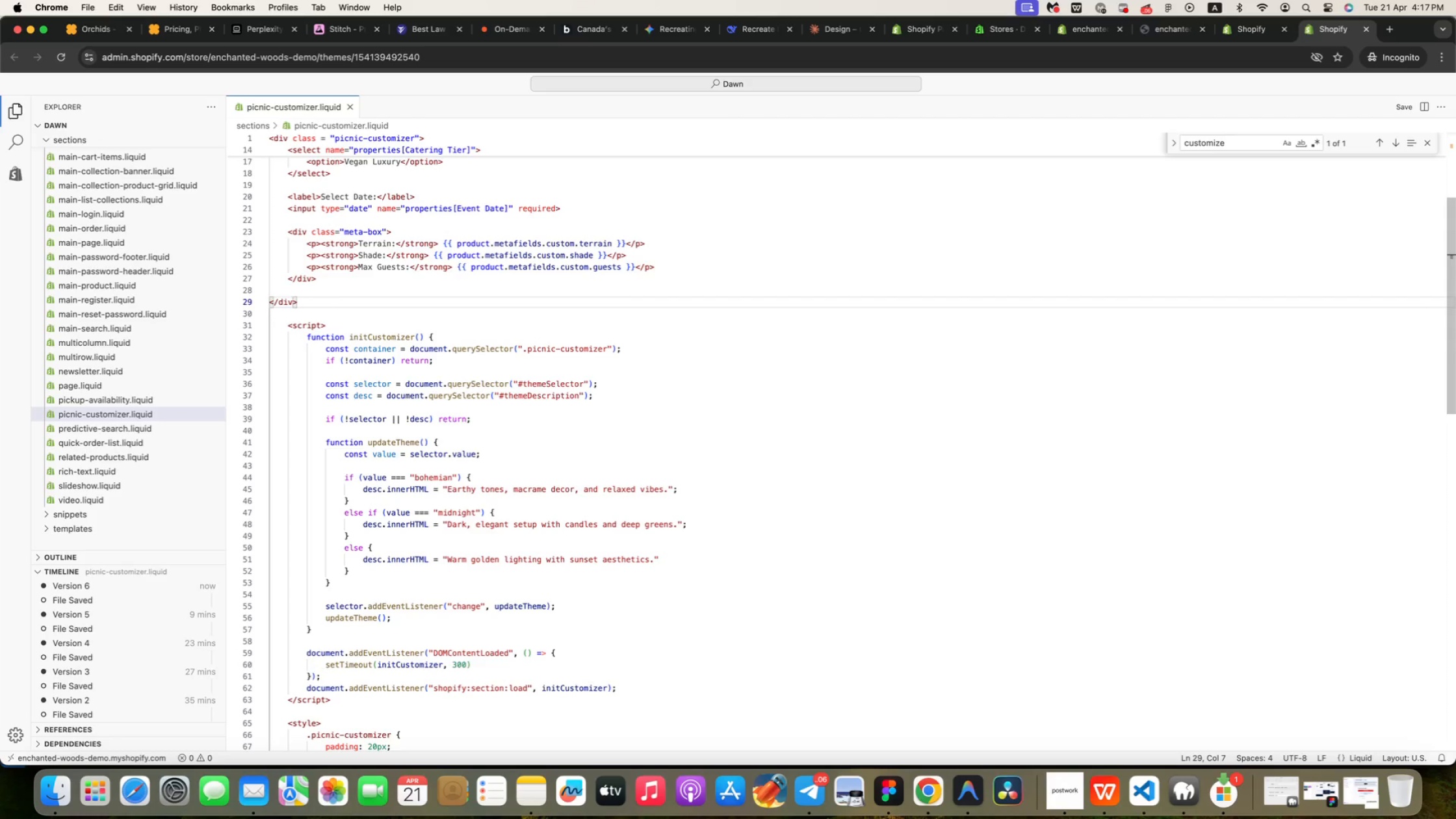 
key(ArrowUp)
 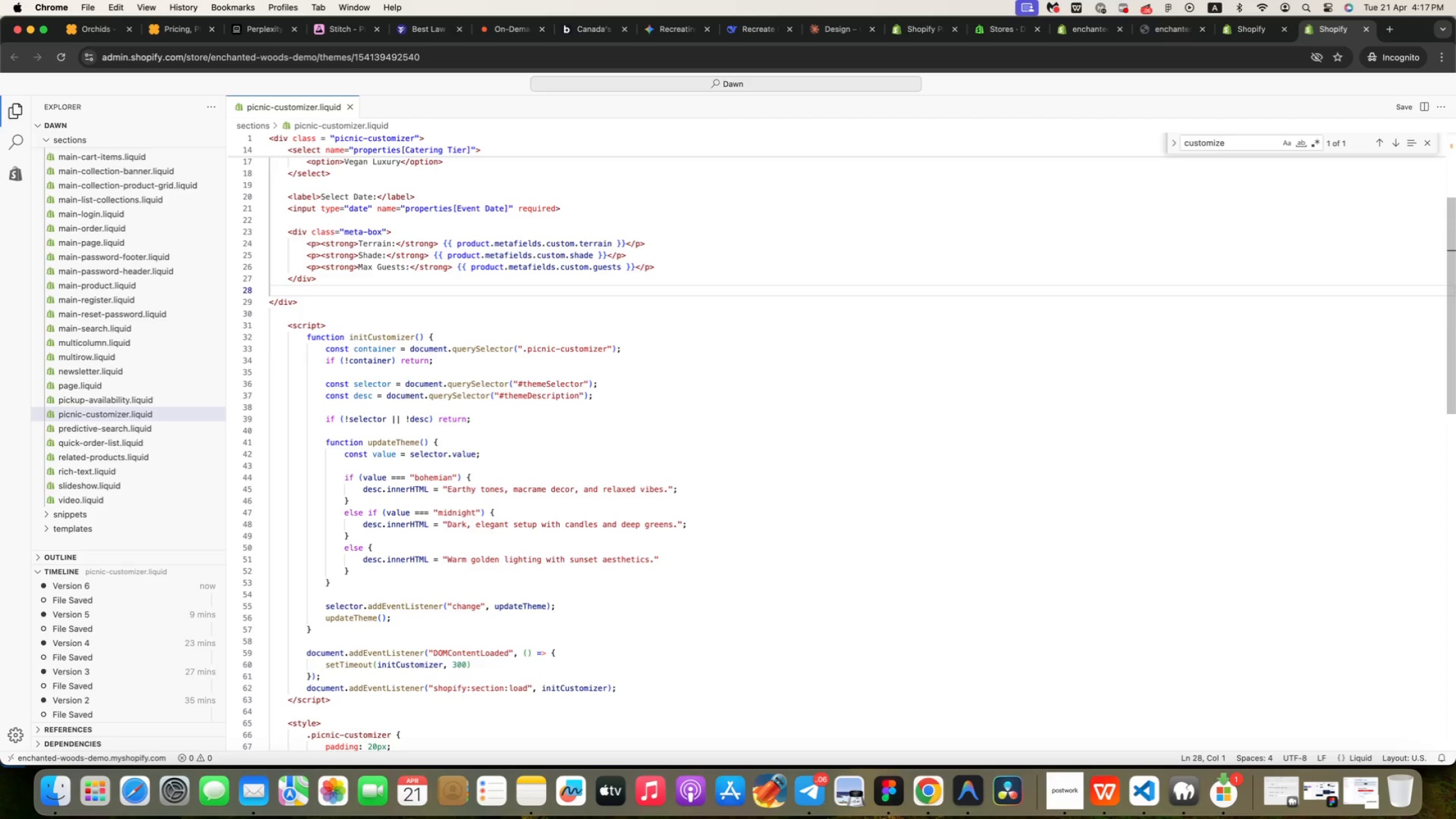 
key(ArrowUp)
 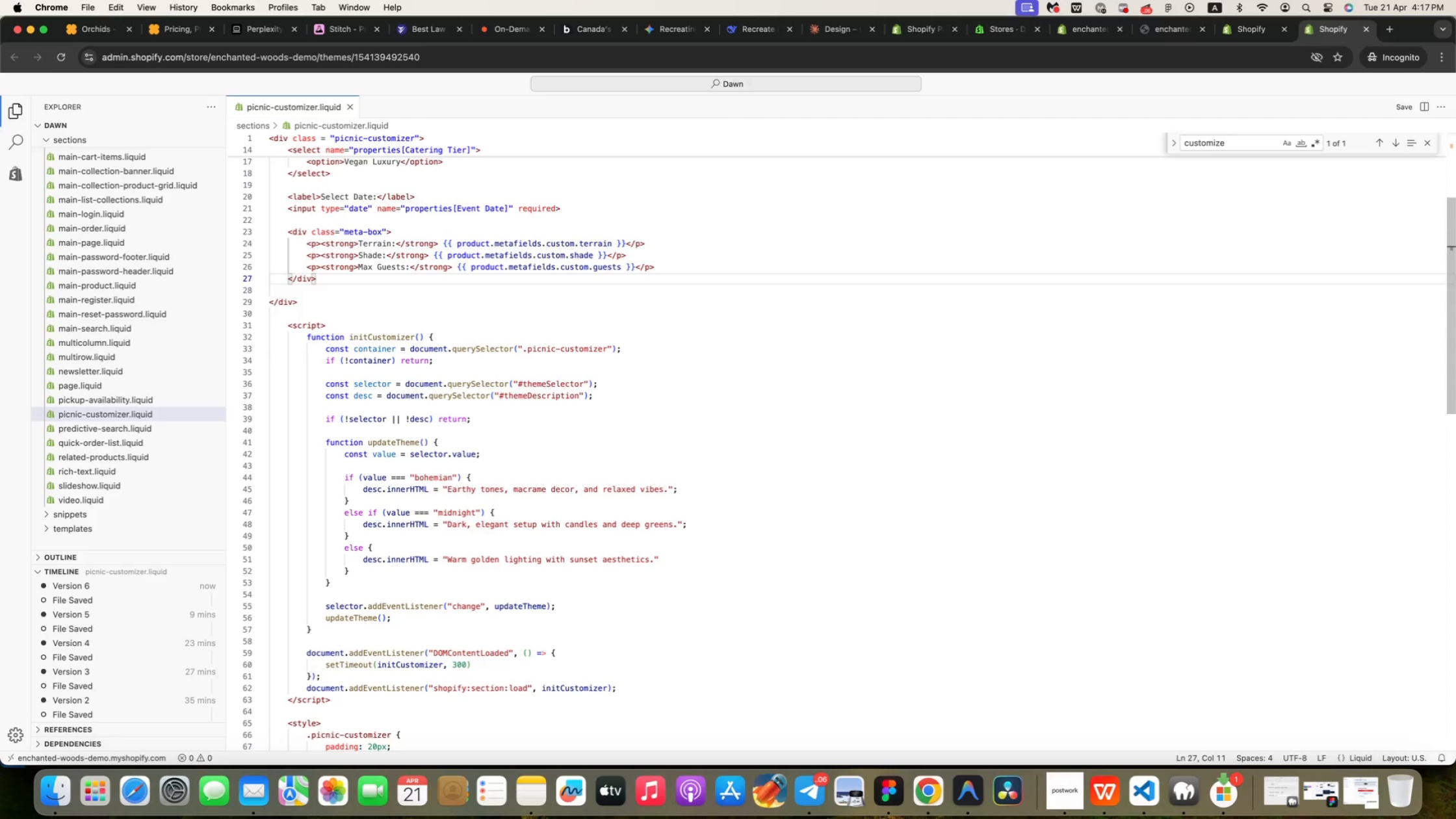 
key(ArrowDown)
 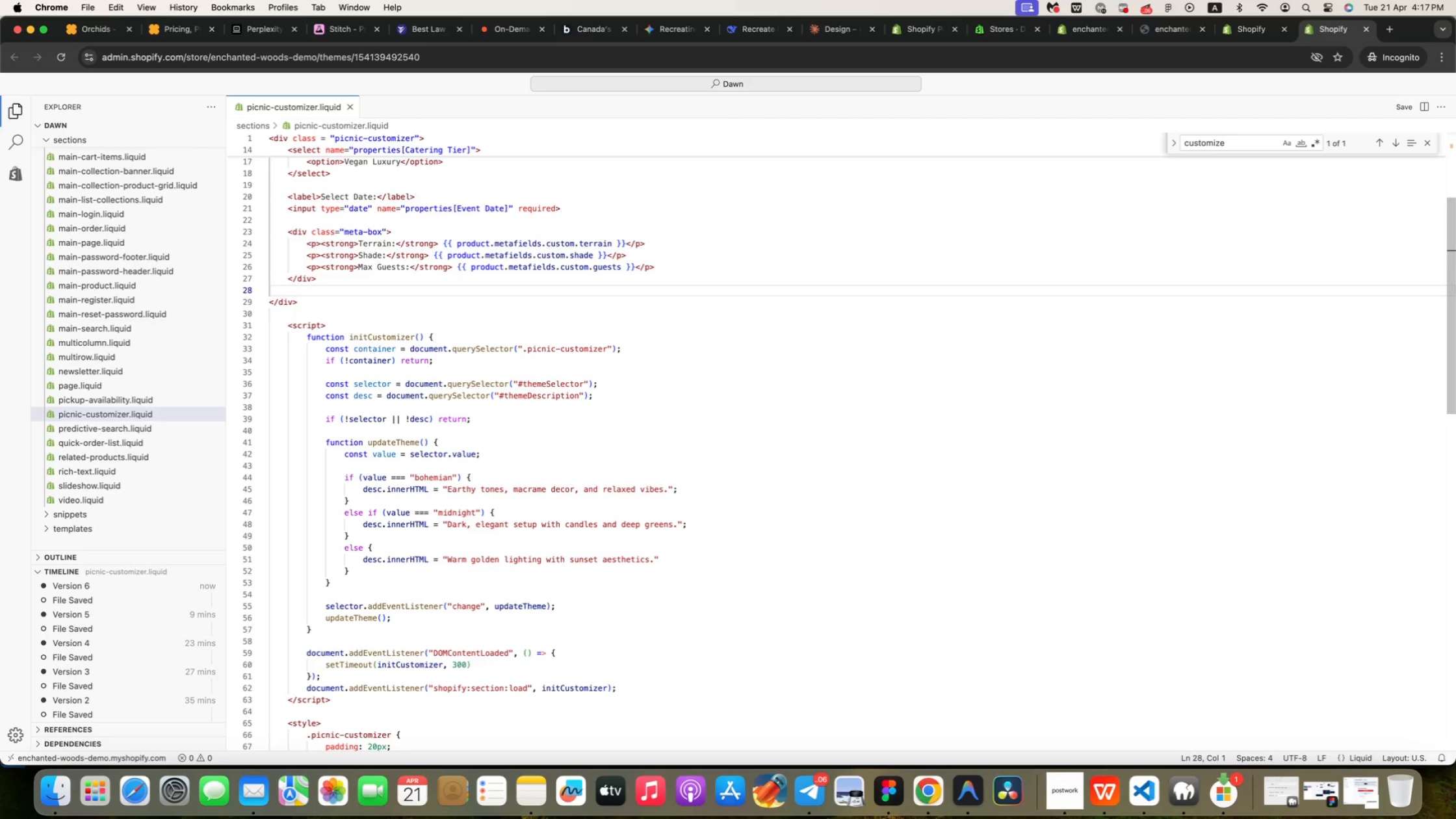 
wait(13.76)
 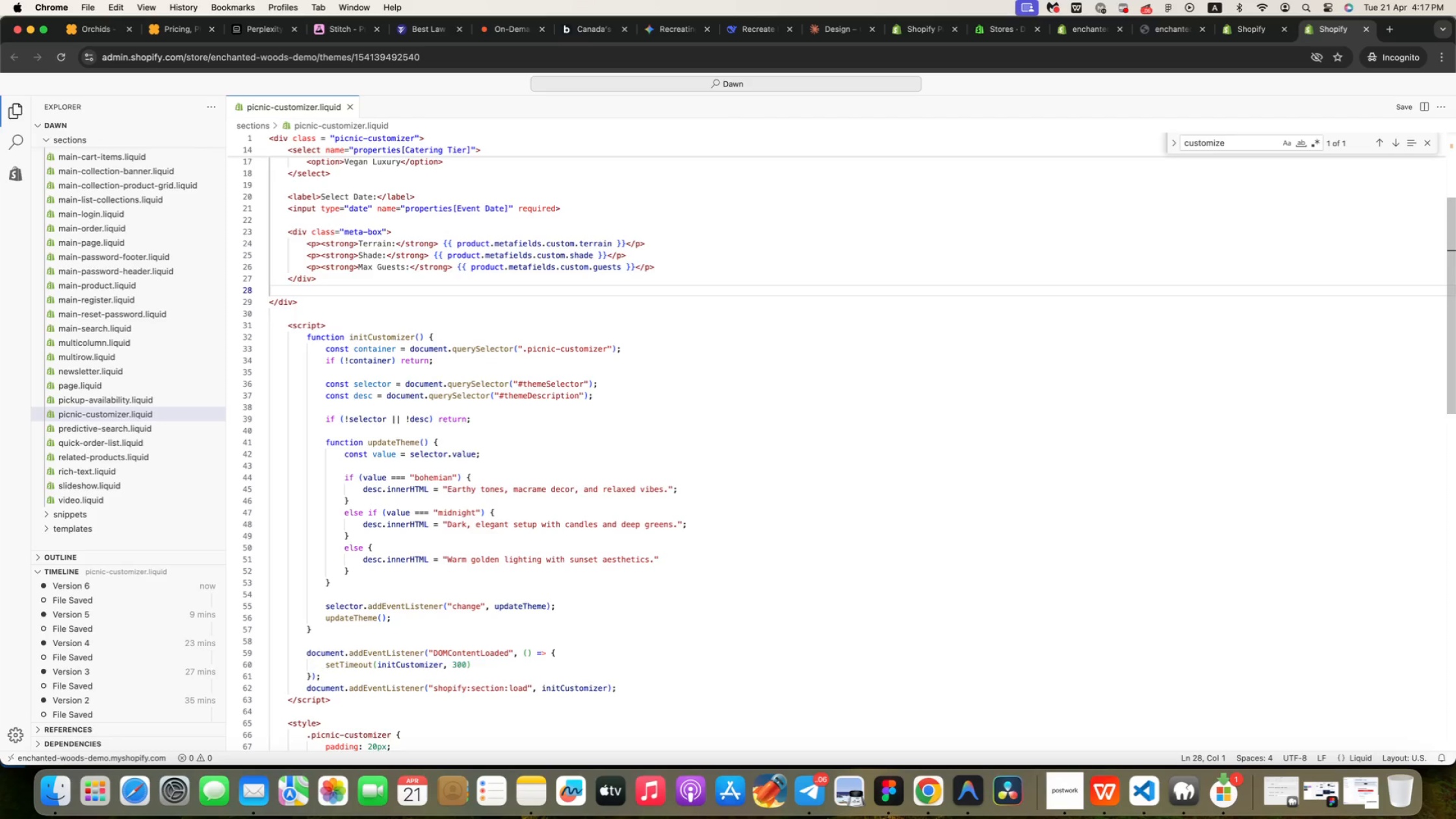 
key(ArrowDown)
 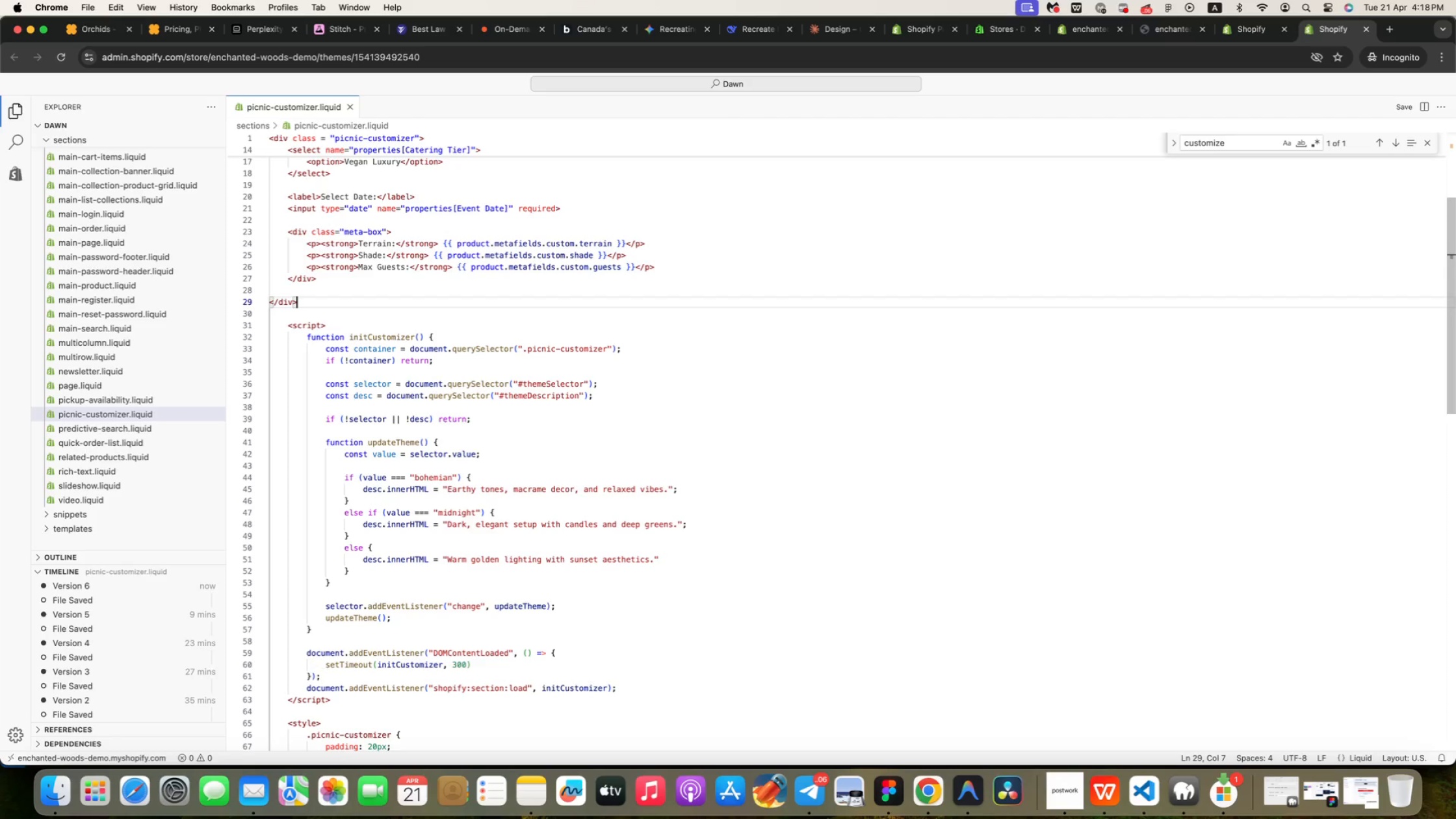 
wait(17.01)
 